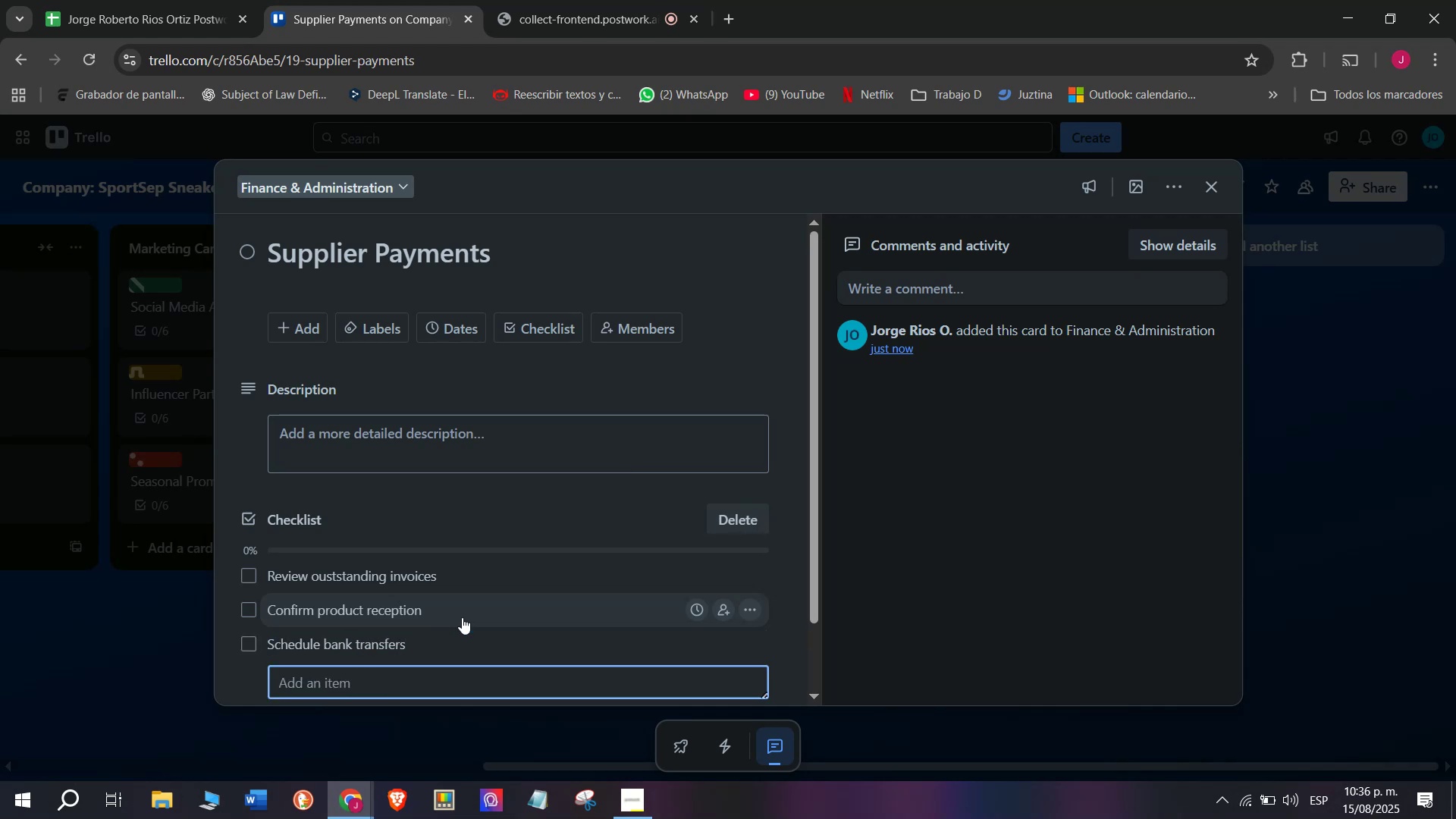 
type(Update accounting )
 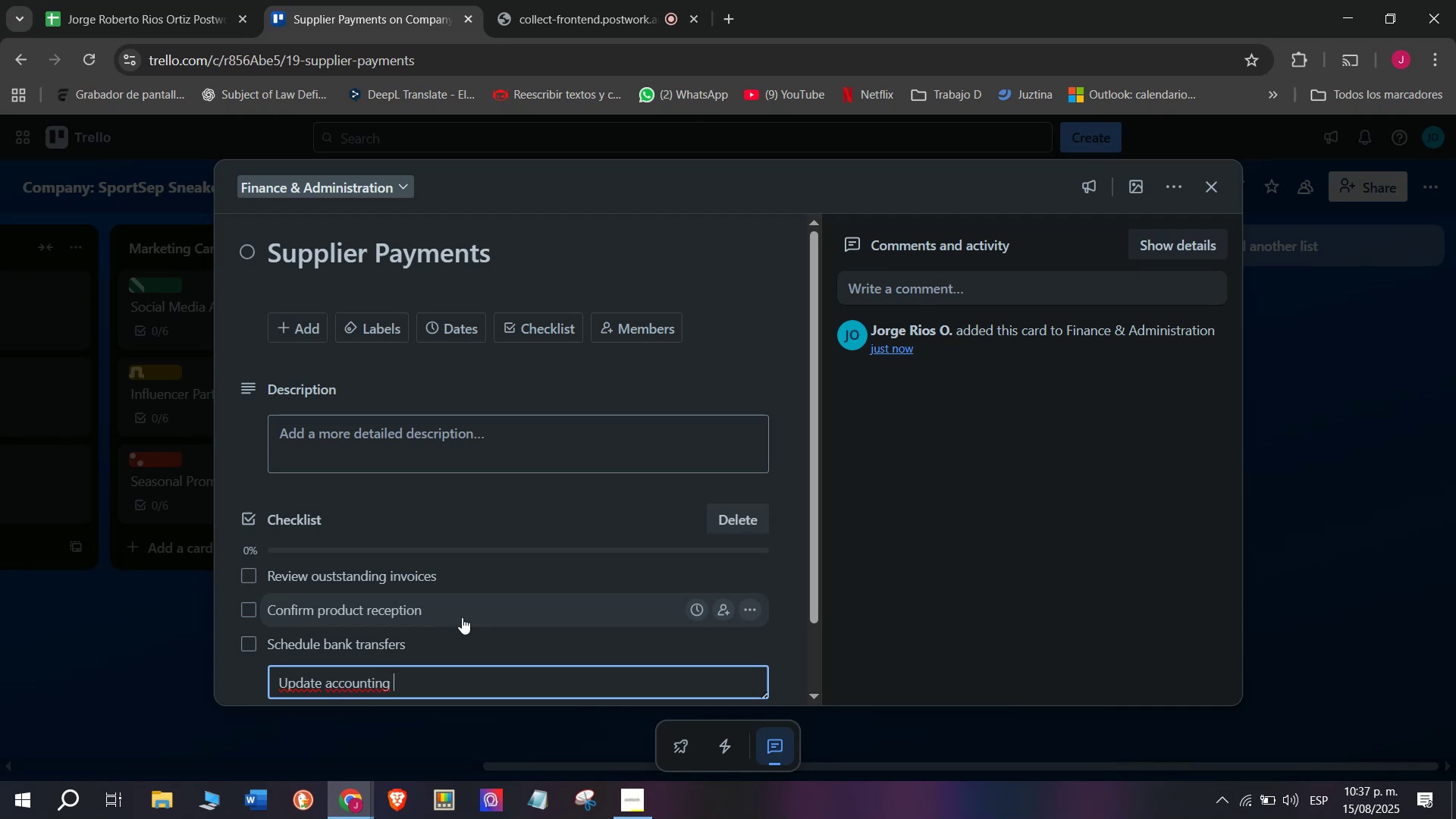 
type(records)
 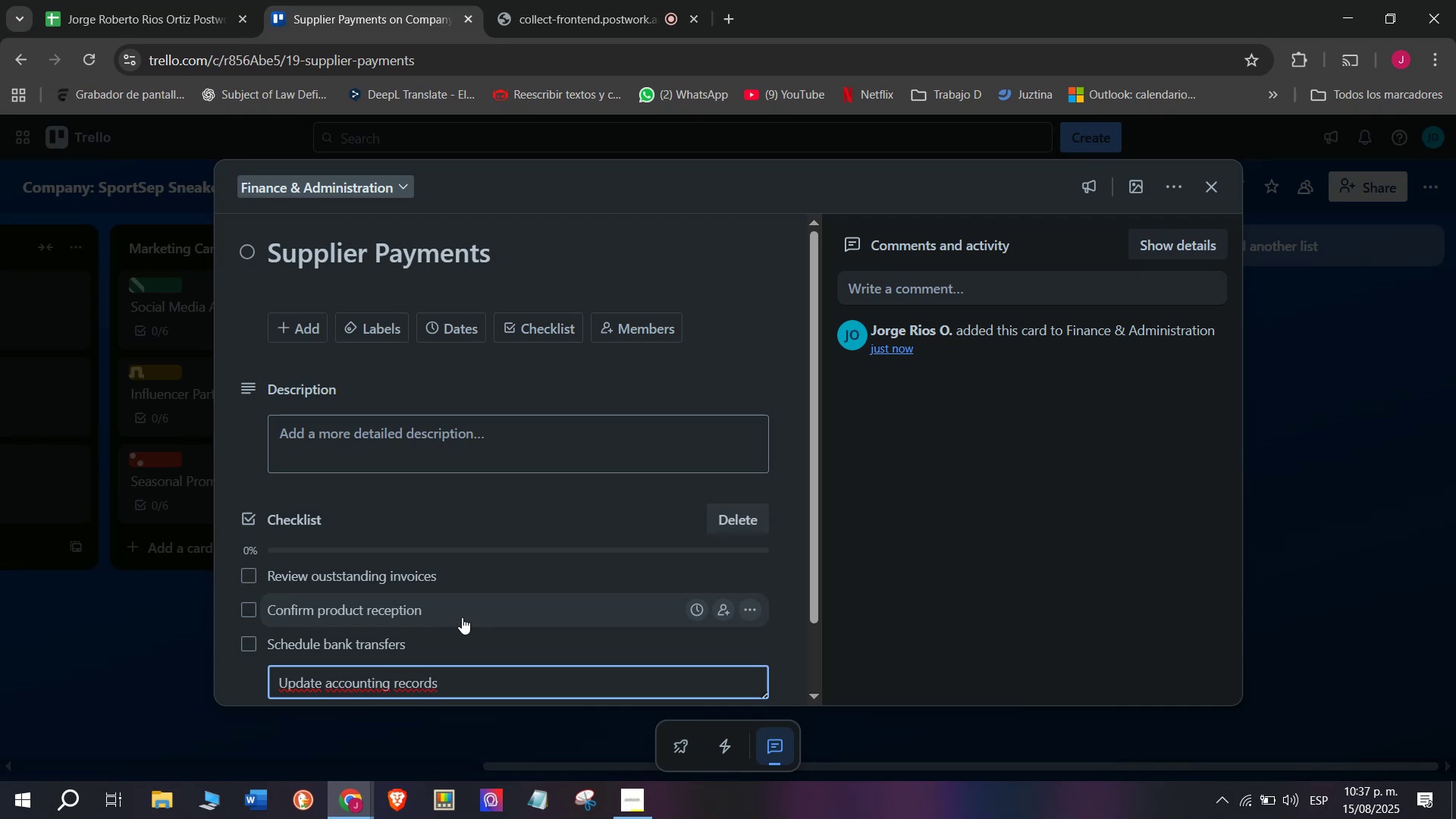 
key(Enter)
 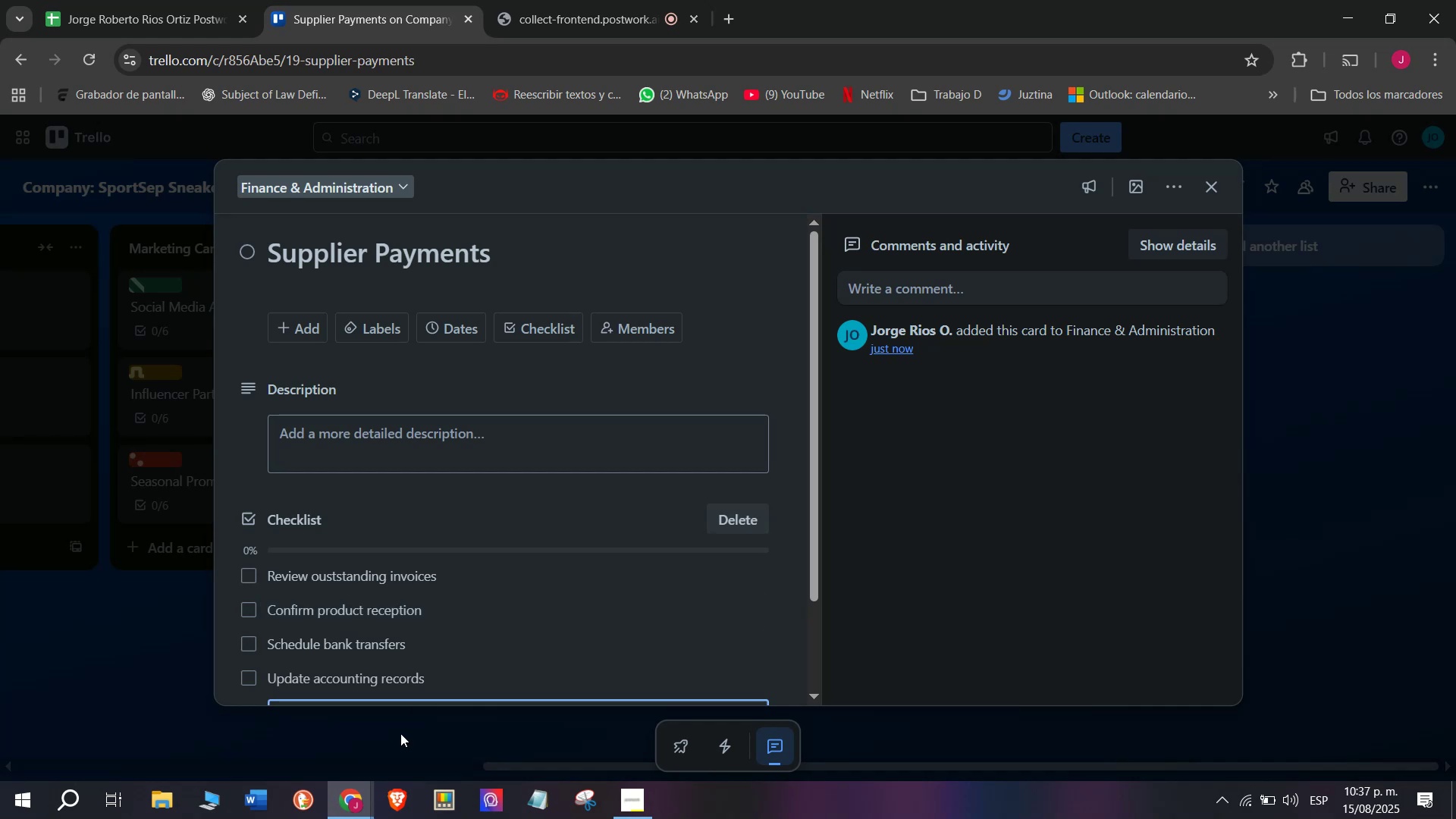 
scroll: coordinate [406, 639], scroll_direction: down, amount: 3.0
 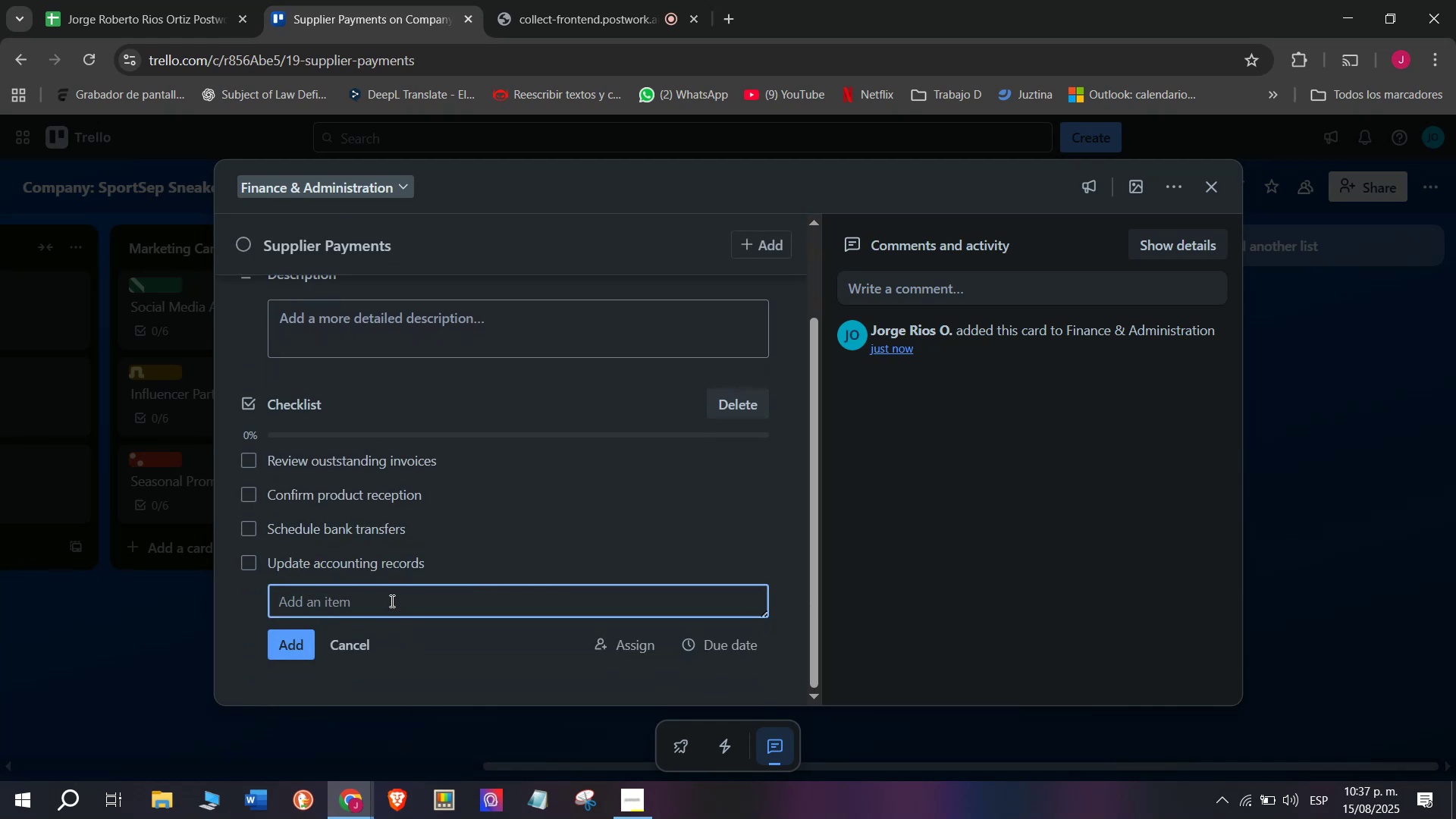 
type(Negh)
key(Backspace)
type(otive)
key(Backspace)
key(Backspace)
type(ate extended terms)
 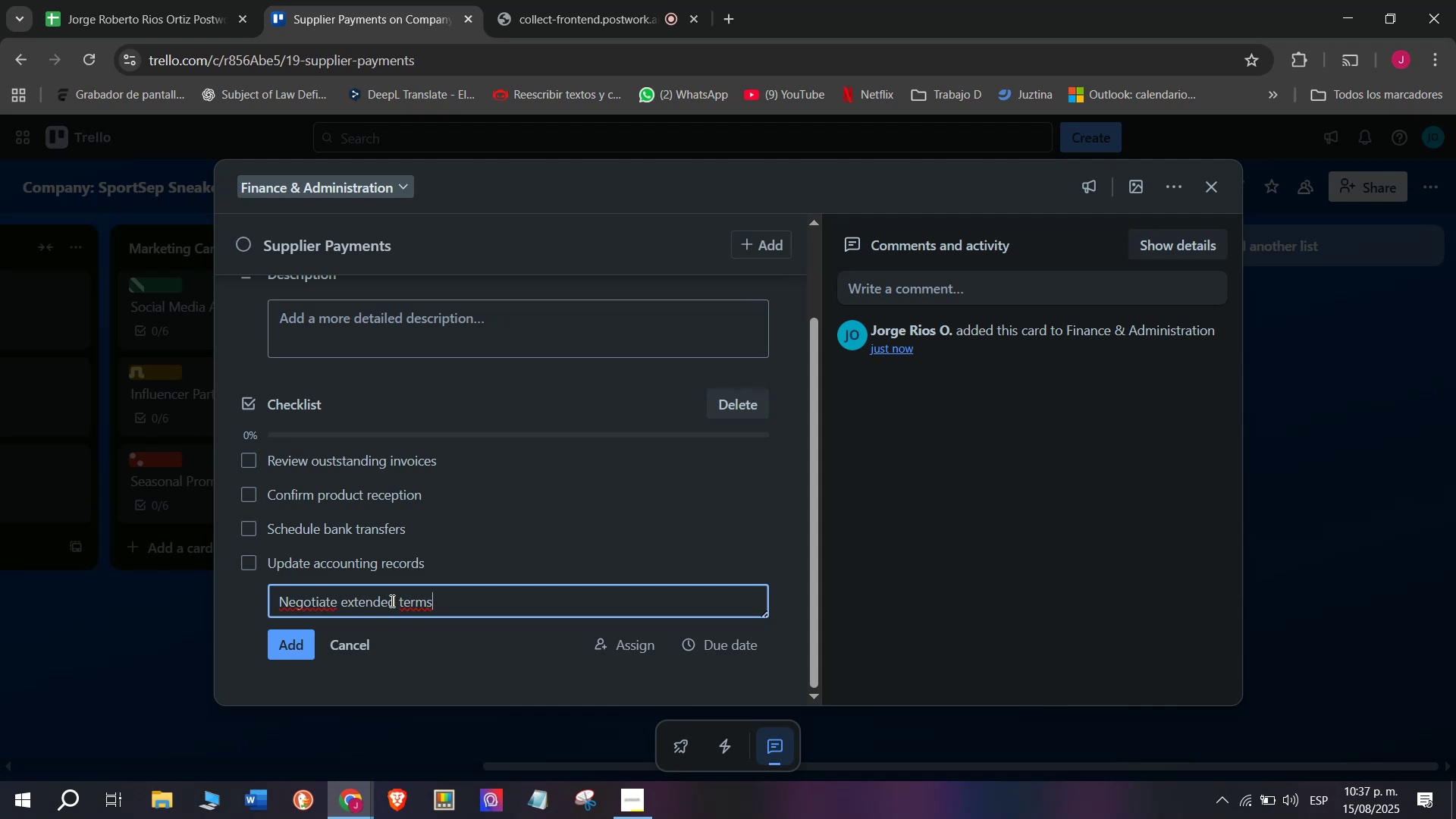 
key(Enter)
 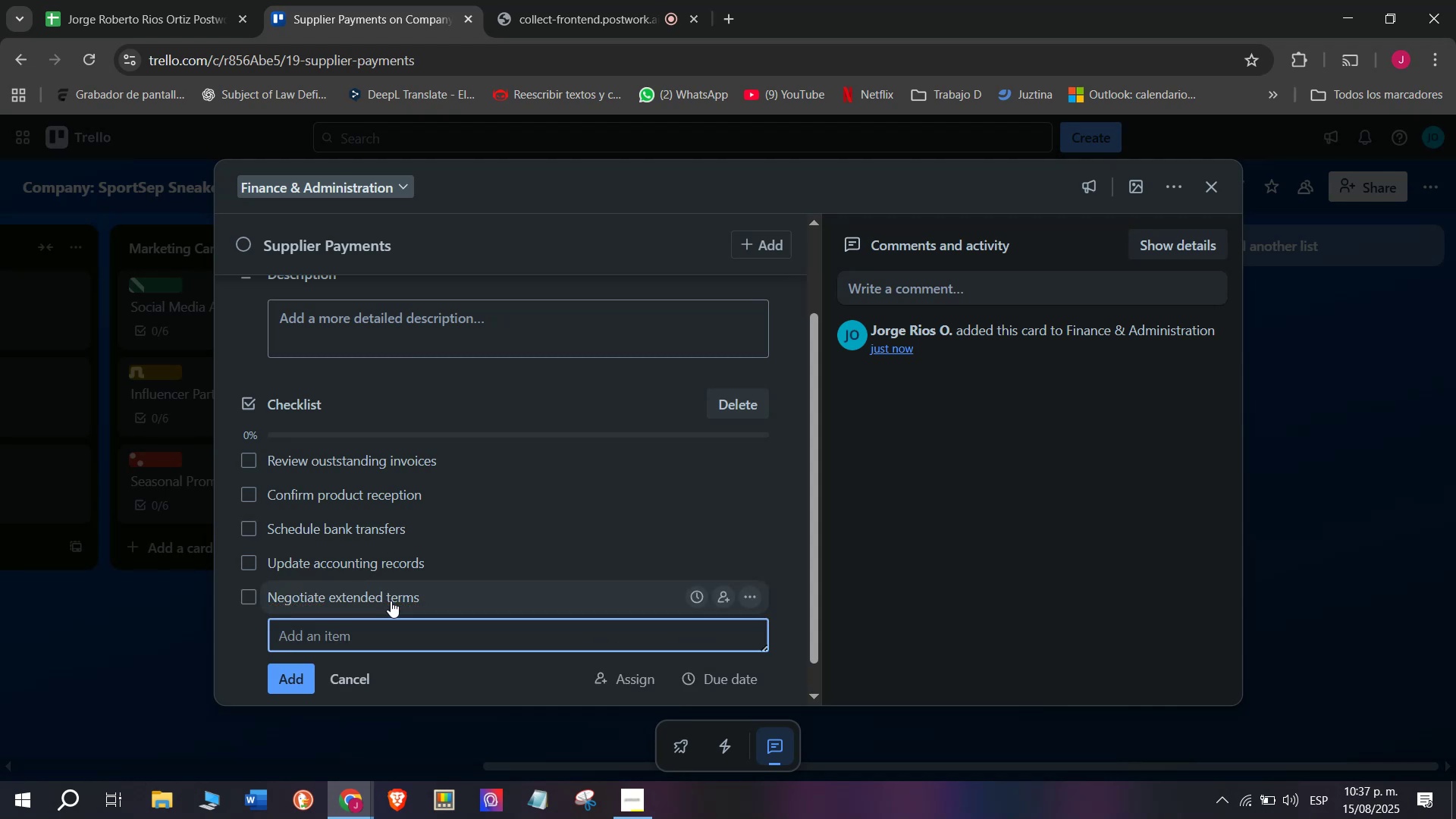 
type(File paid invoices)
 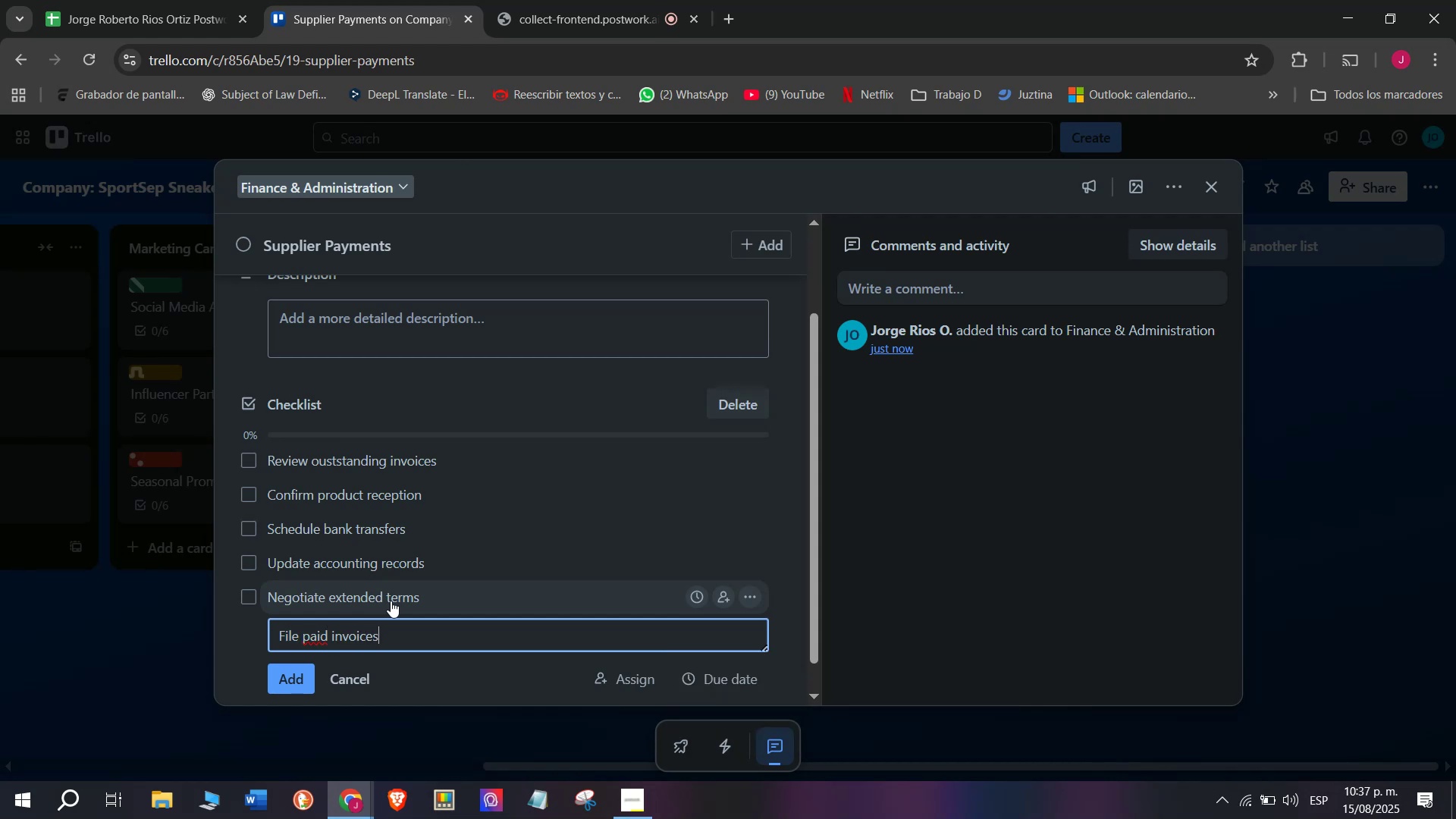 
key(Enter)
 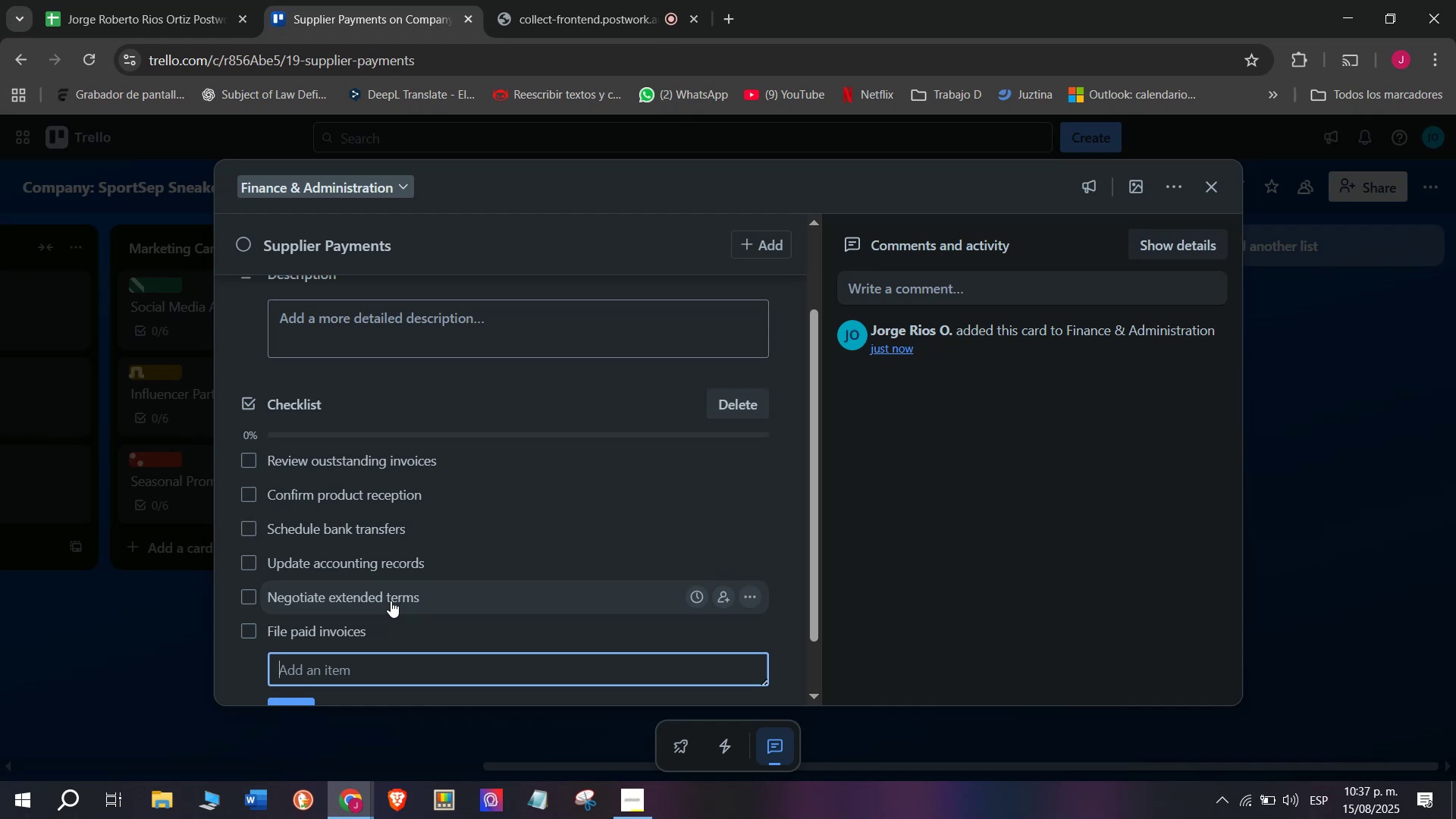 
wait(6.46)
 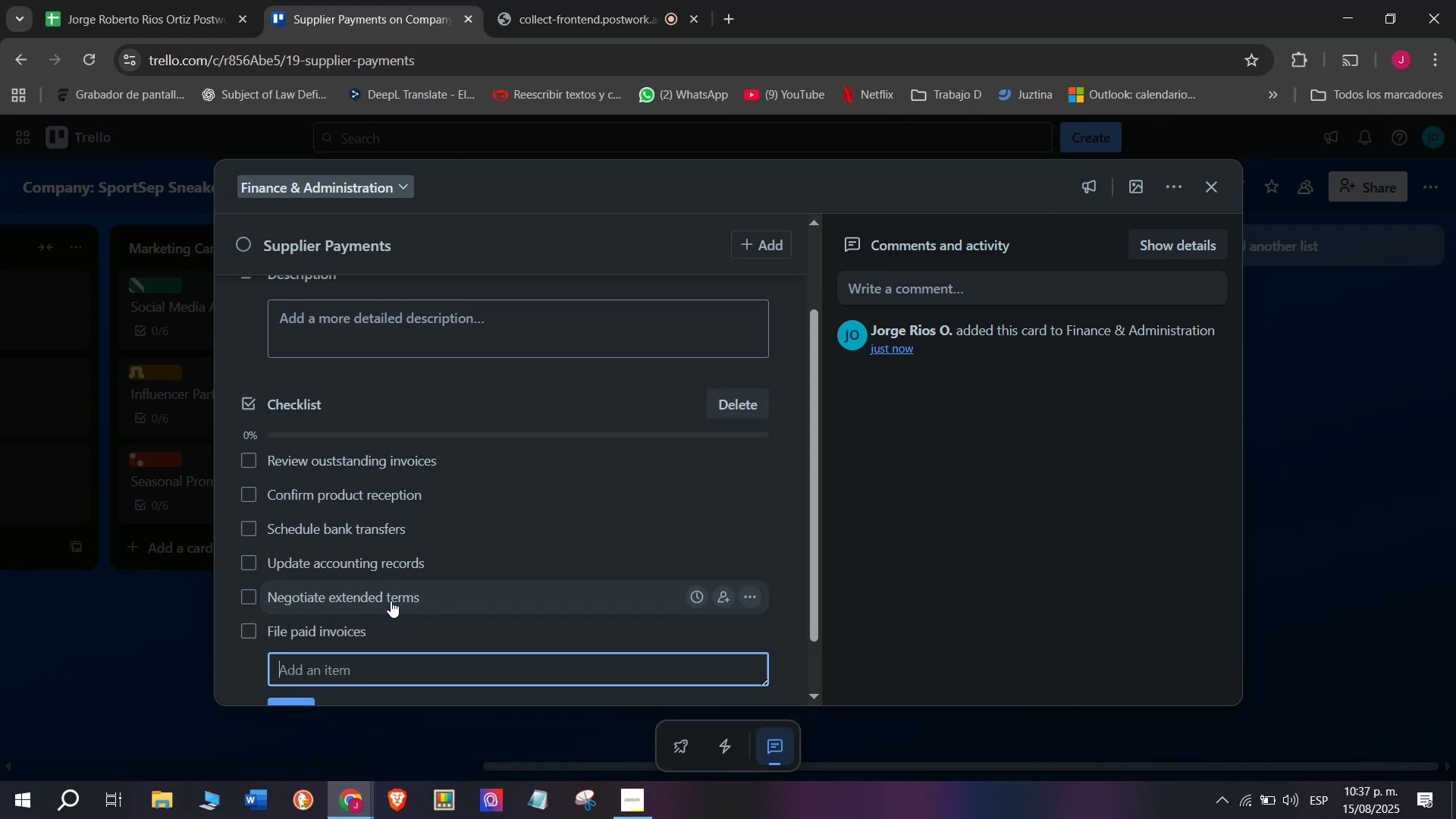 
scroll: coordinate [425, 541], scroll_direction: up, amount: 5.0
 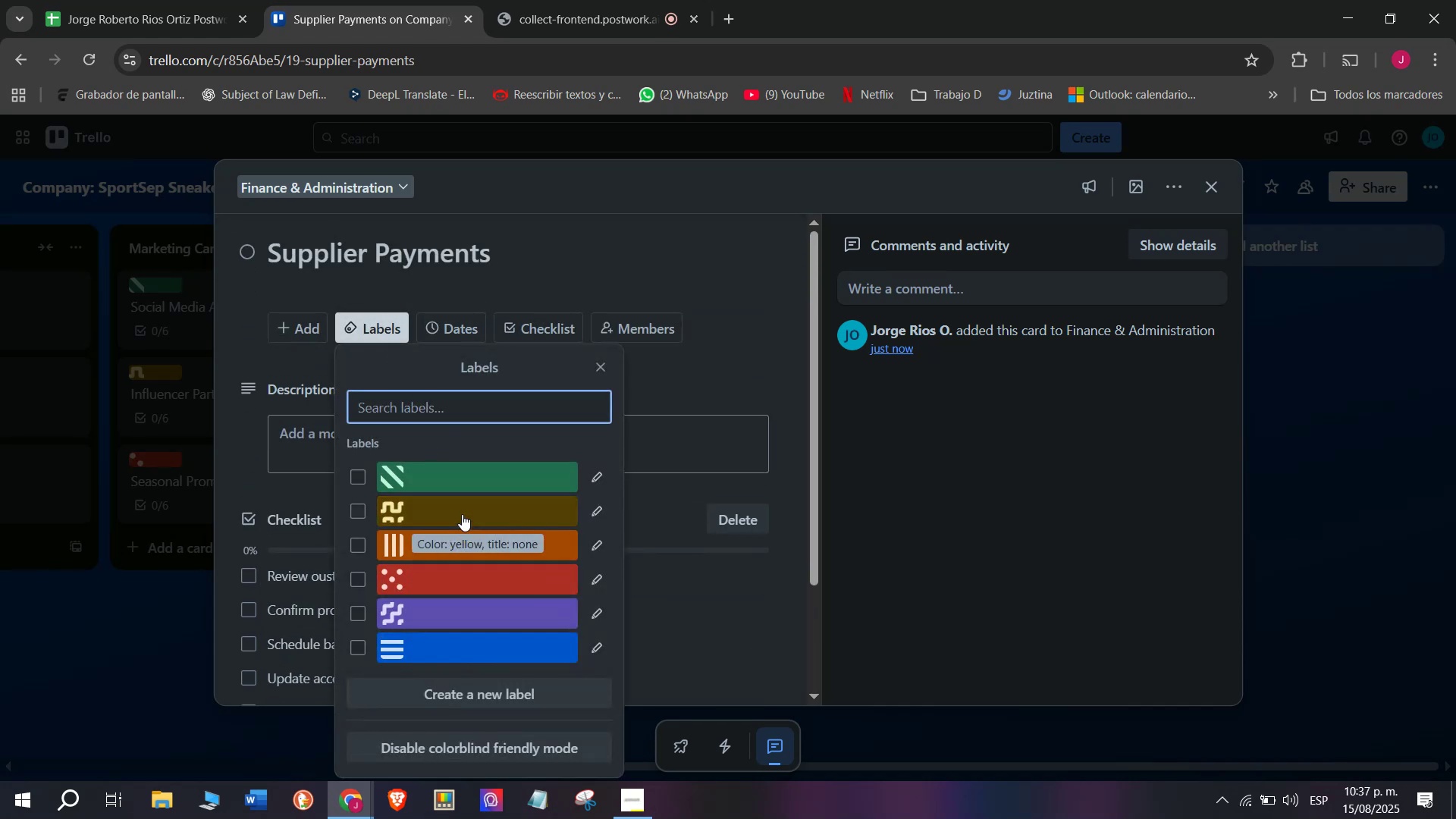 
double_click([118, 649])
 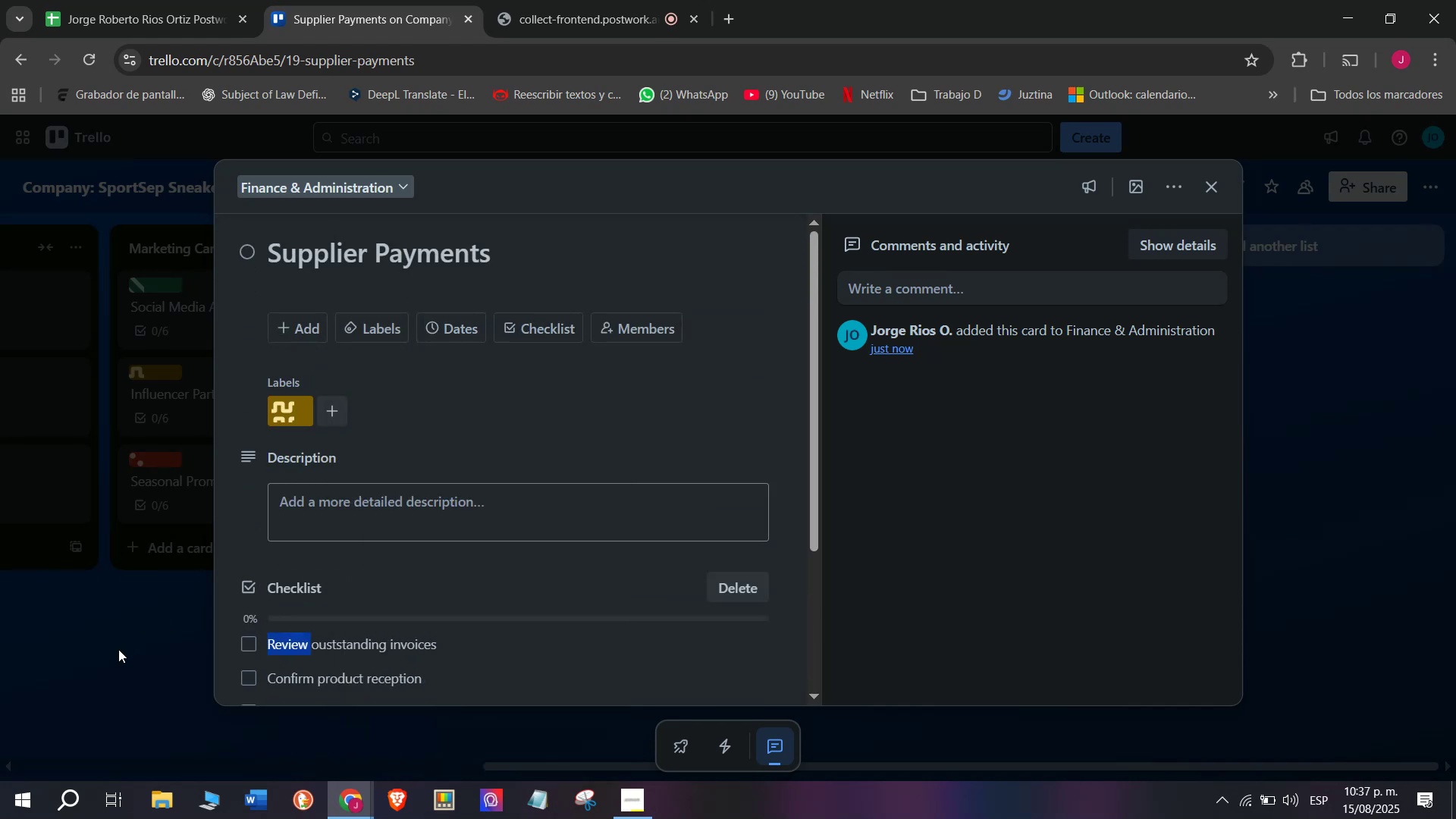 
triple_click([118, 649])
 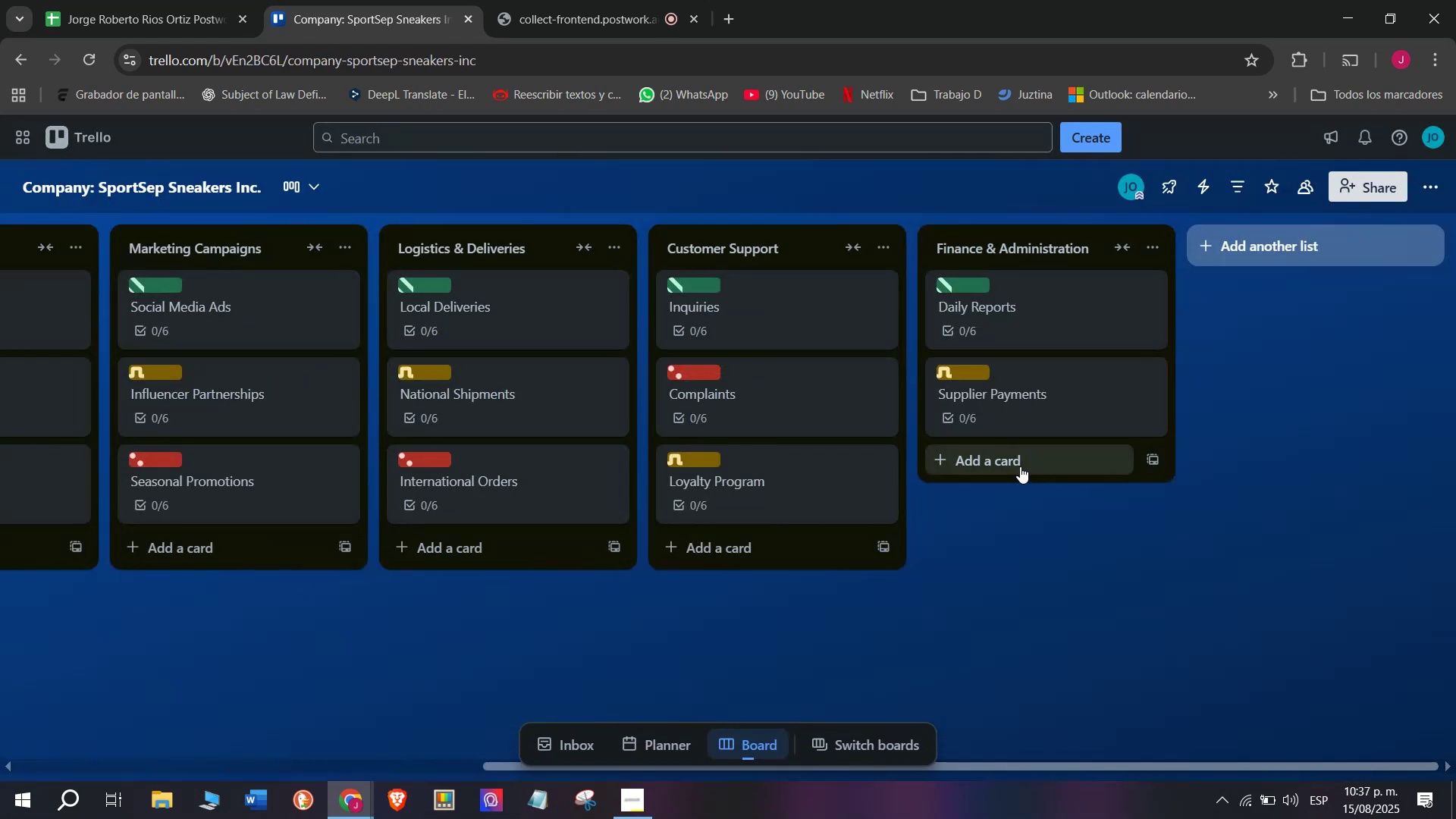 
left_click([1020, 466])
 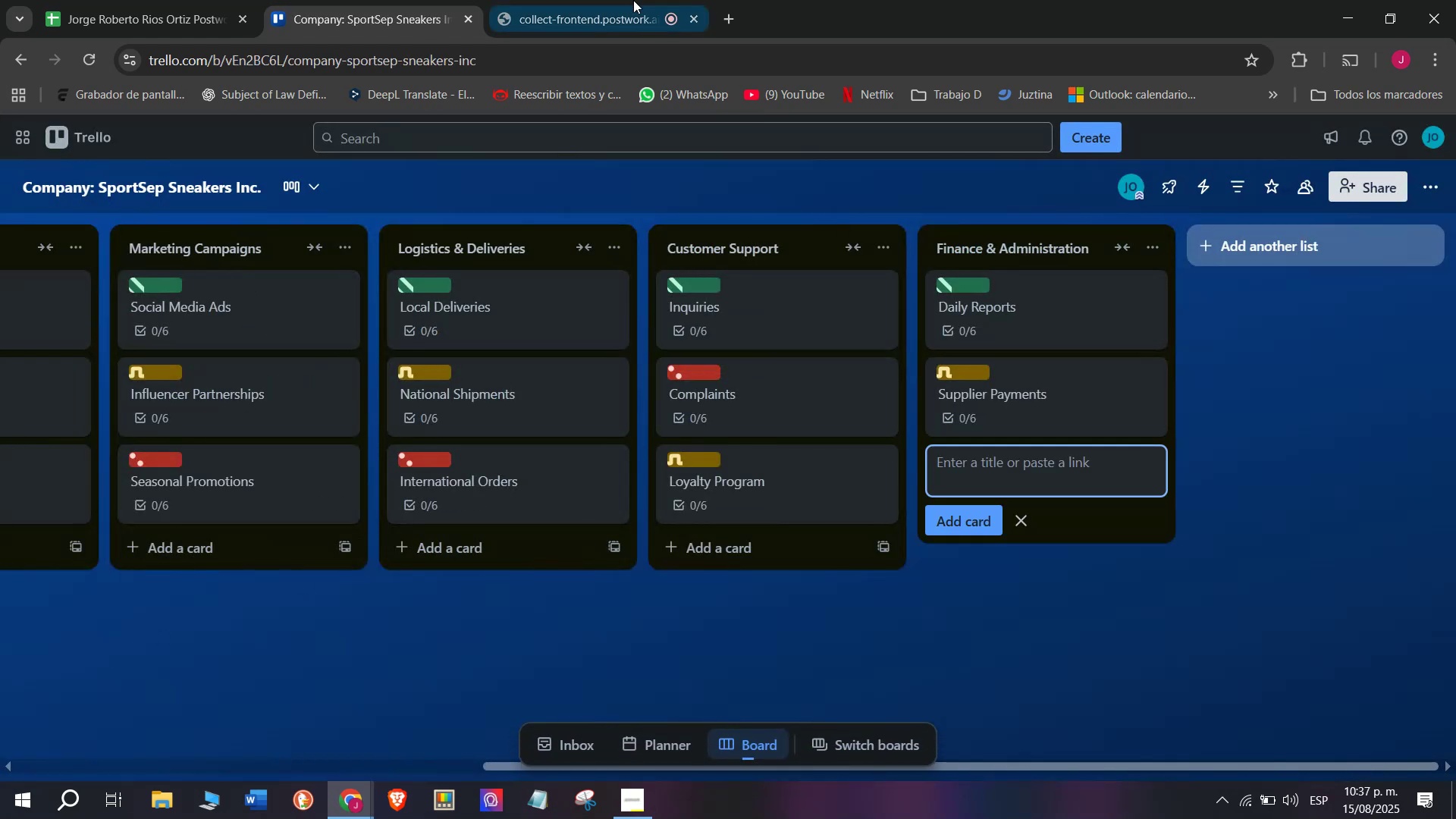 
left_click([630, 0])
 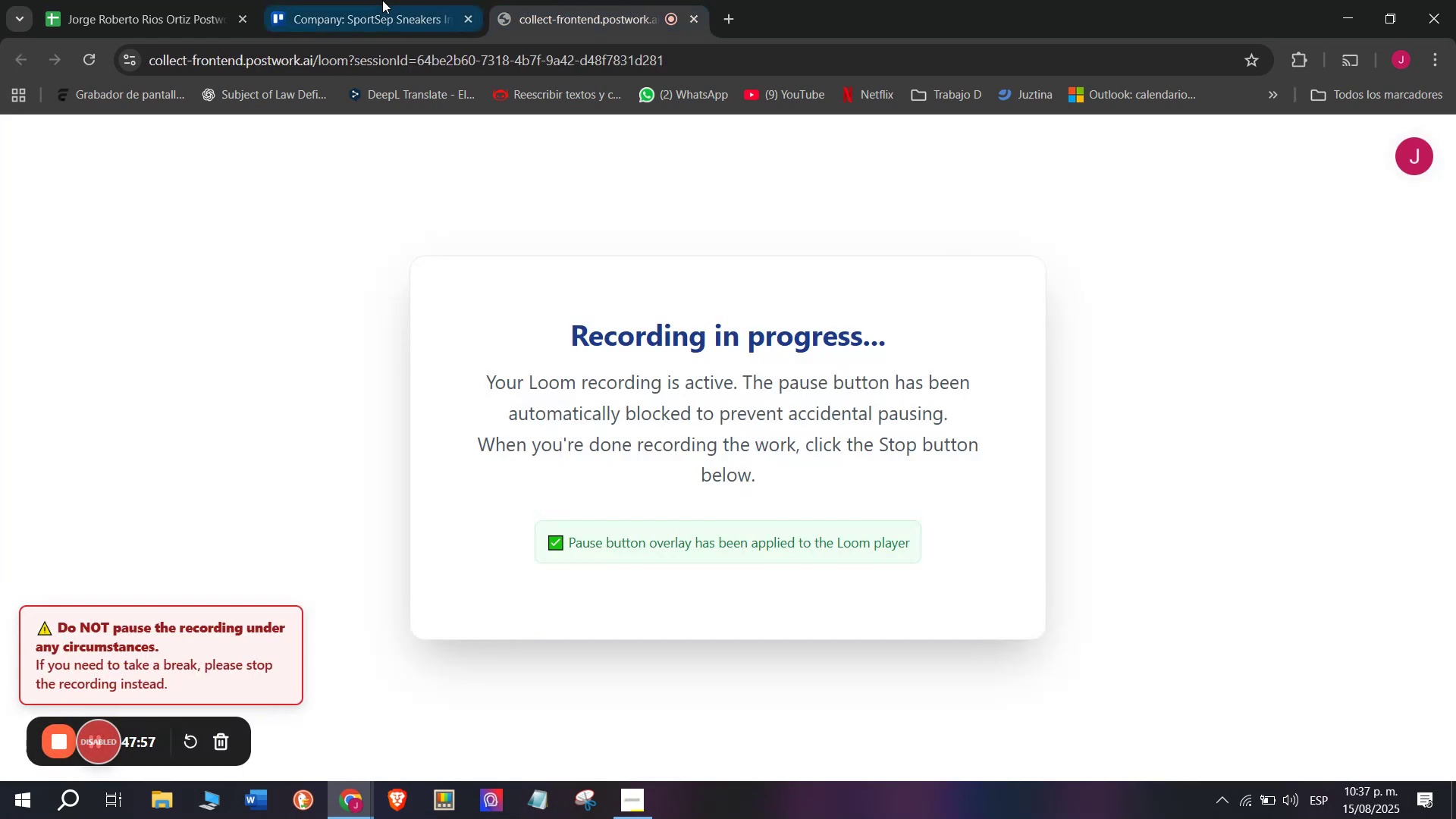 
left_click([379, 0])
 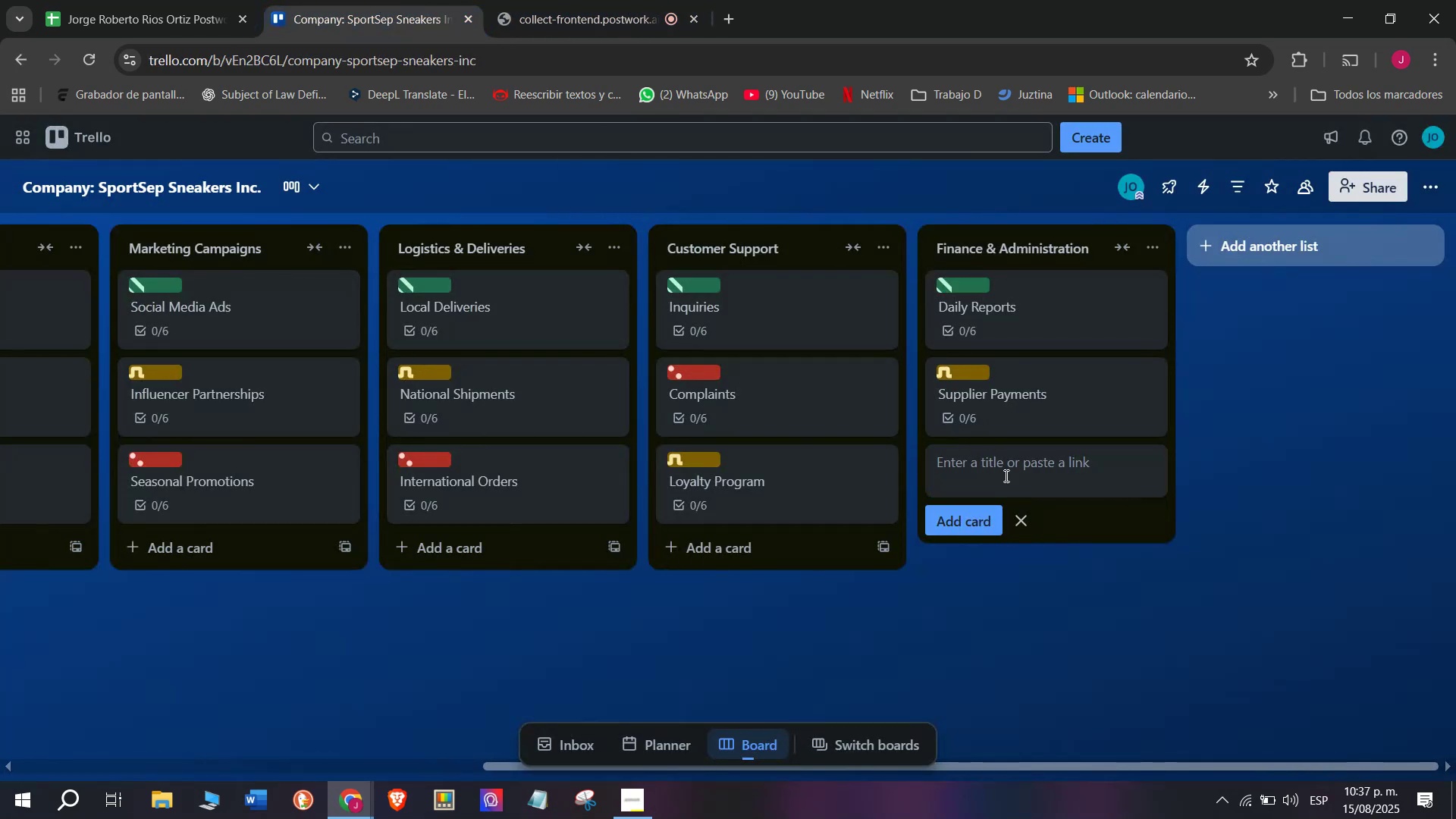 
left_click([1007, 476])
 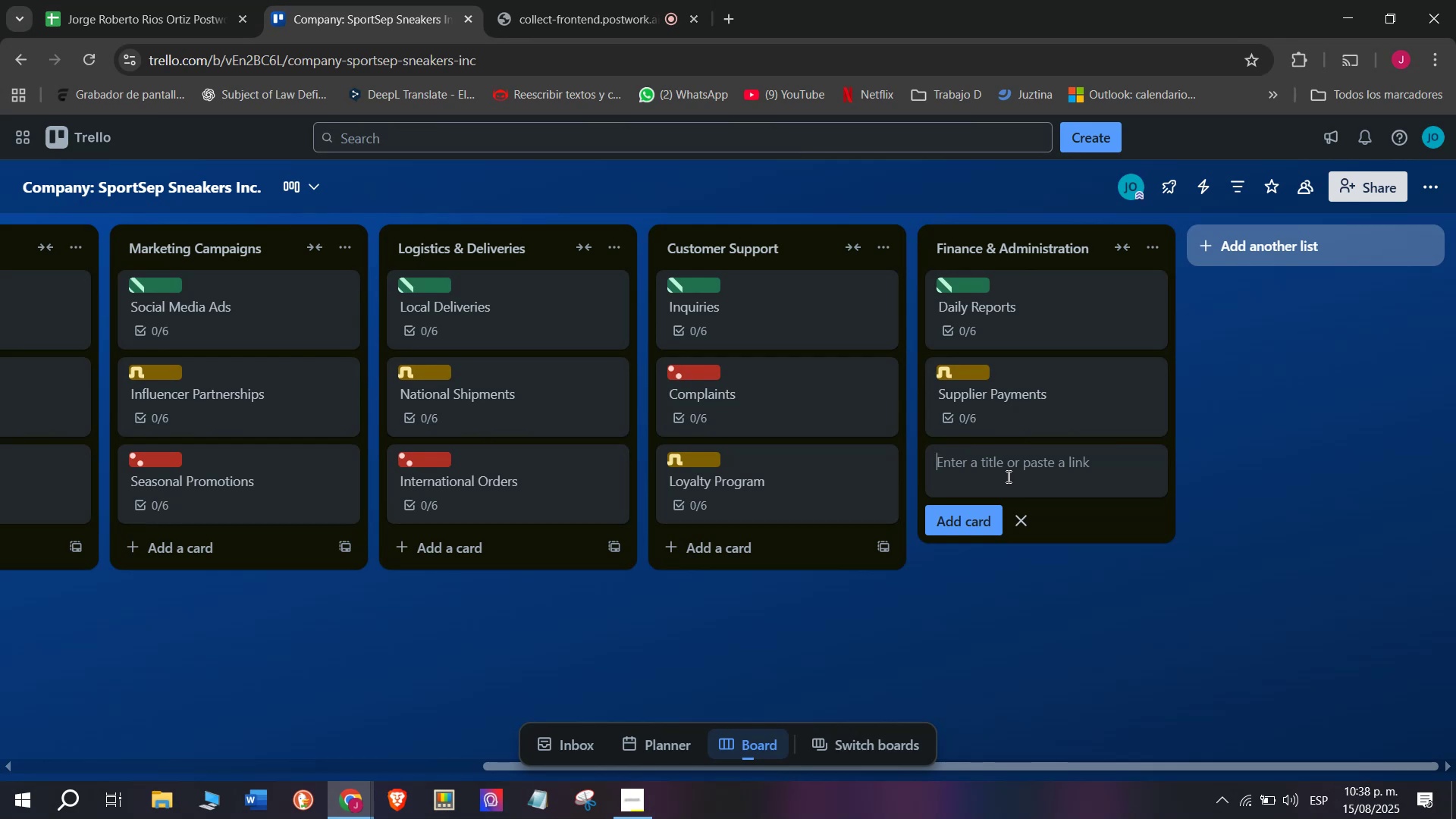 
type(POa)
key(Backspace)
key(Backspace)
key(Backspace)
type(ay)
key(Backspace)
key(Backspace)
type(Payrool)
key(Backspace)
key(Backspace)
type(ll)
 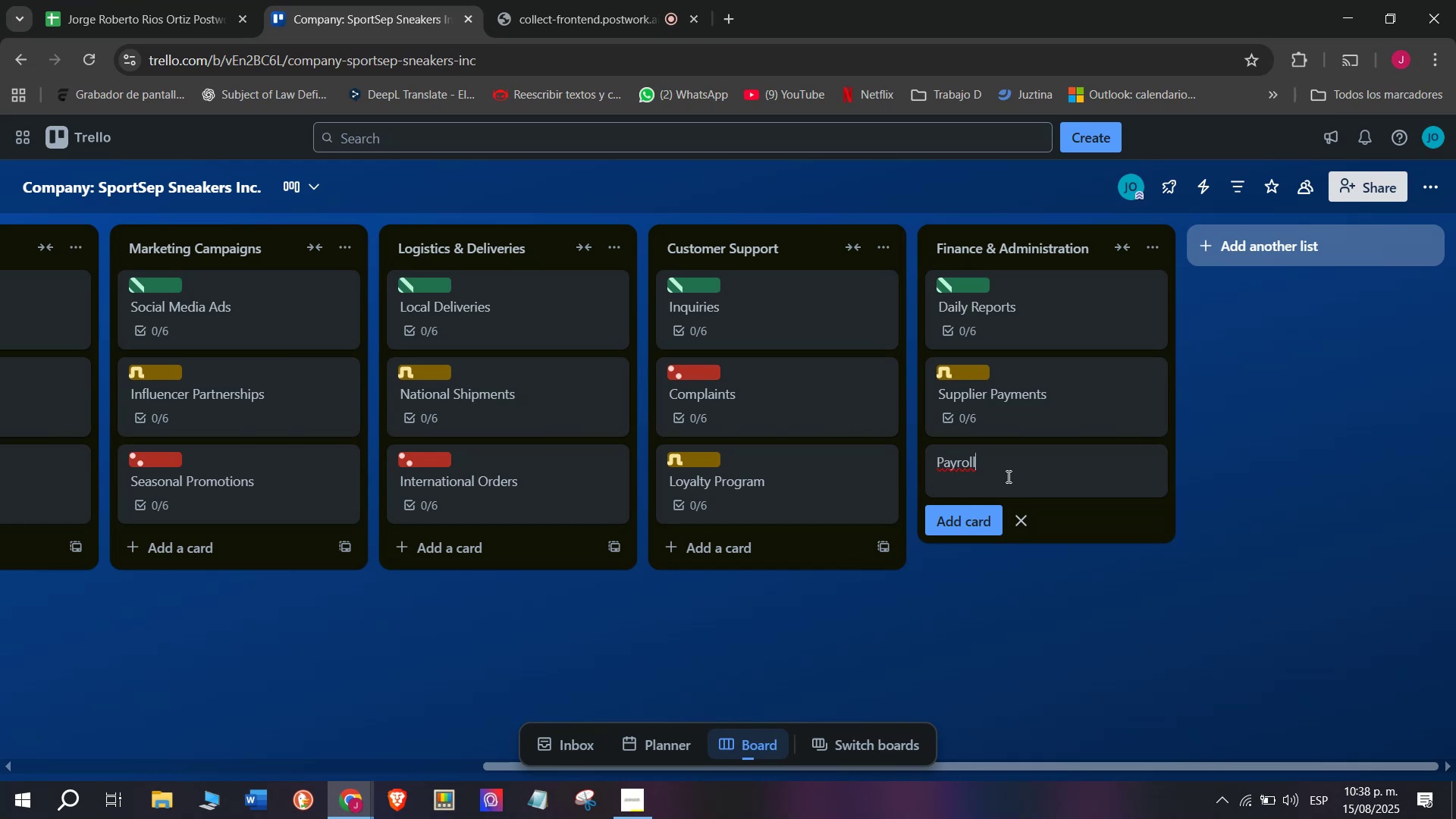 
key(Enter)
 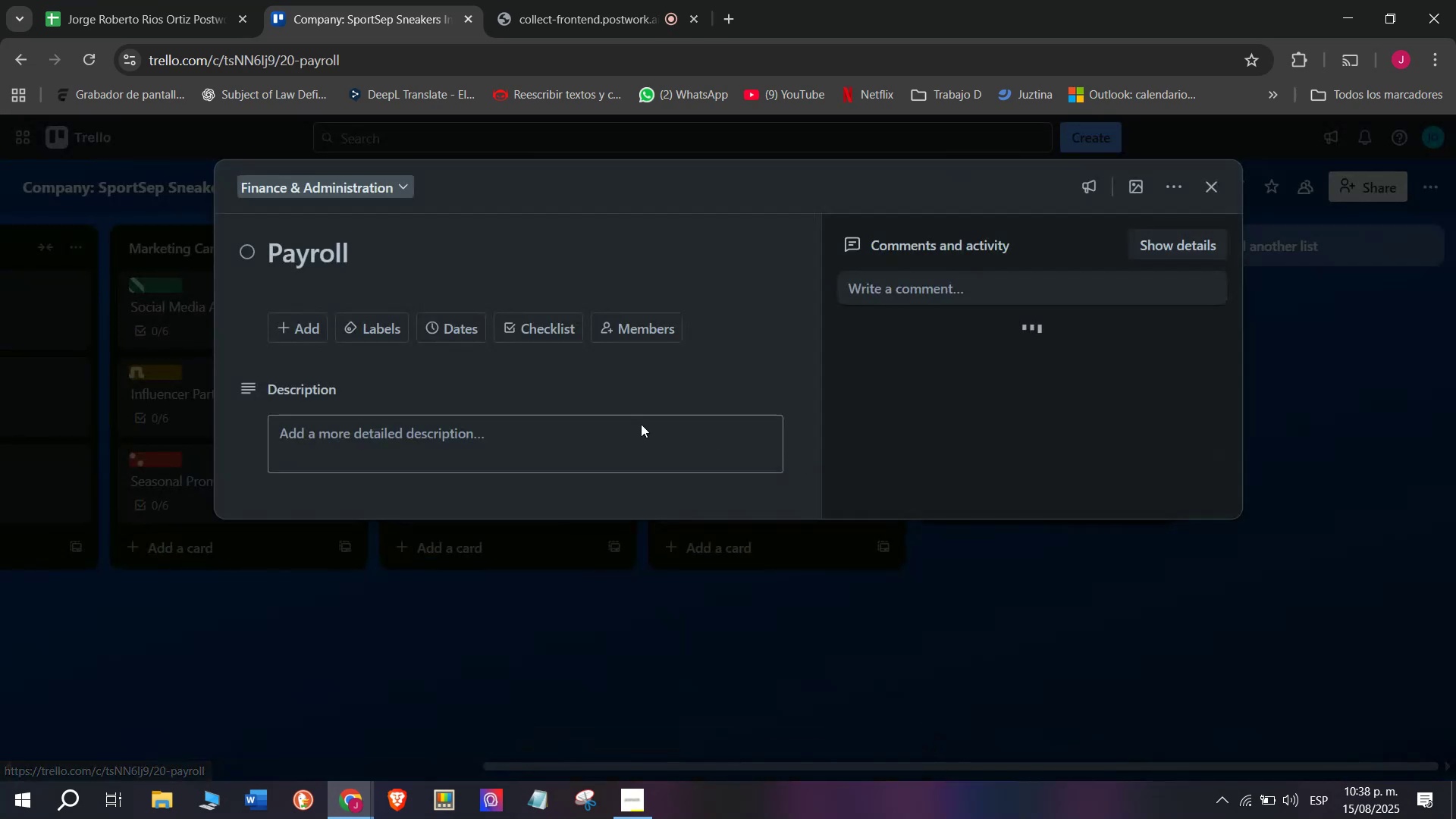 
left_click([528, 321])
 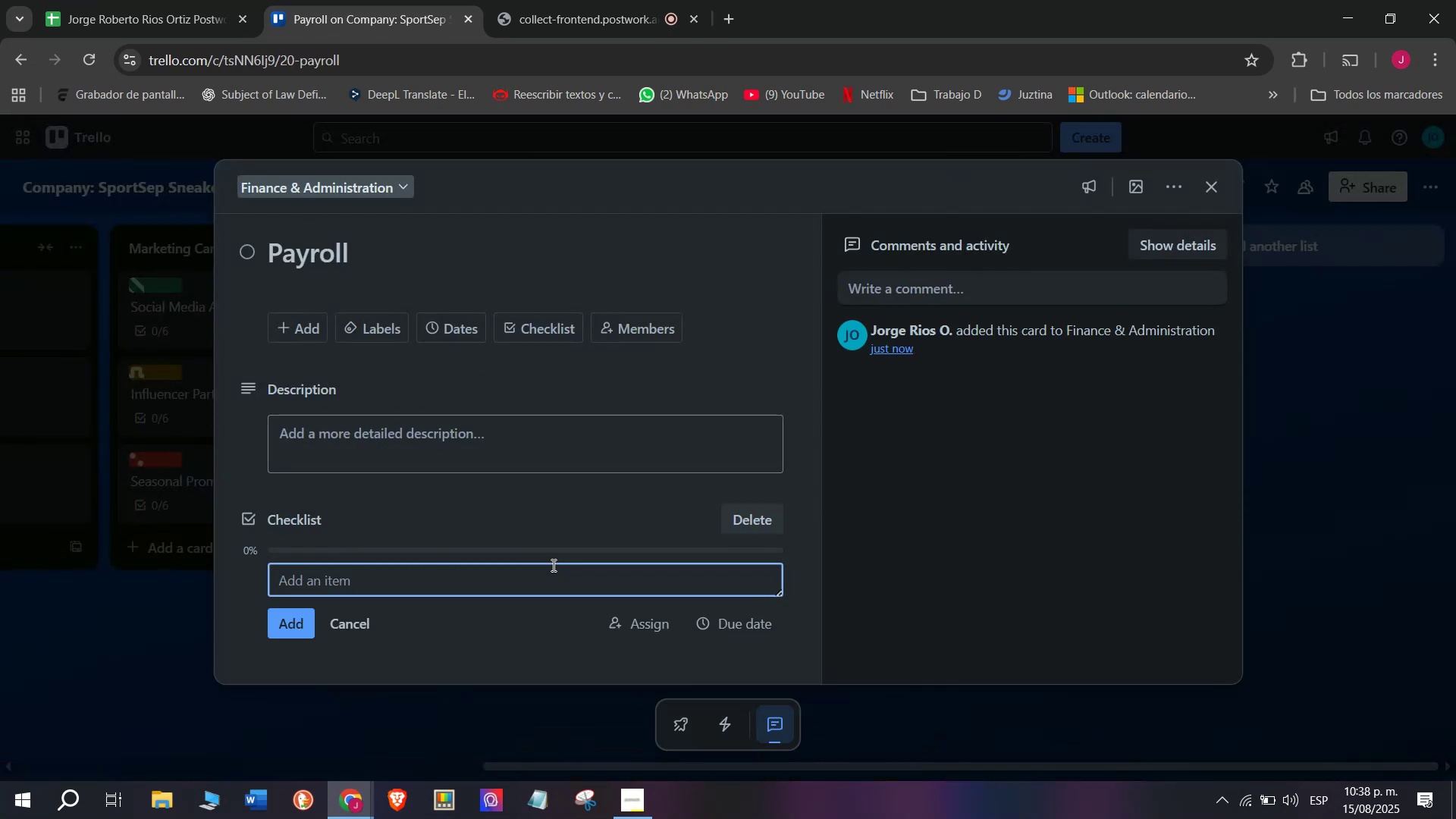 
type(Caklcu)
key(Backspace)
key(Backspace)
key(Backspace)
key(Backspace)
type(lculate staff hopur)
key(Backspace)
key(Backspace)
key(Backspace)
type(urs)
 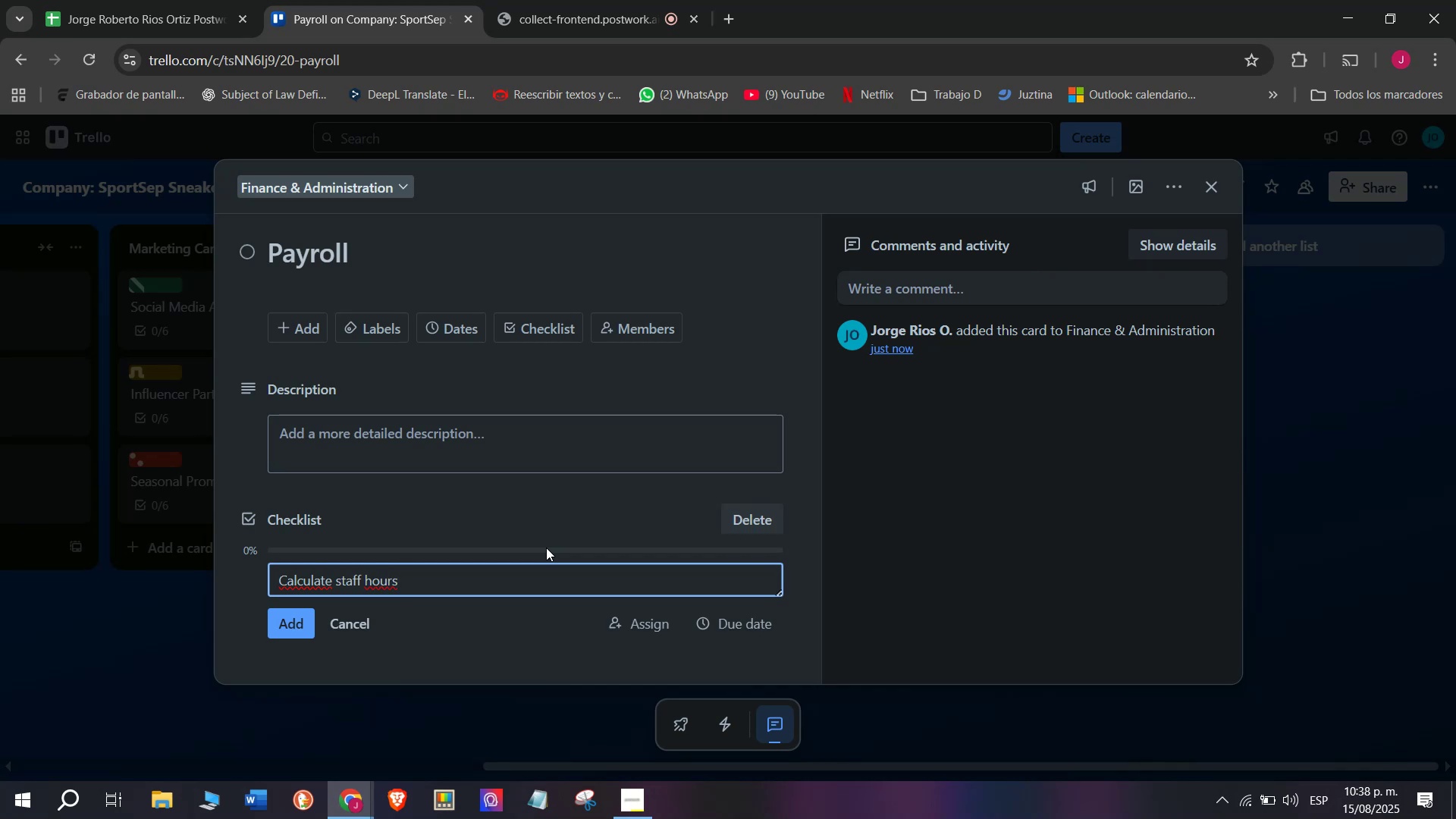 
key(Enter)
 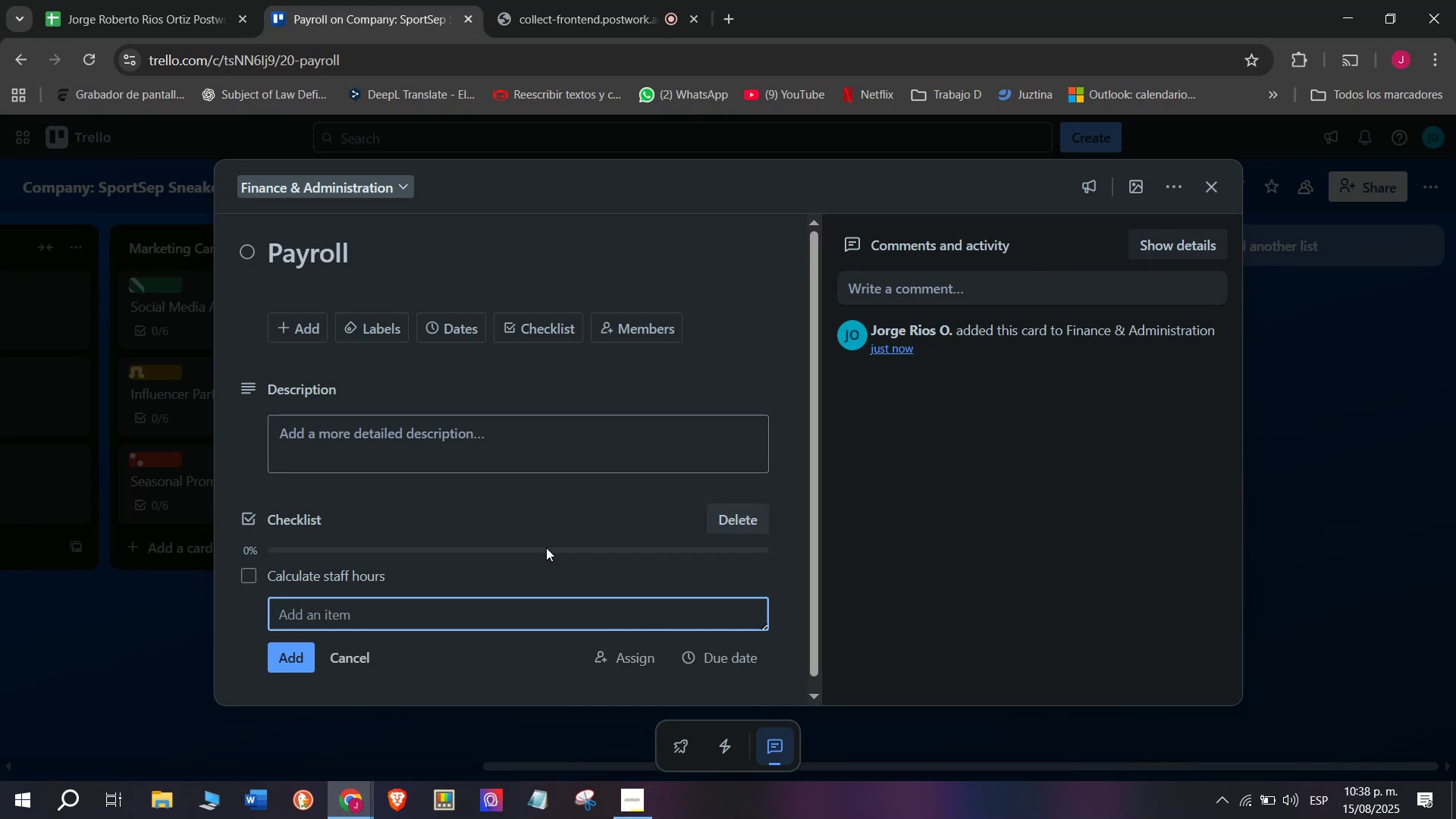 
key(Tab)
 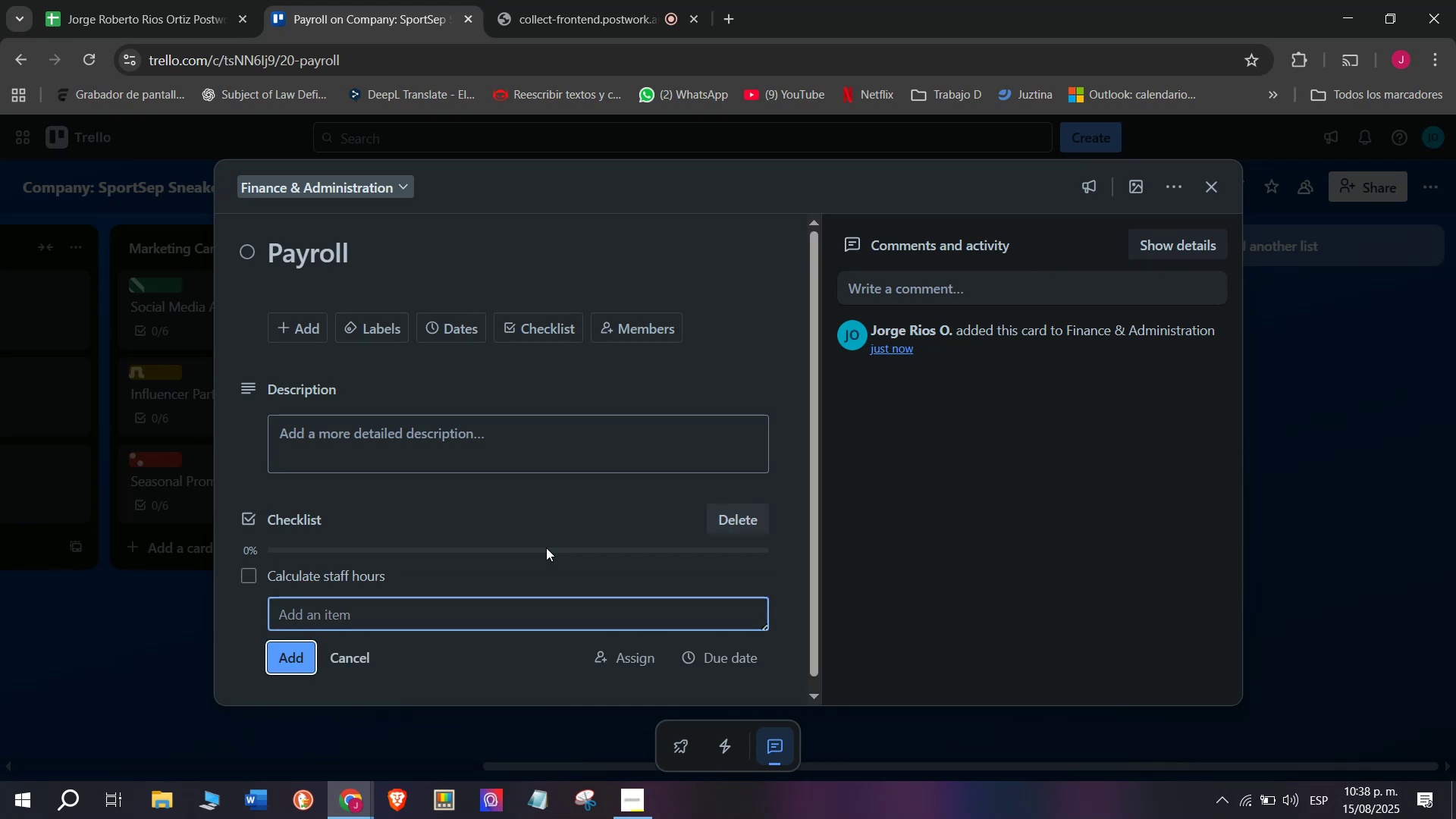 
key(CapsLock)
 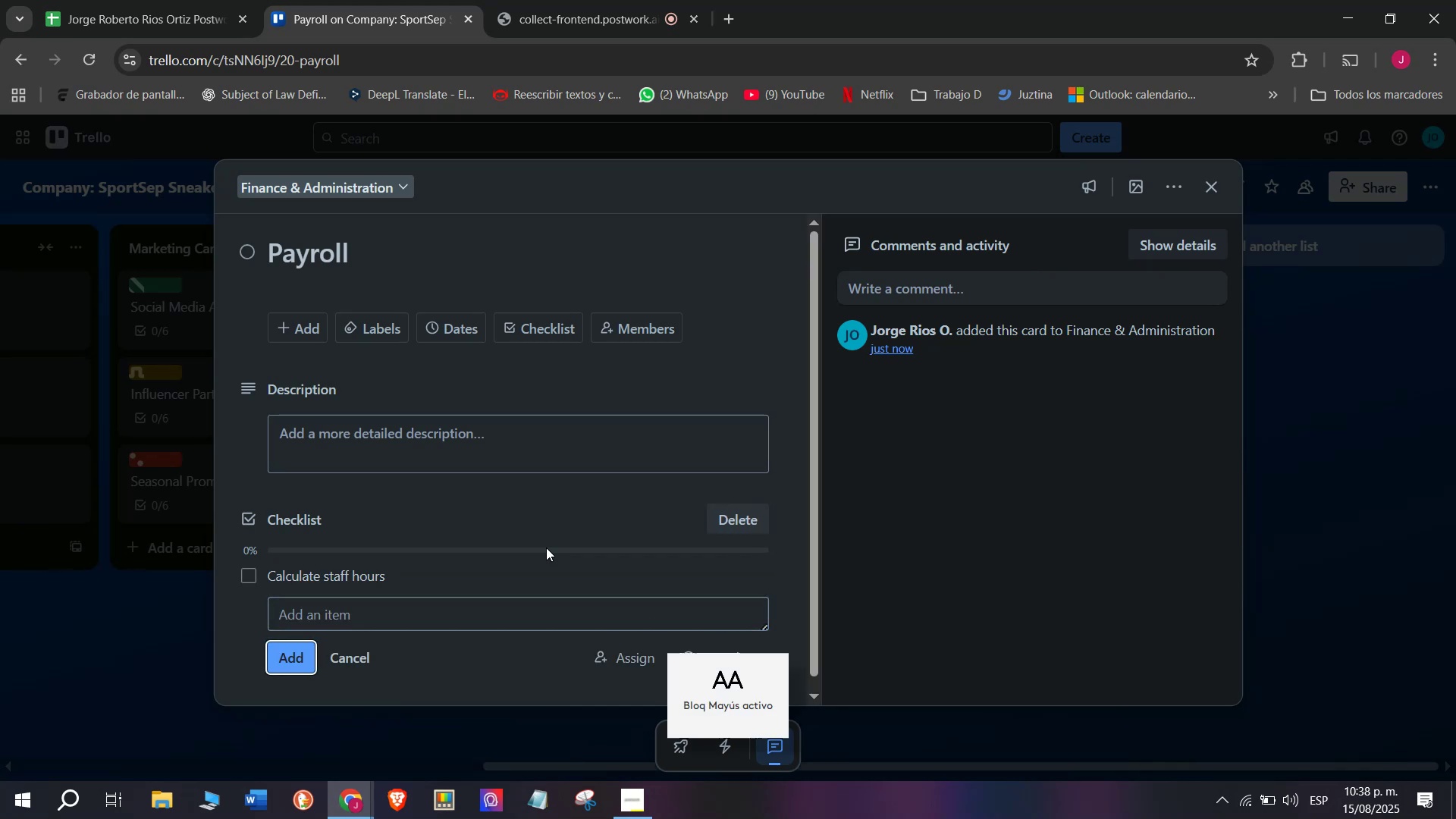 
key(R)
 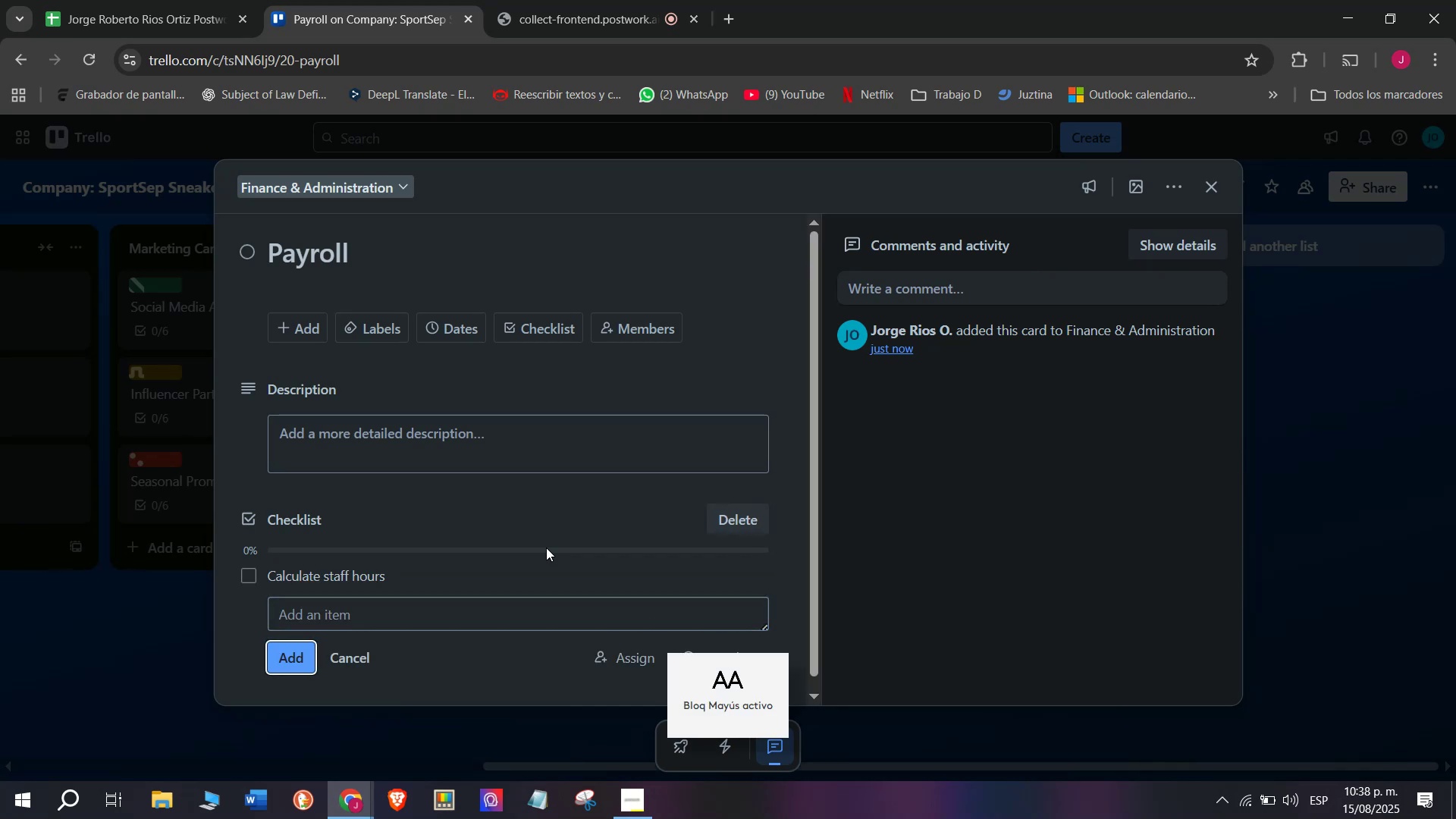 
key(CapsLock)
 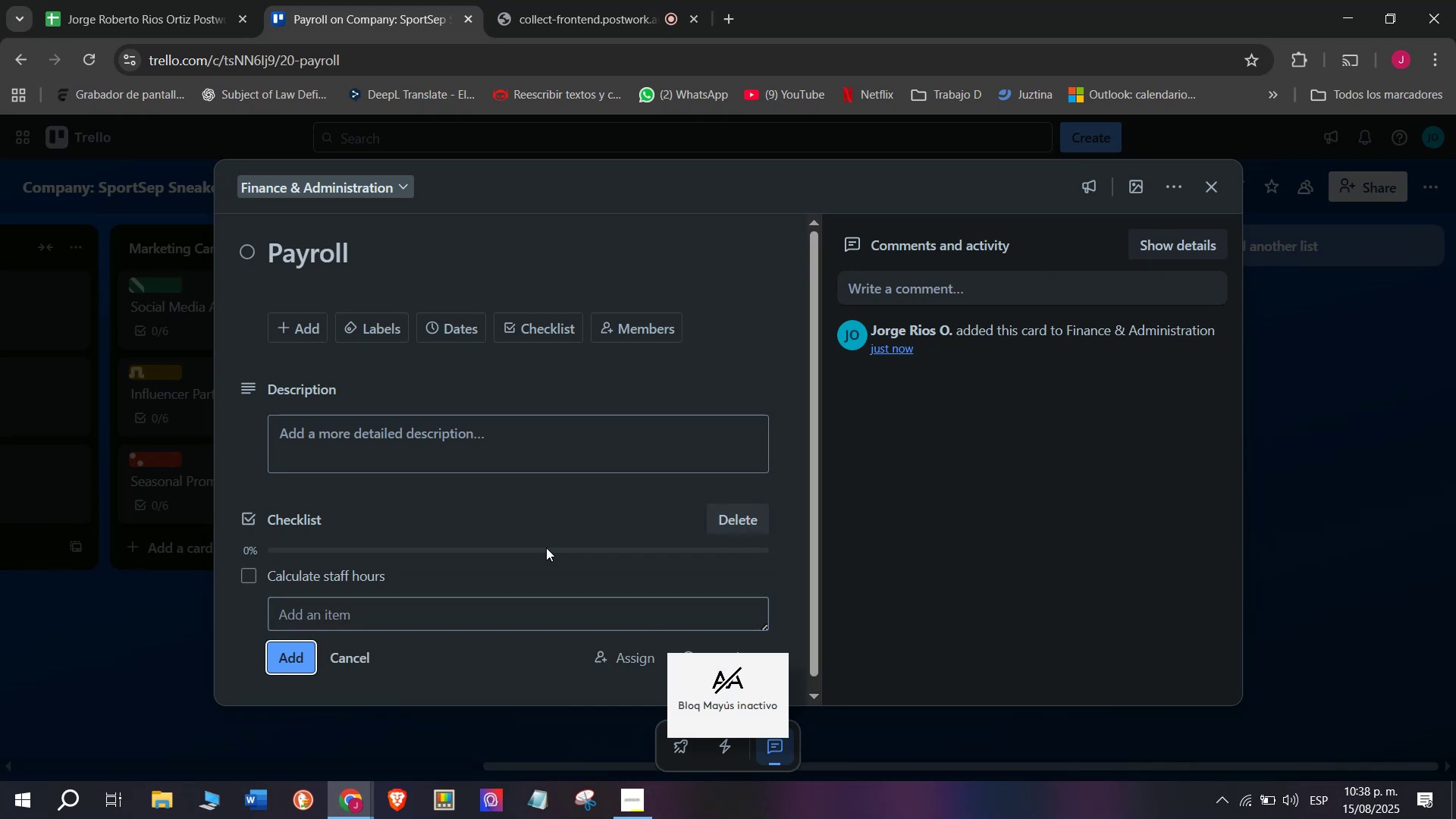 
key(E)
 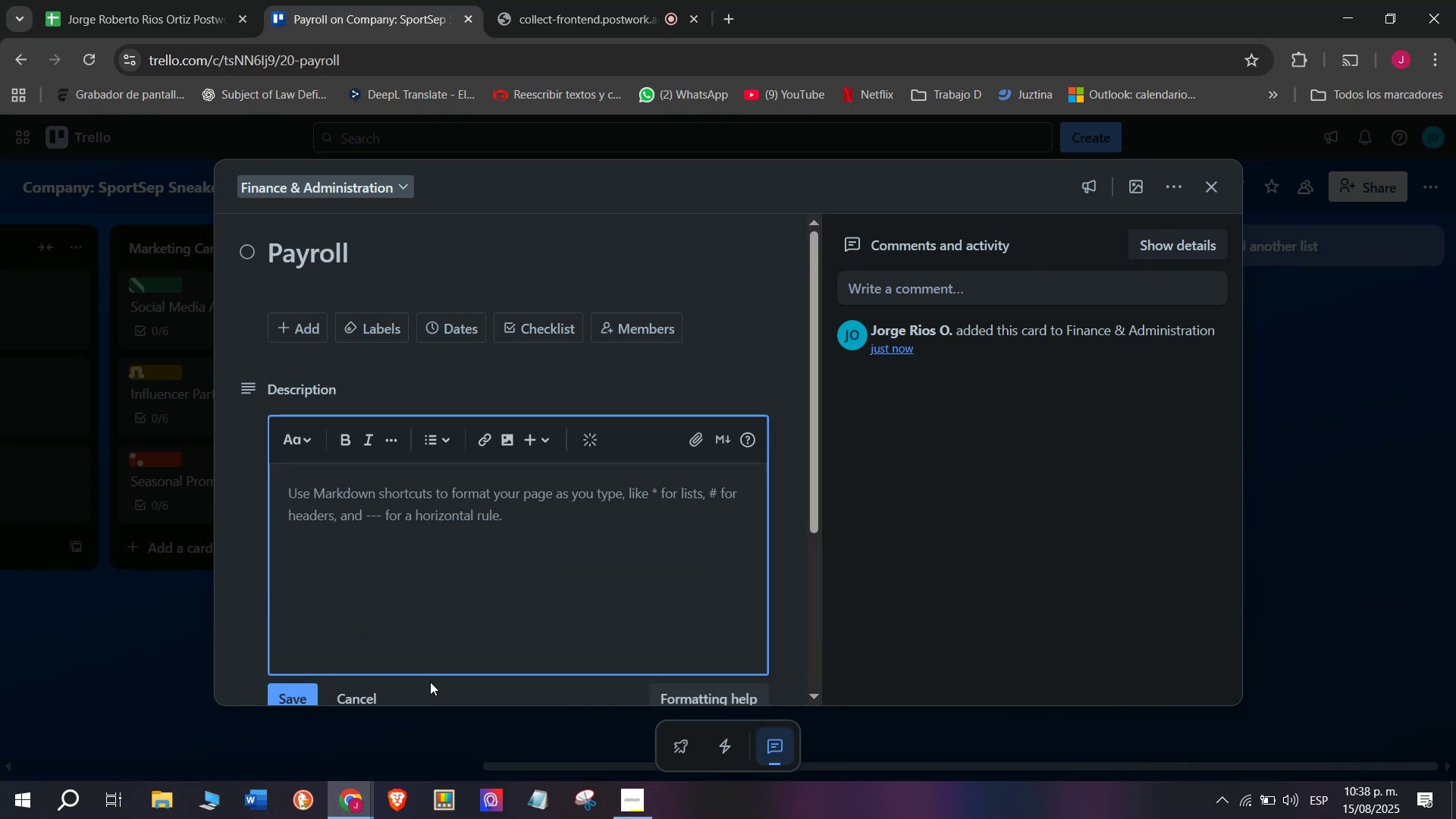 
left_click([349, 693])
 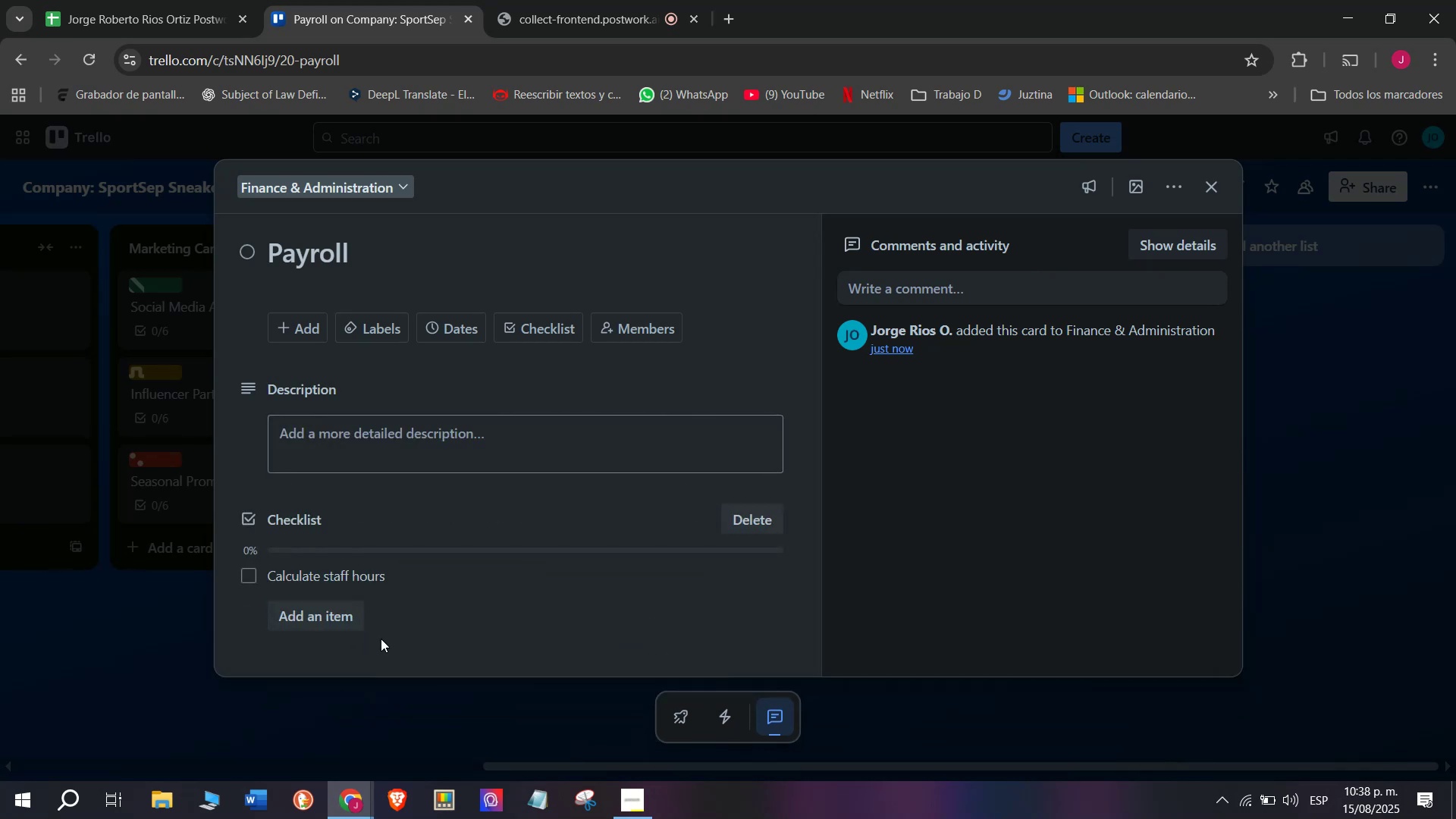 
scroll: coordinate [413, 502], scroll_direction: down, amount: 2.0
 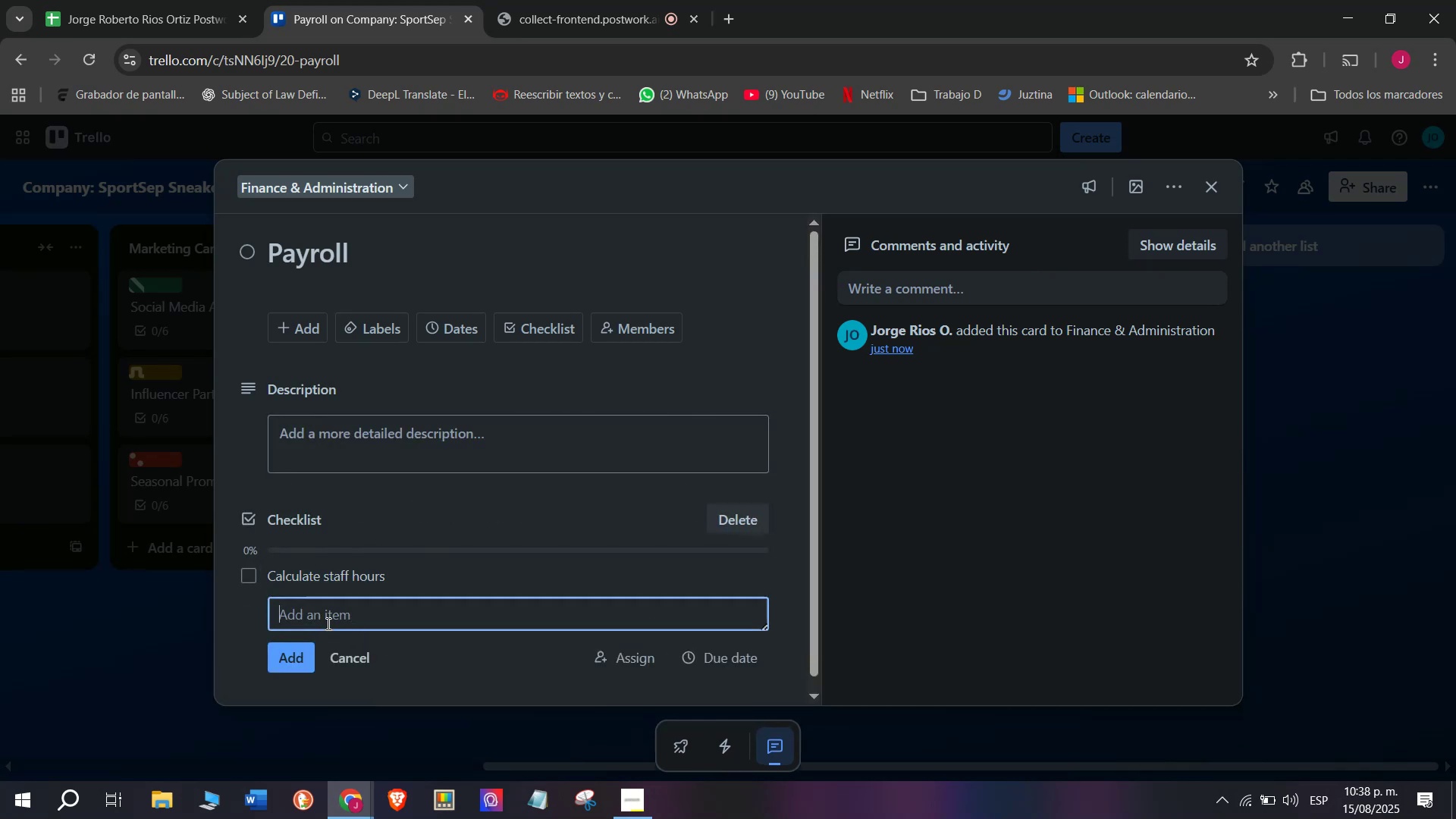 
left_click([337, 605])
 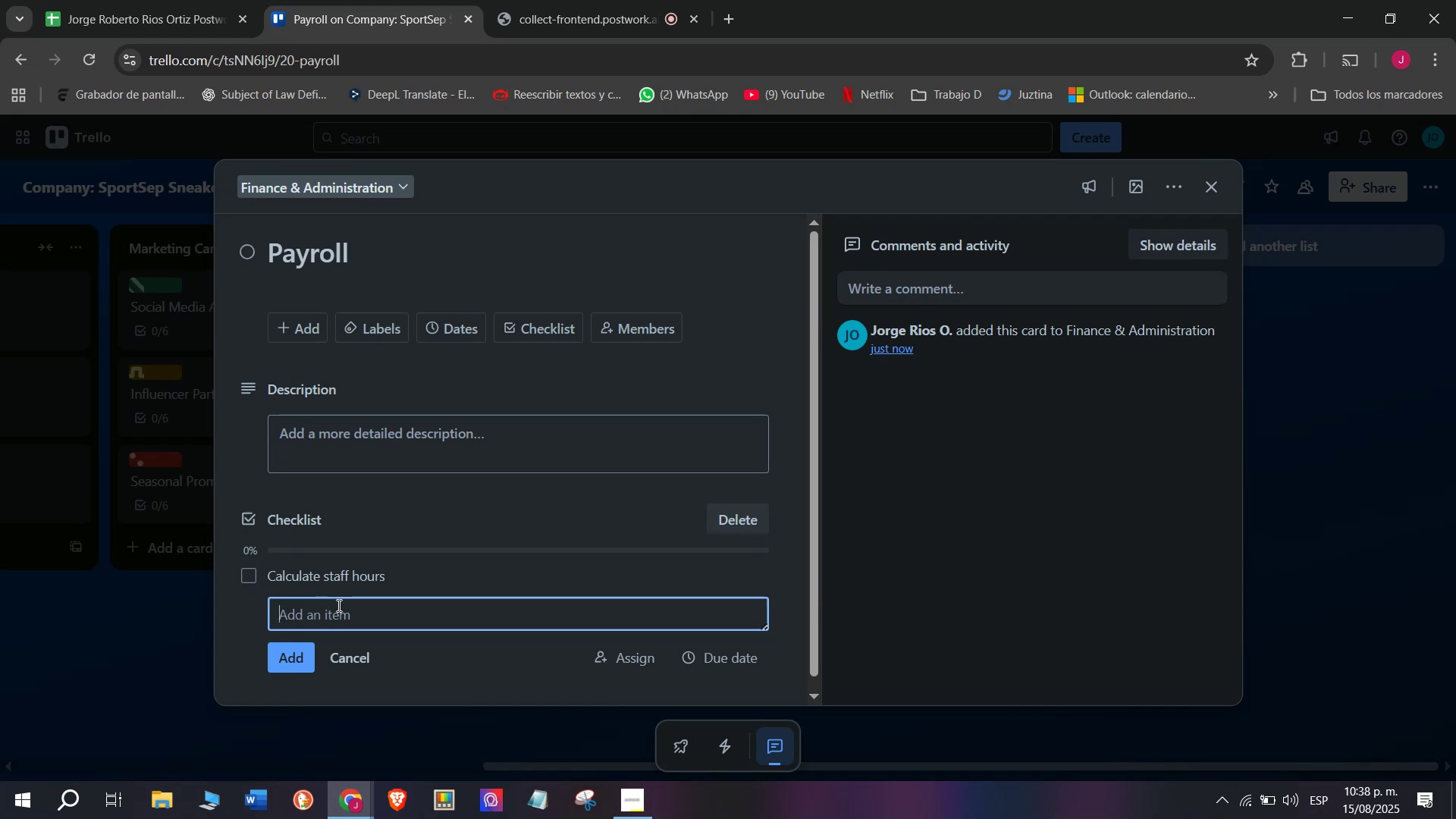 
type(Review tx)
key(Backspace)
type(ac)
key(Backspace)
type(x dedui)
key(Backspace)
type(ctions)
 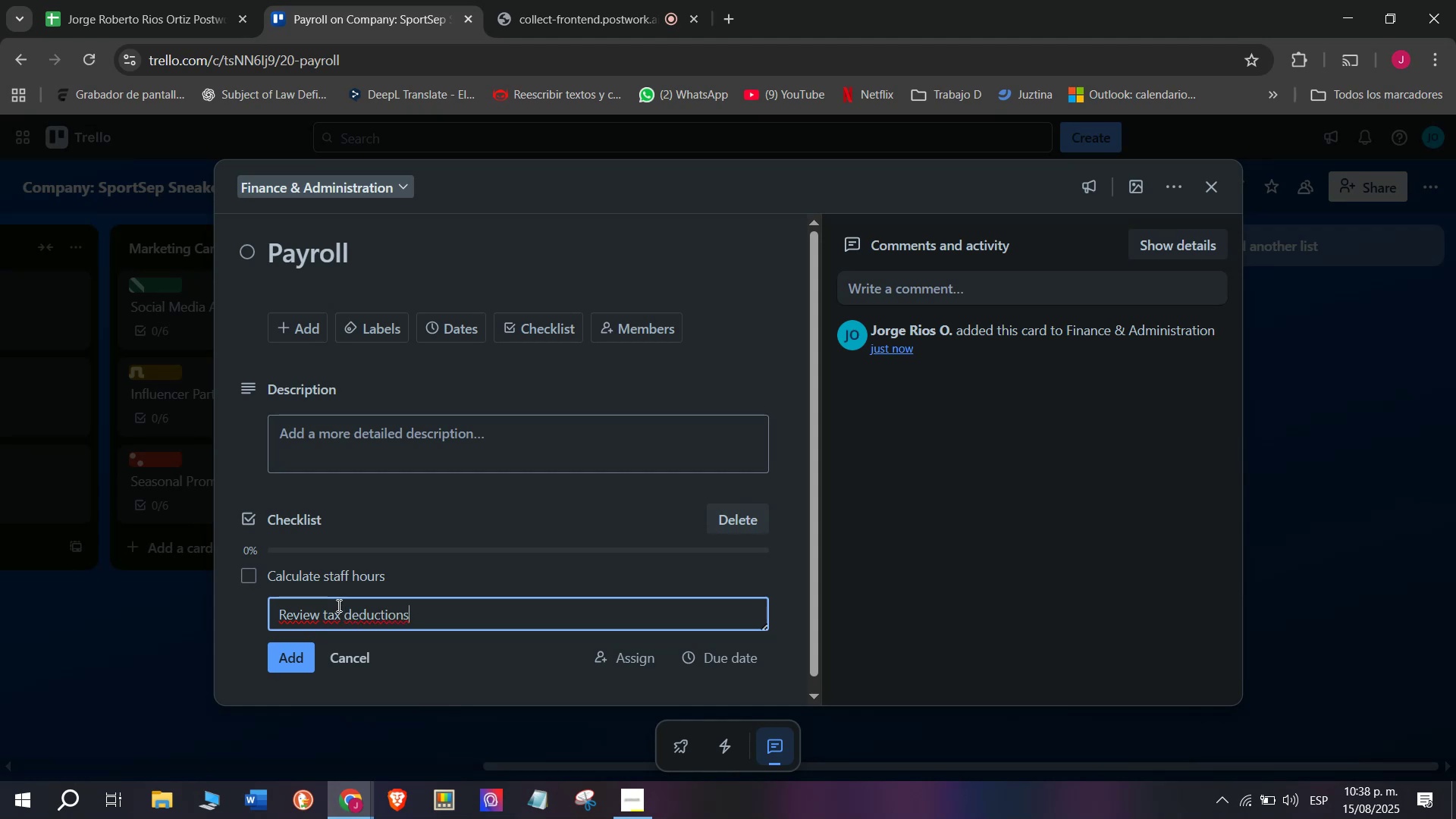 
key(Enter)
 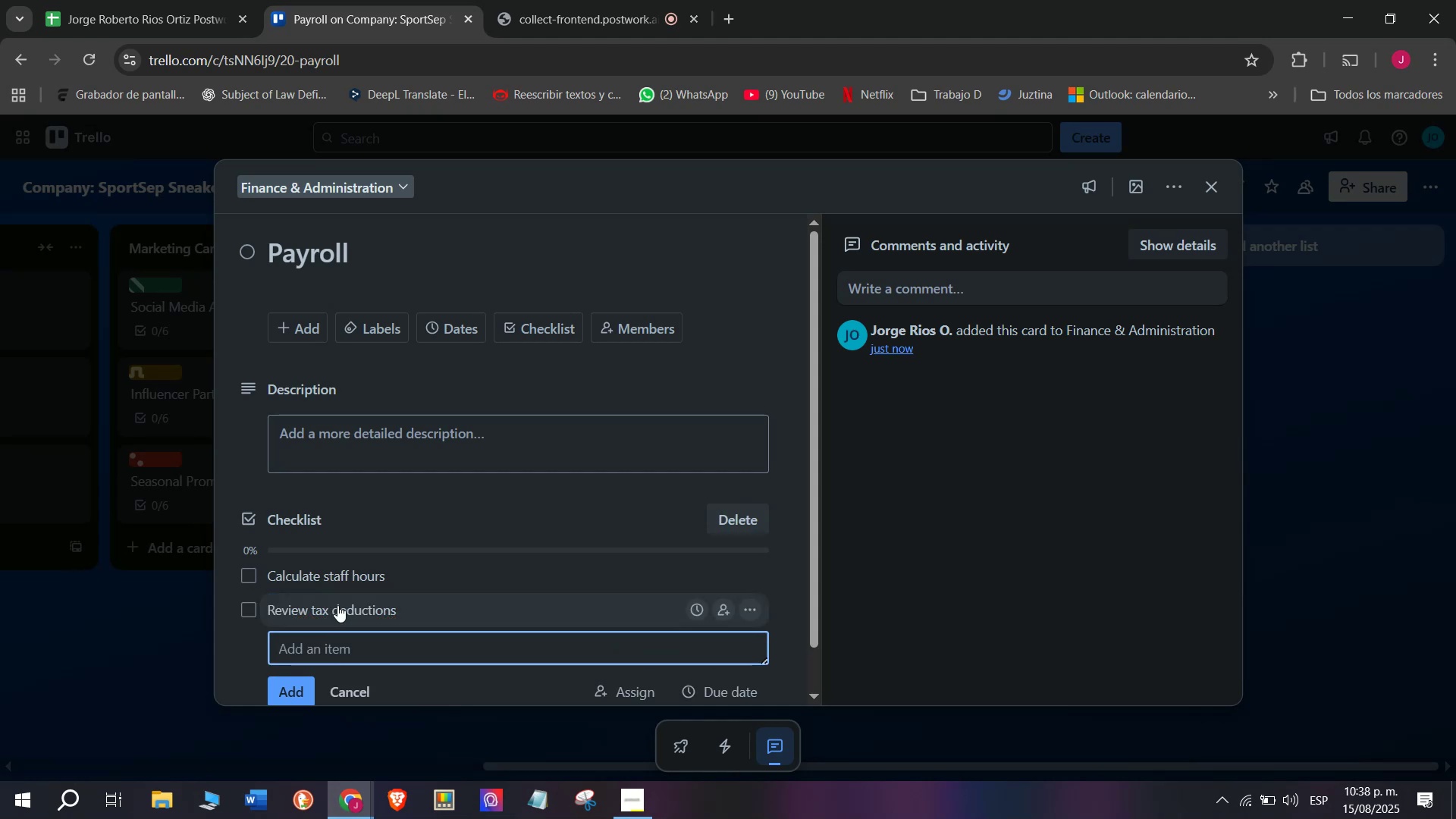 
type(R)
key(Backspace)
key(Backspace)
type(Preopare)
key(Backspace)
key(Backspace)
key(Backspace)
key(Backspace)
key(Backspace)
type(pasre)
key(Backspace)
key(Backspace)
type(r)
key(Backspace)
key(Backspace)
type(re opa)
key(Backspace)
key(Backspace)
key(Backspace)
type(payroll shg)
key(Backspace)
key(Backspace)
type(heet)
 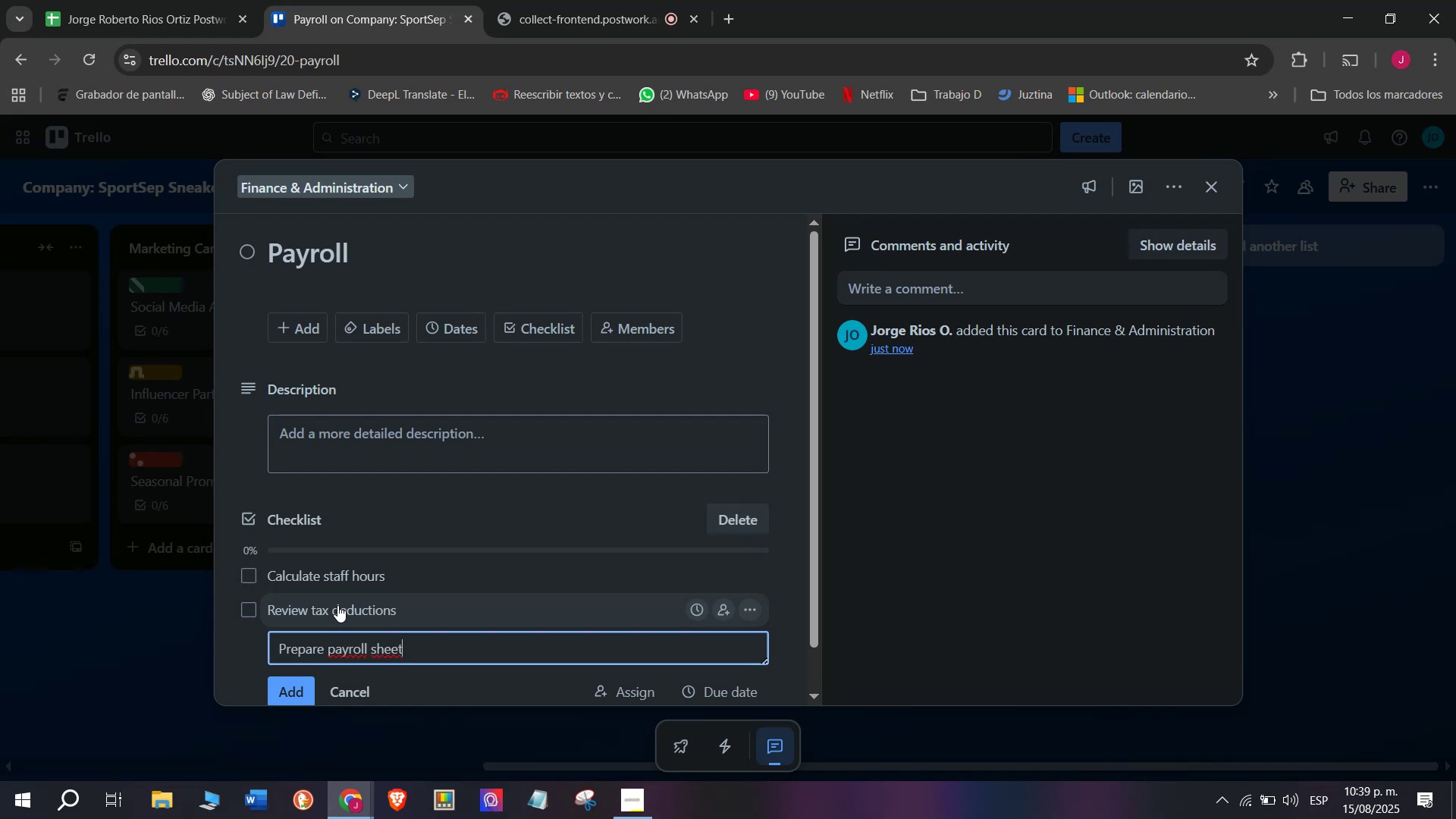 
key(Enter)
 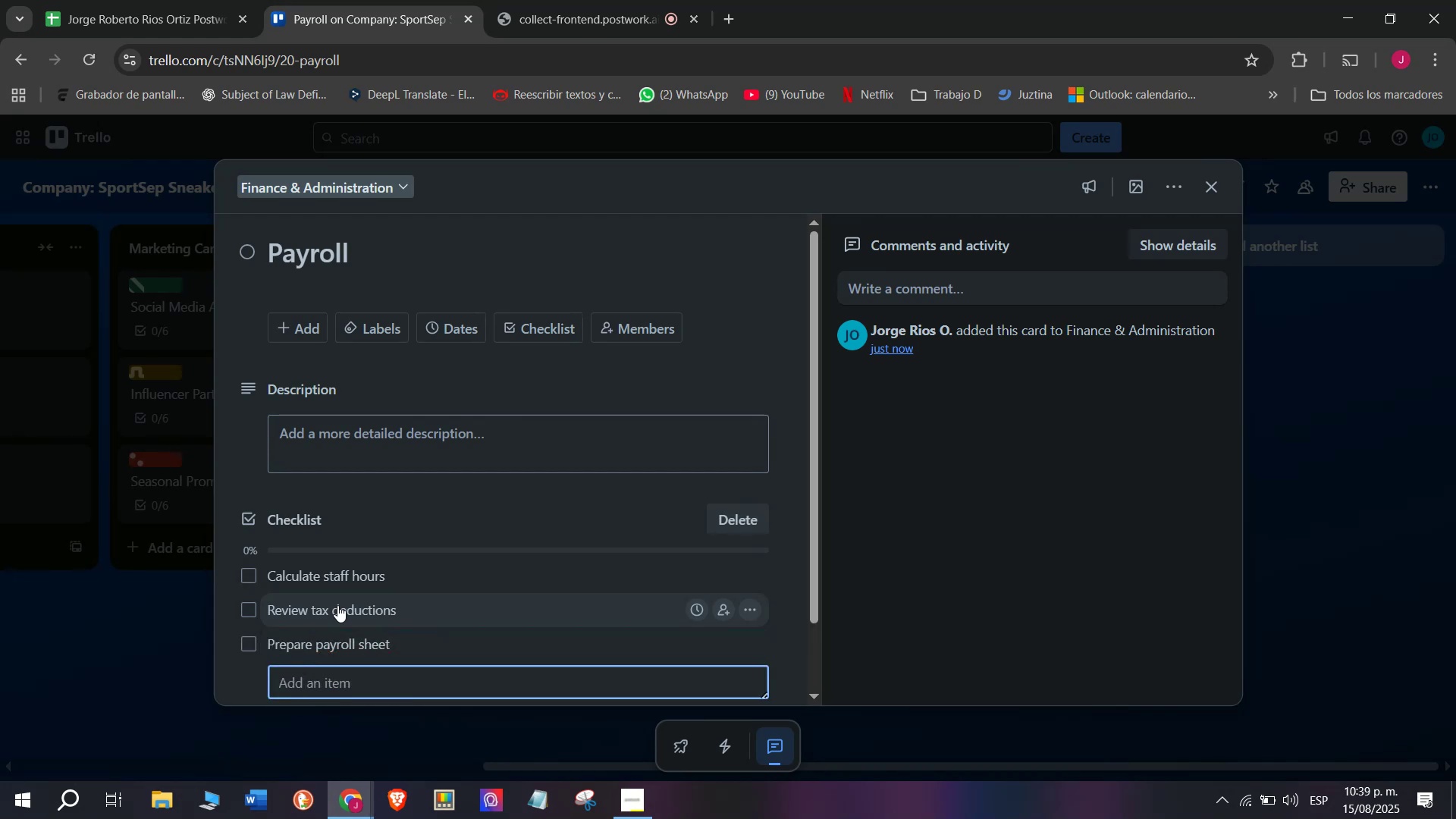 
type(Approve withg)
key(Backspace)
type( Hr]R)
key(Backspace)
key(Backspace)
key(Backspace)
type(R manager)
 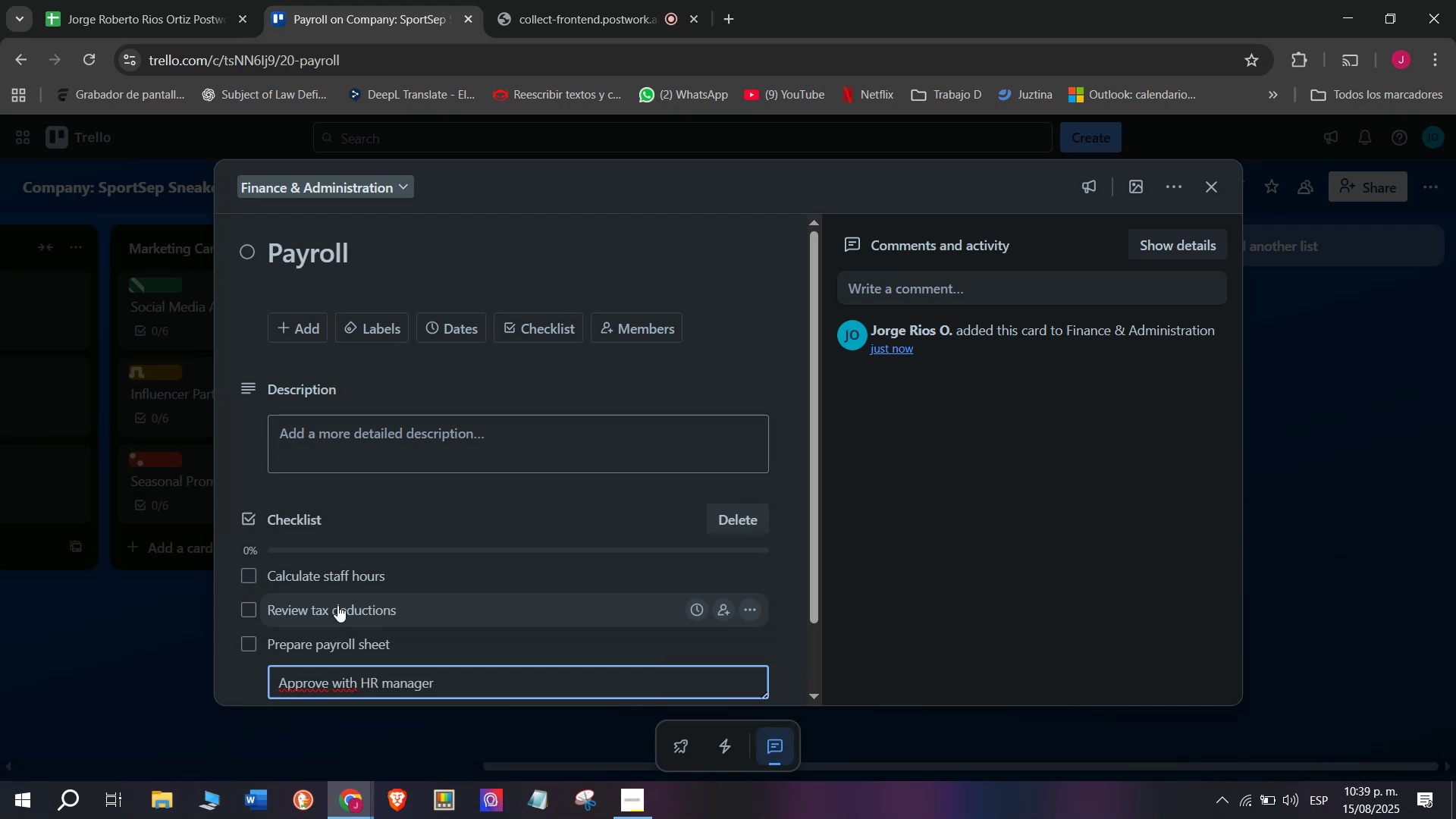 
key(Enter)
 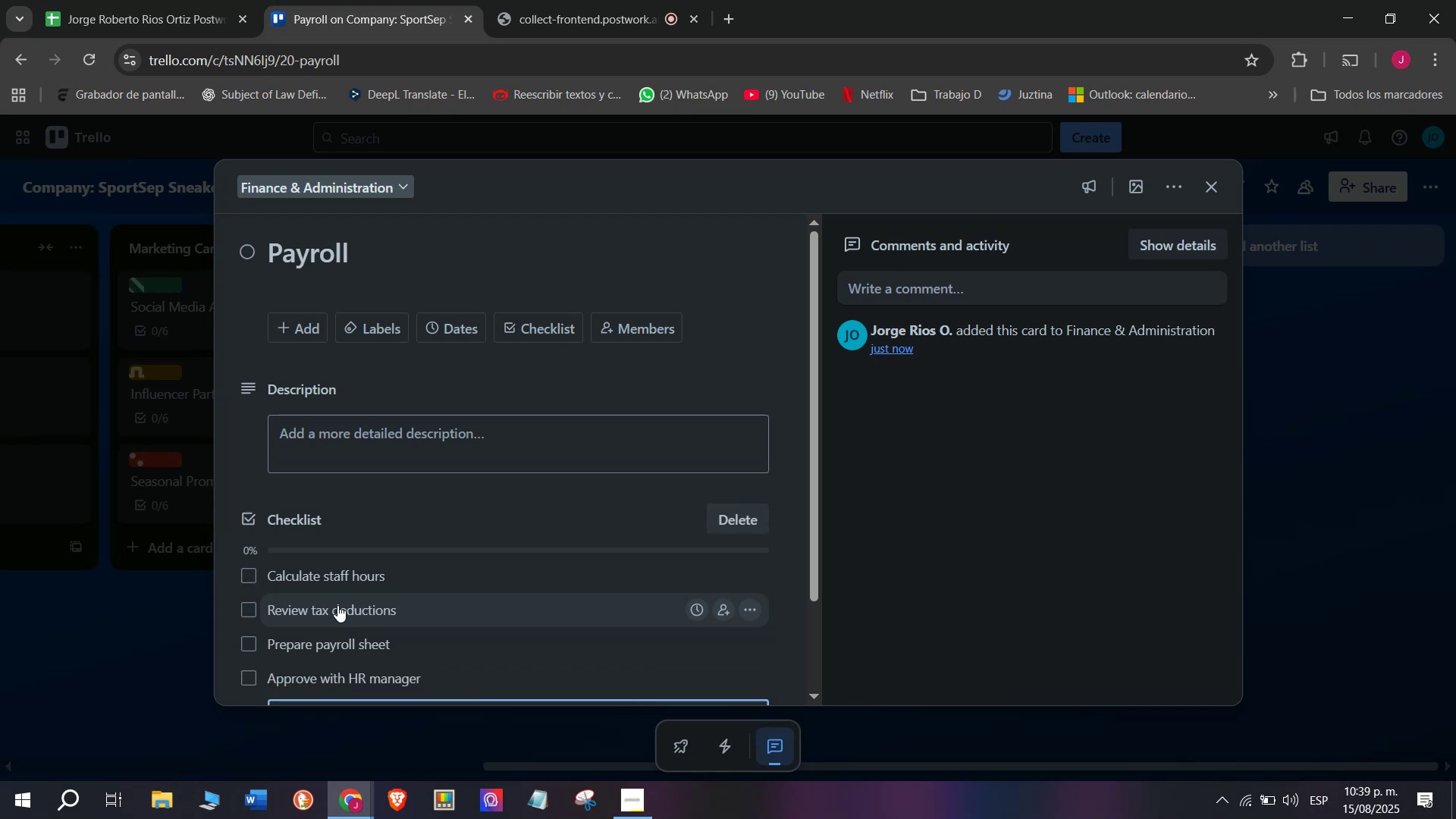 
type(Tranf)
key(Backspace)
type(f)
key(Backspace)
type(sfer a)
key(Backspace)
type(salaries)
 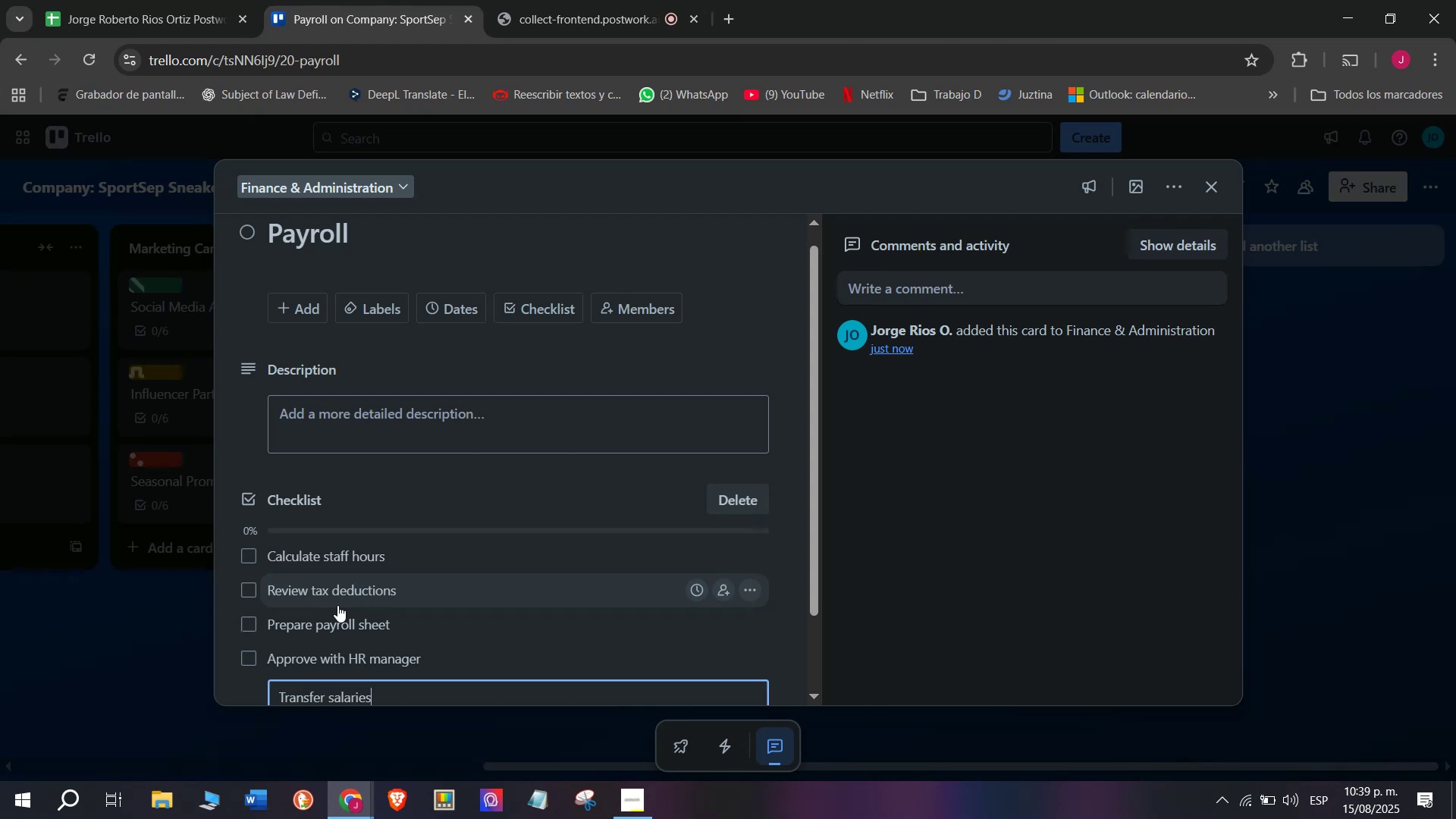 
key(Enter)
 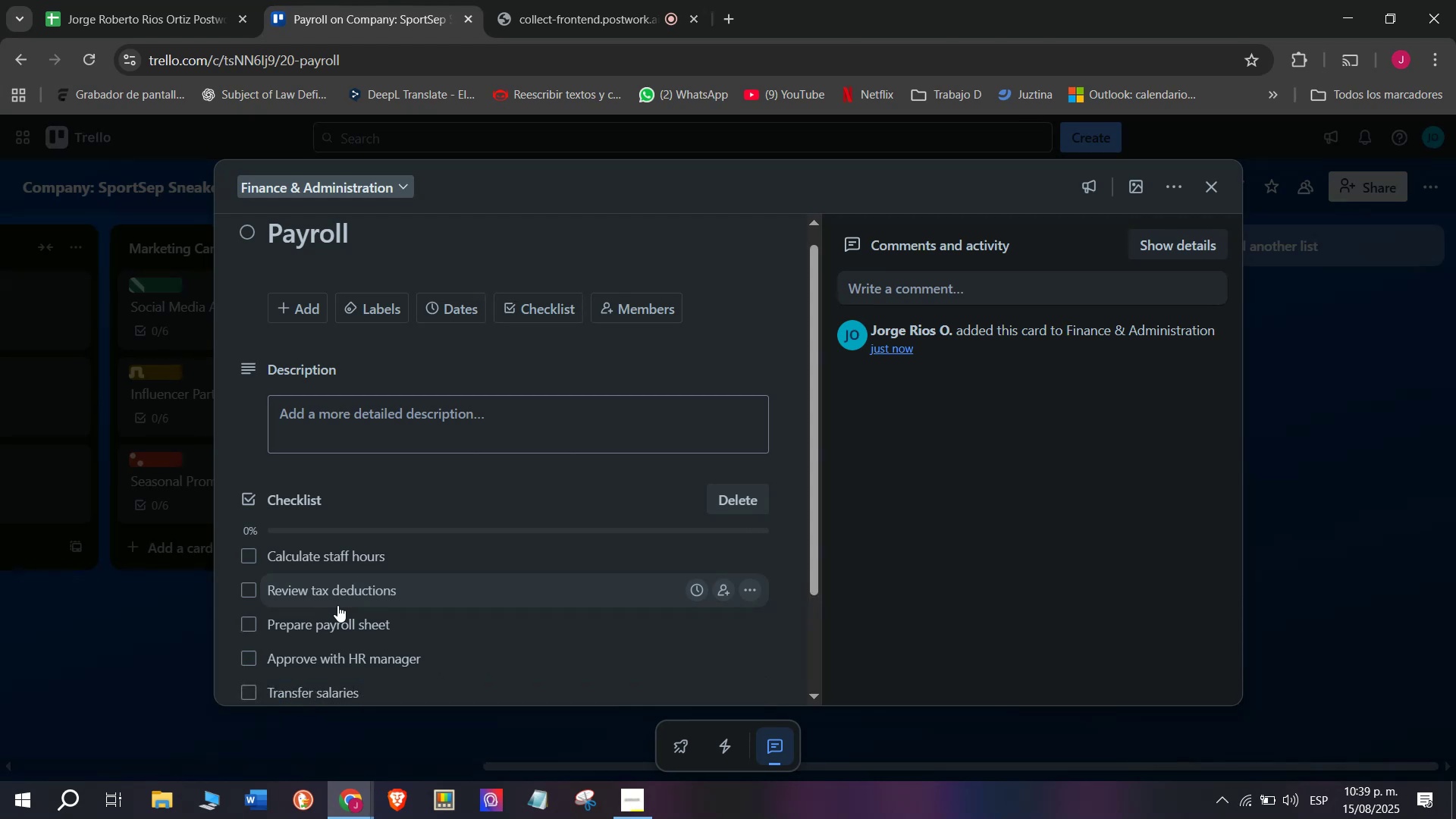 
type(Notify staff via email)
 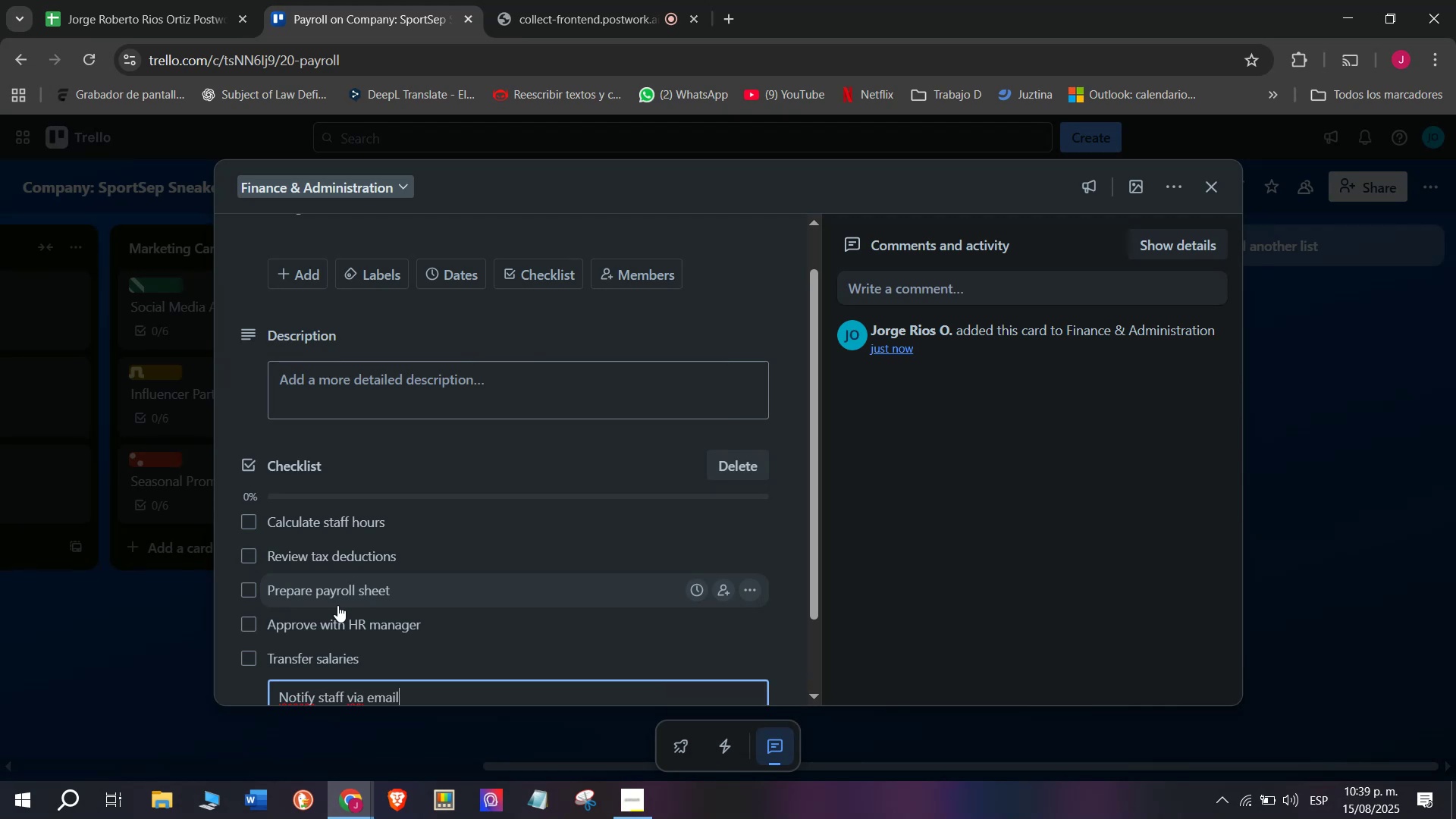 
key(Enter)
 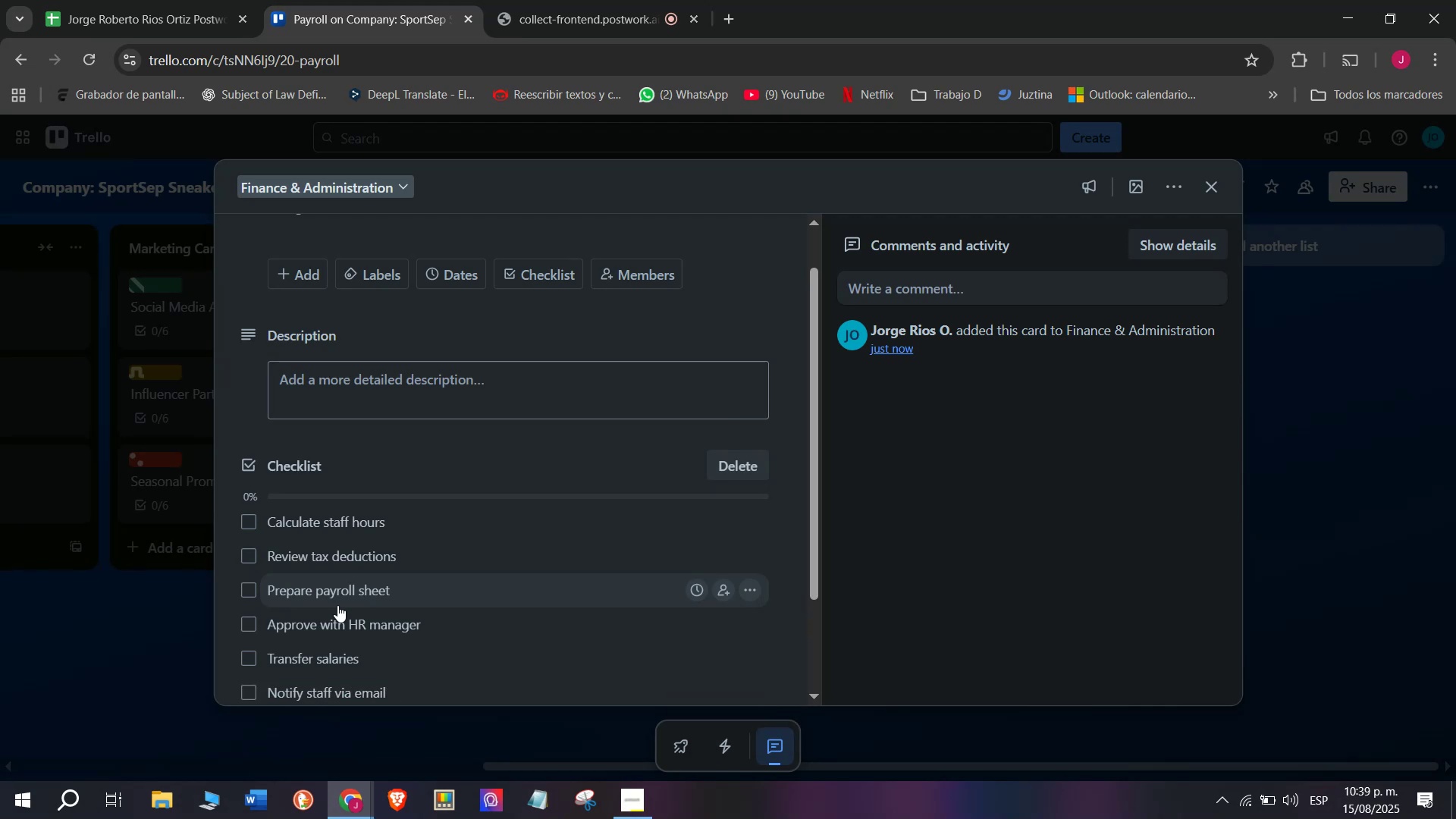 
scroll: coordinate [409, 556], scroll_direction: down, amount: 3.0
 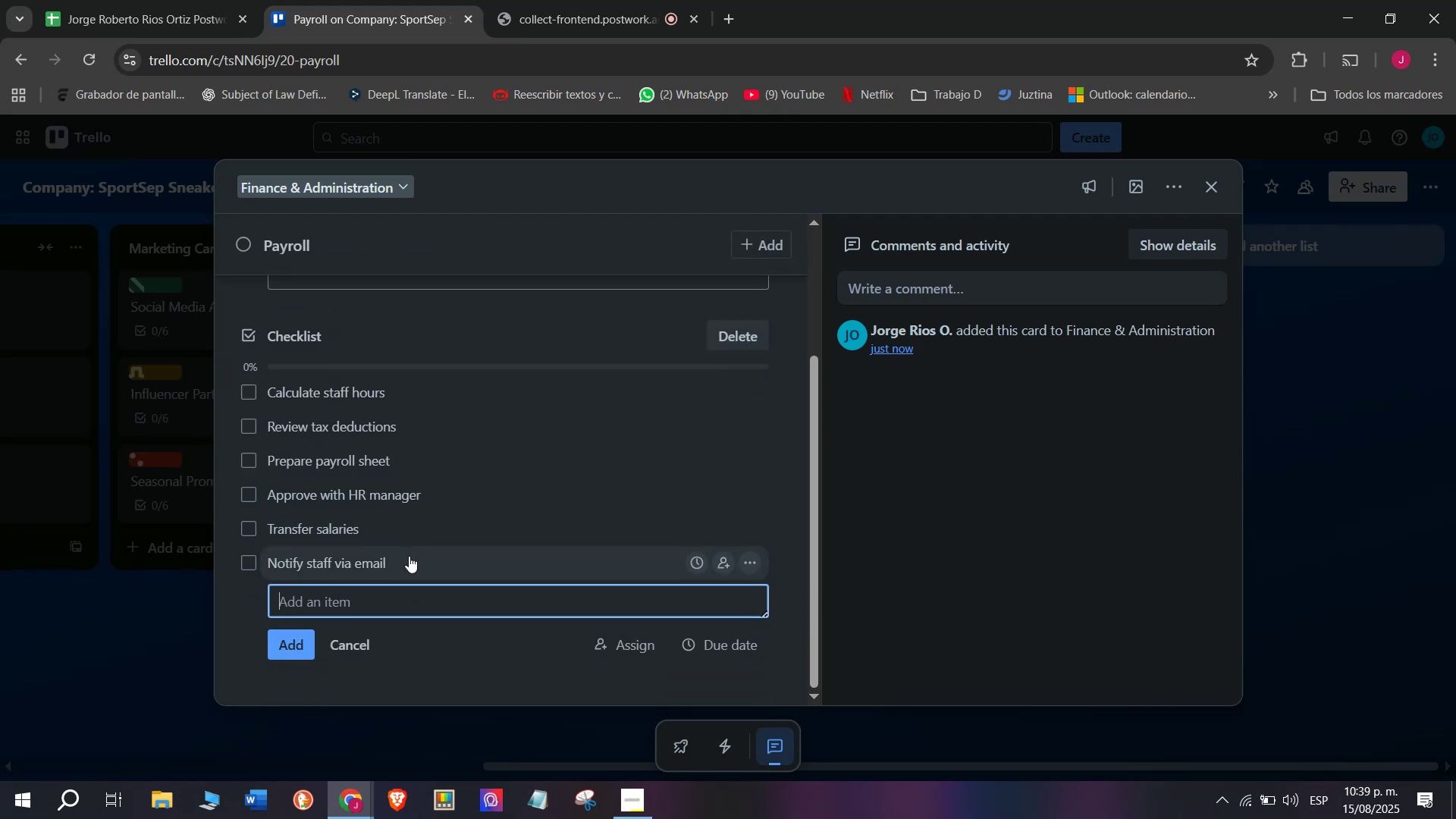 
scroll: coordinate [425, 538], scroll_direction: up, amount: 2.0
 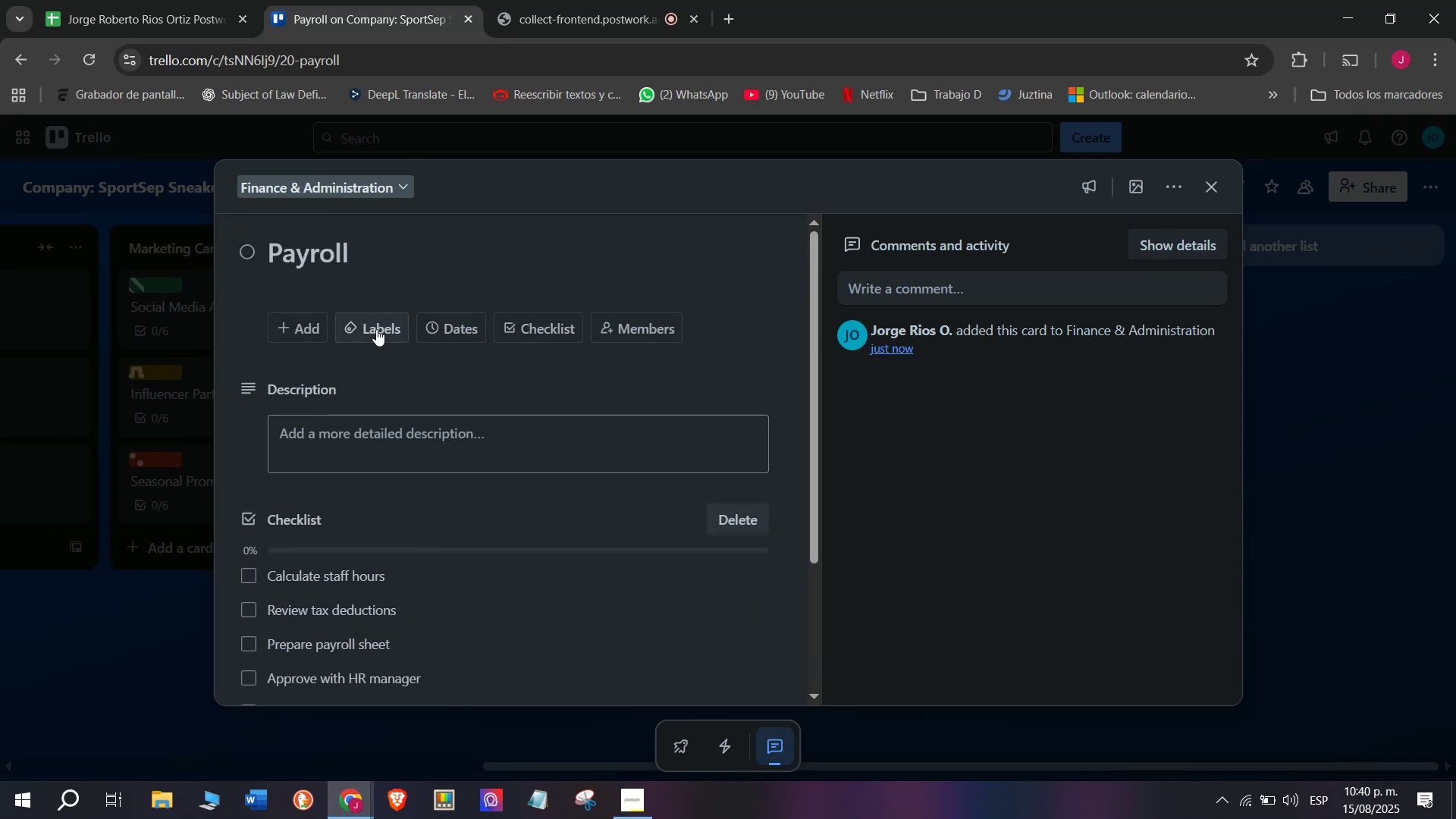 
left_click([376, 328])
 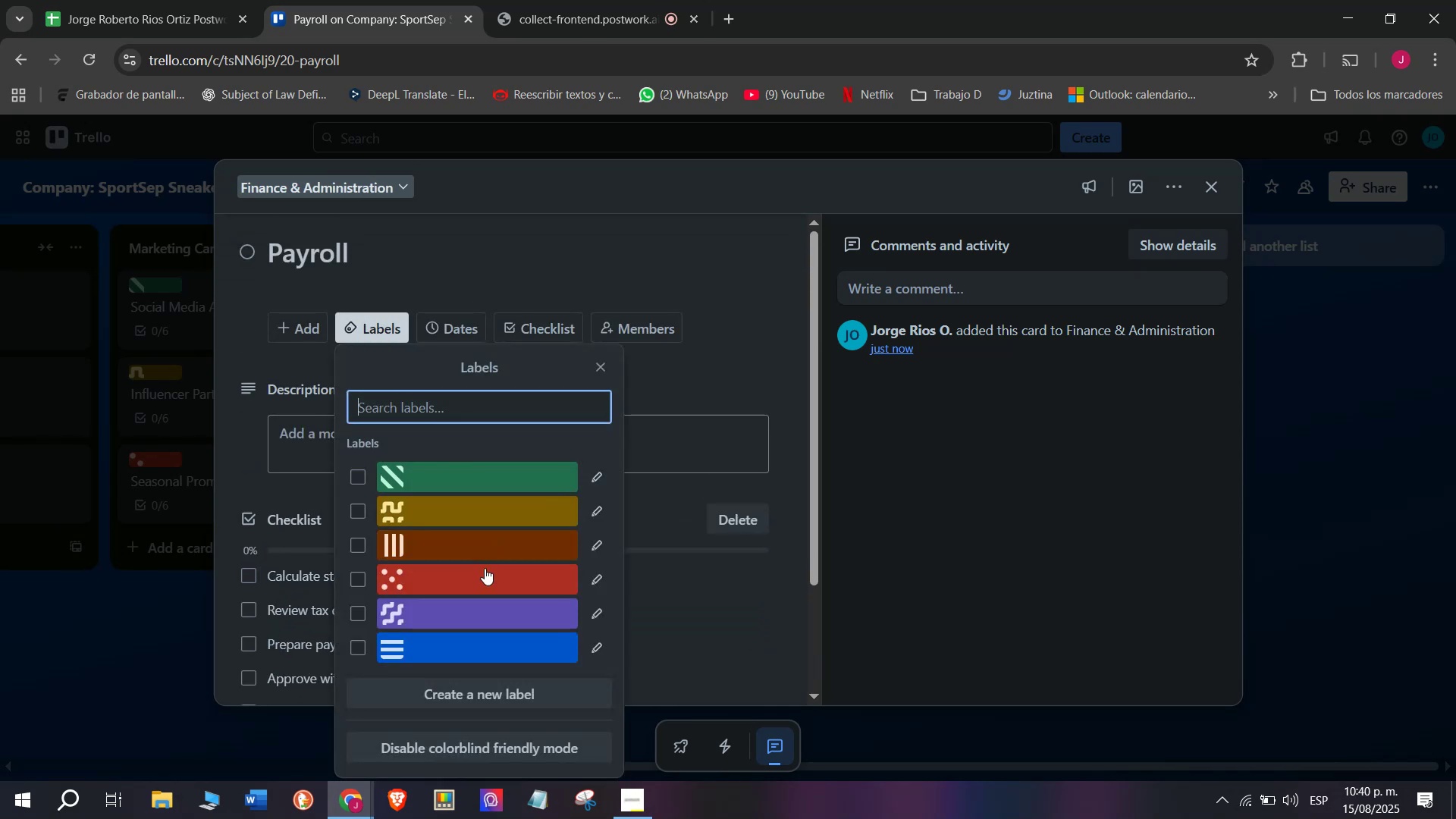 
left_click([474, 589])
 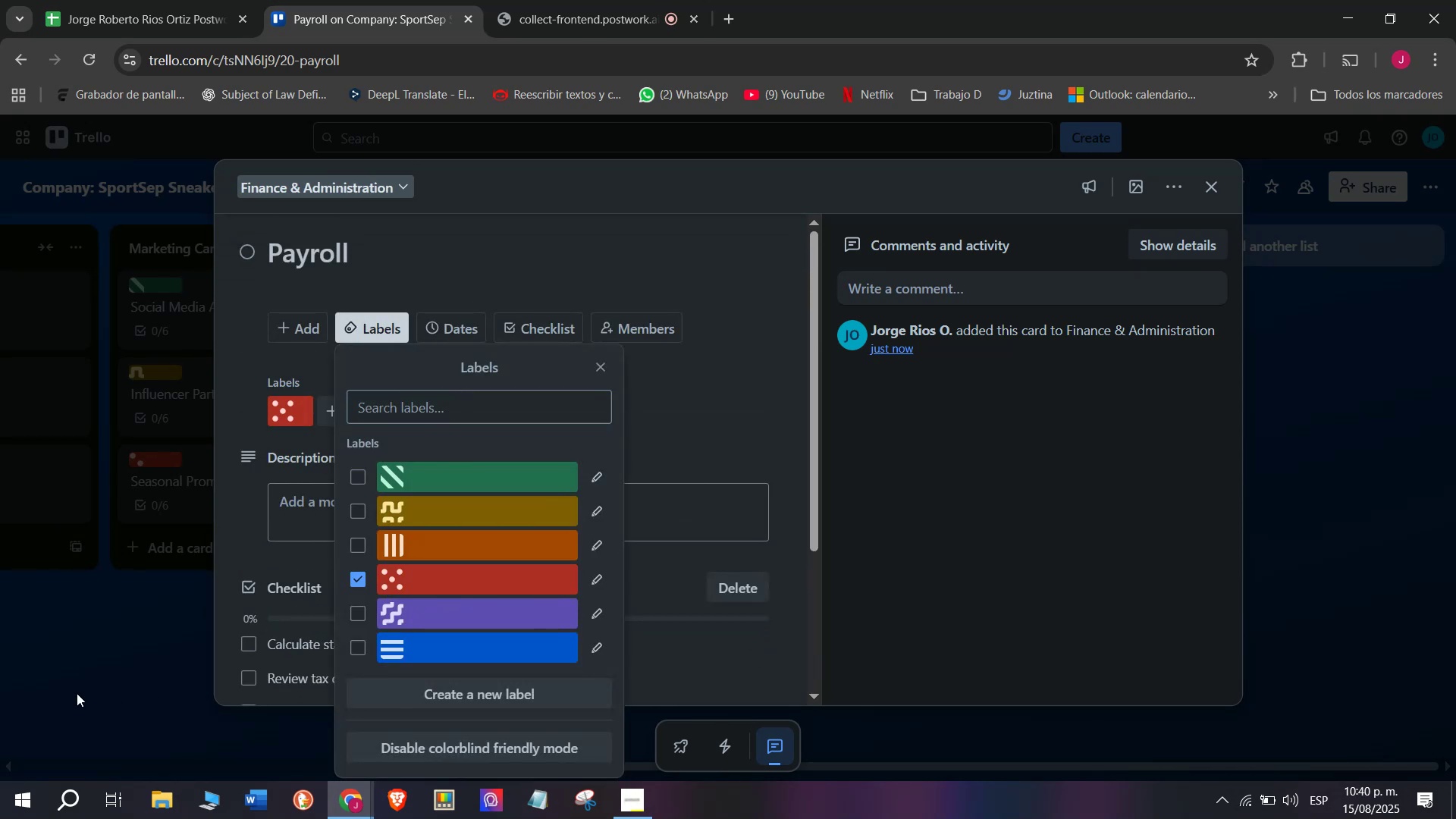 
double_click([77, 693])
 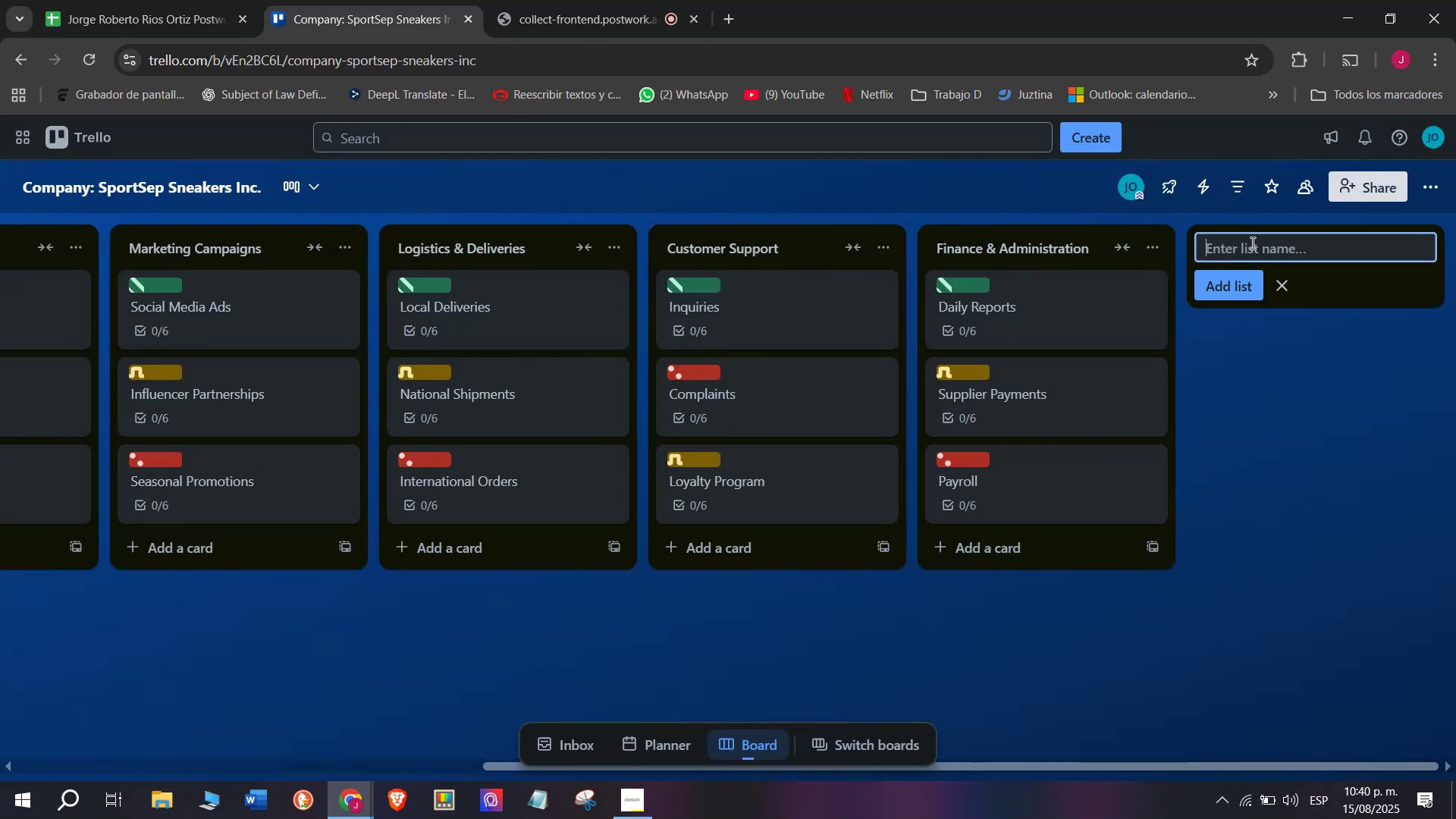 
left_click([1251, 243])
 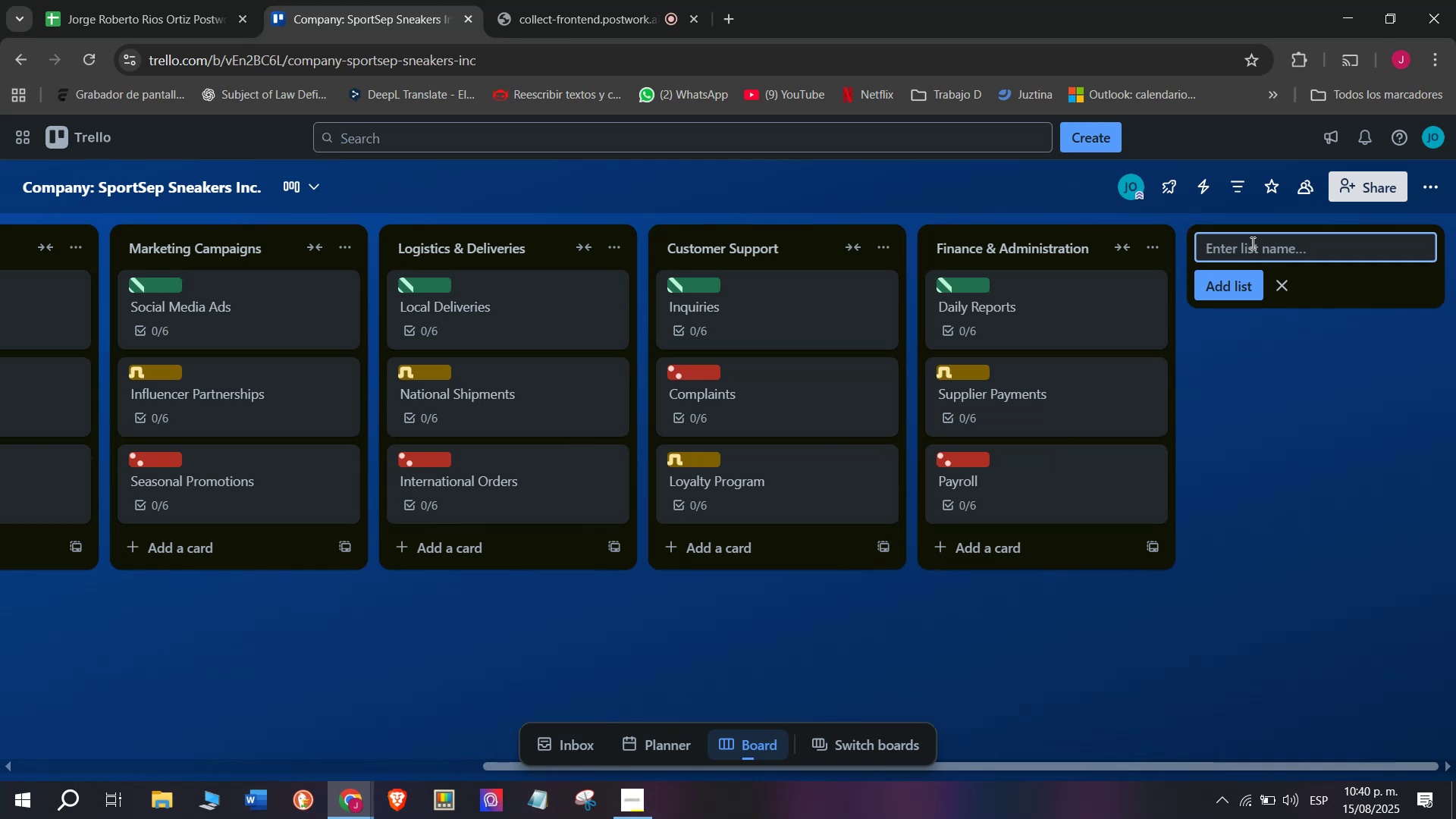 
wait(9.04)
 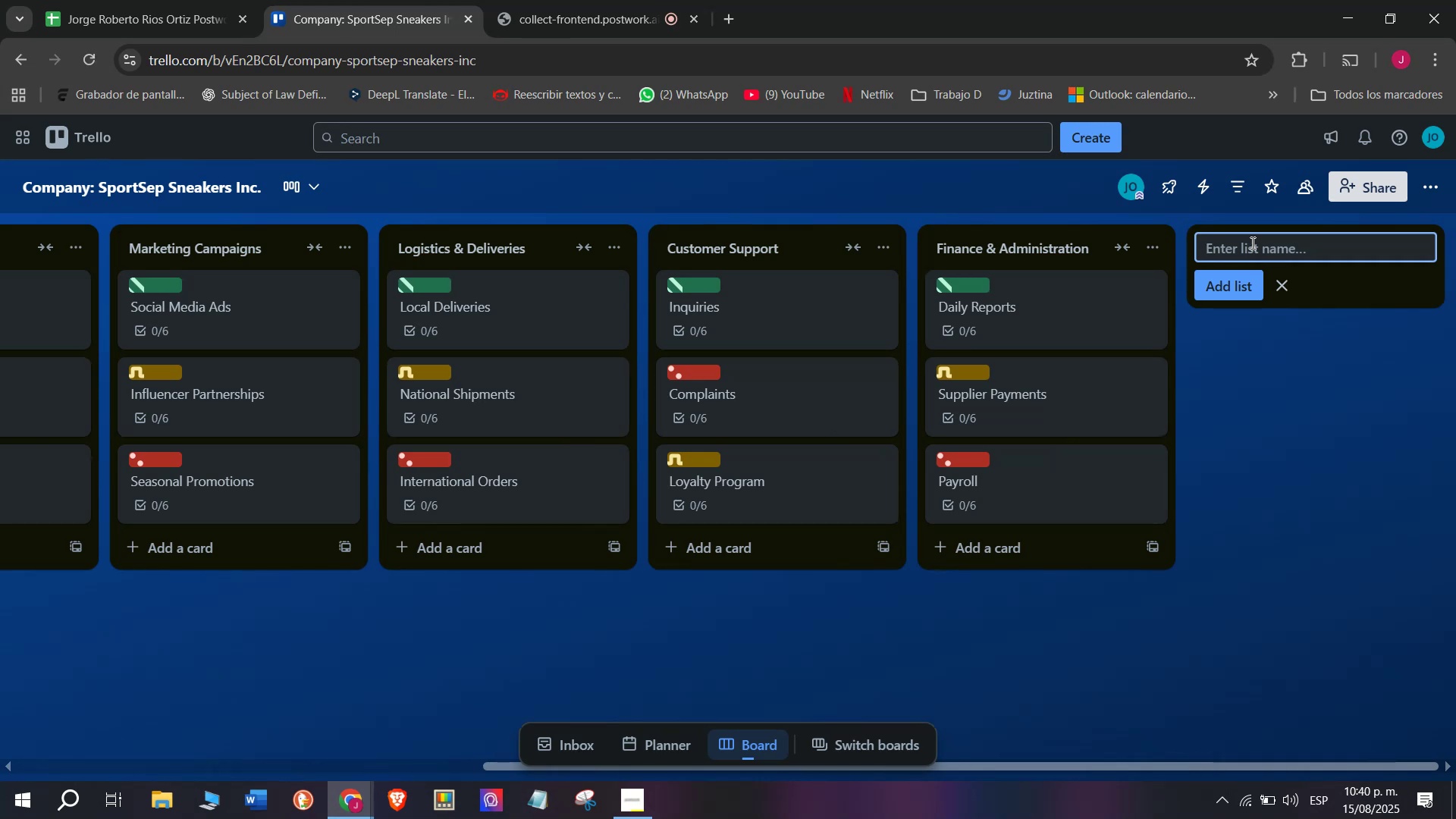 
left_click_drag(start_coordinate=[1132, 773], to_coordinate=[1256, 739])
 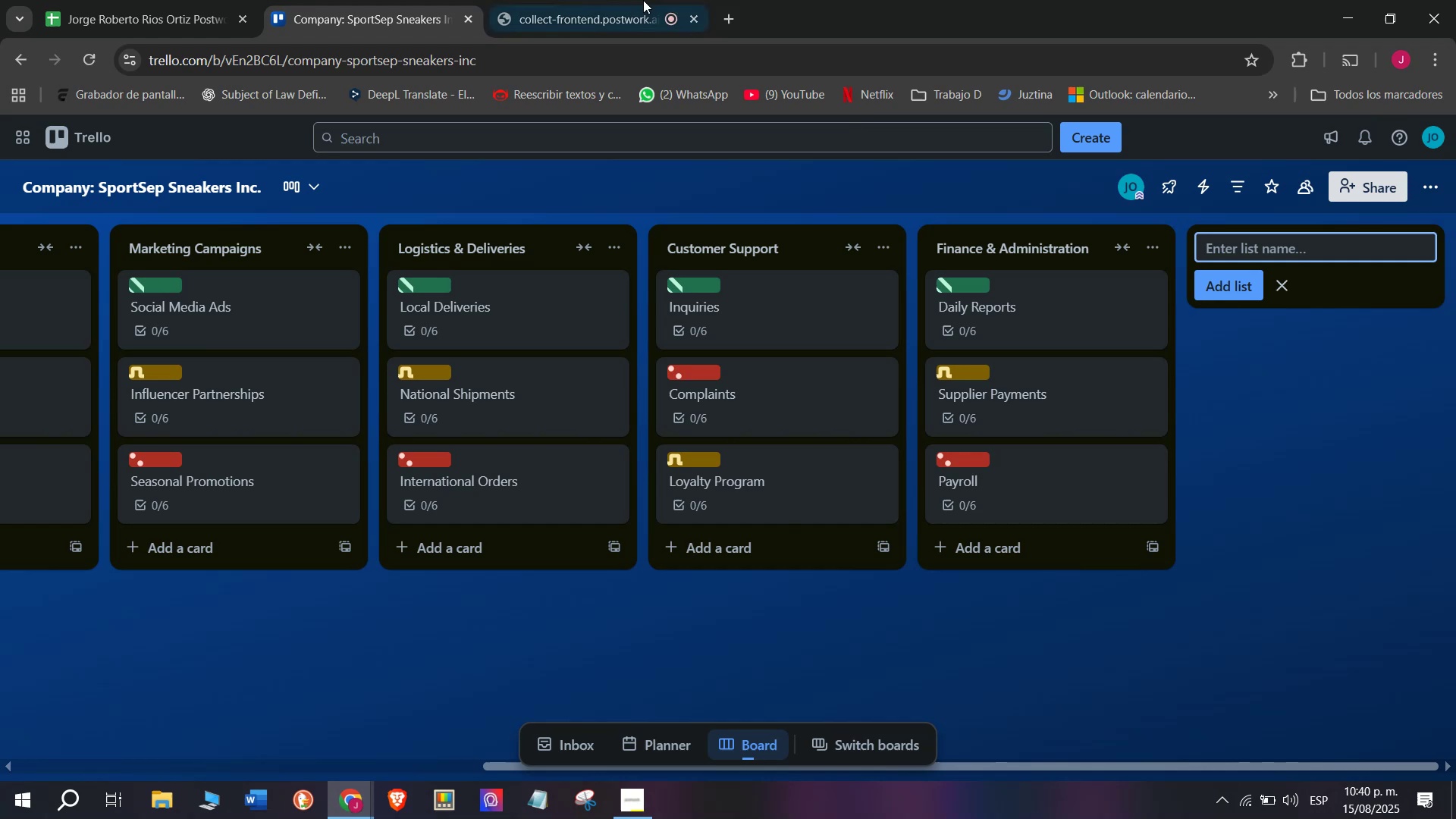 
left_click([610, 0])
 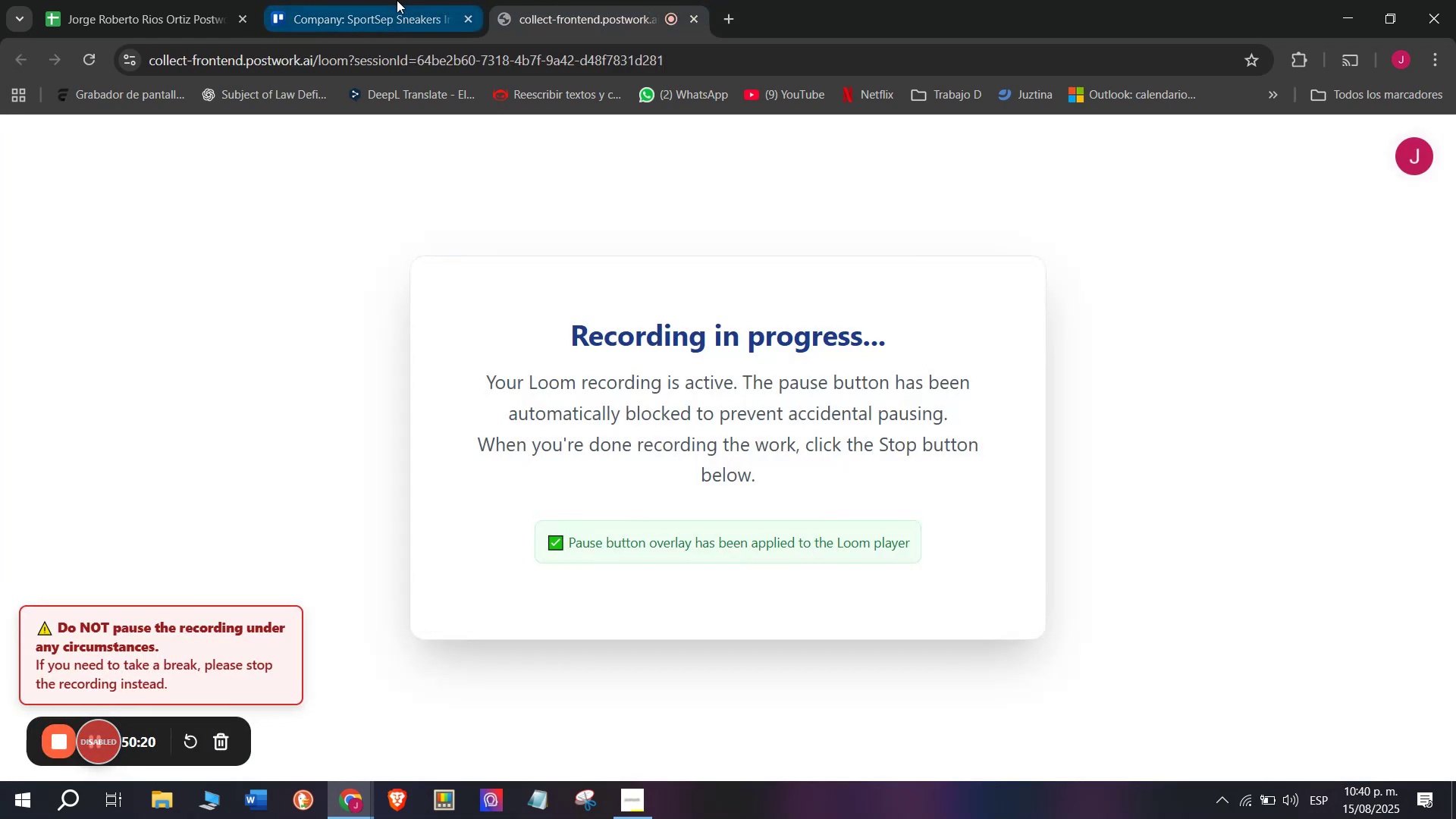 
left_click([397, 0])
 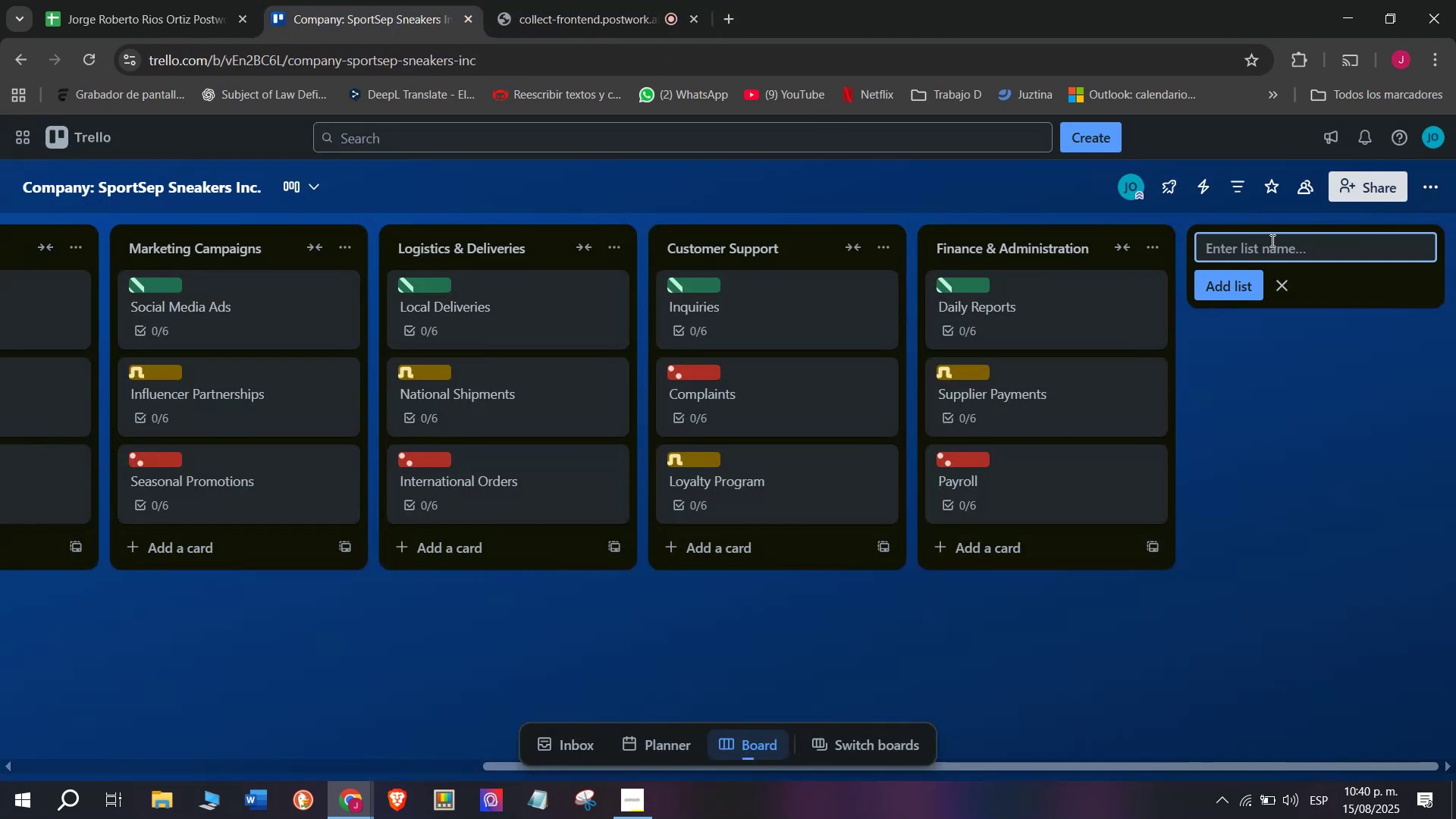 
type(P)
key(Backspace)
type(Partnersdhipo)
key(Backspace)
key(Backspace)
key(Backspace)
key(Backspace)
key(Backspace)
 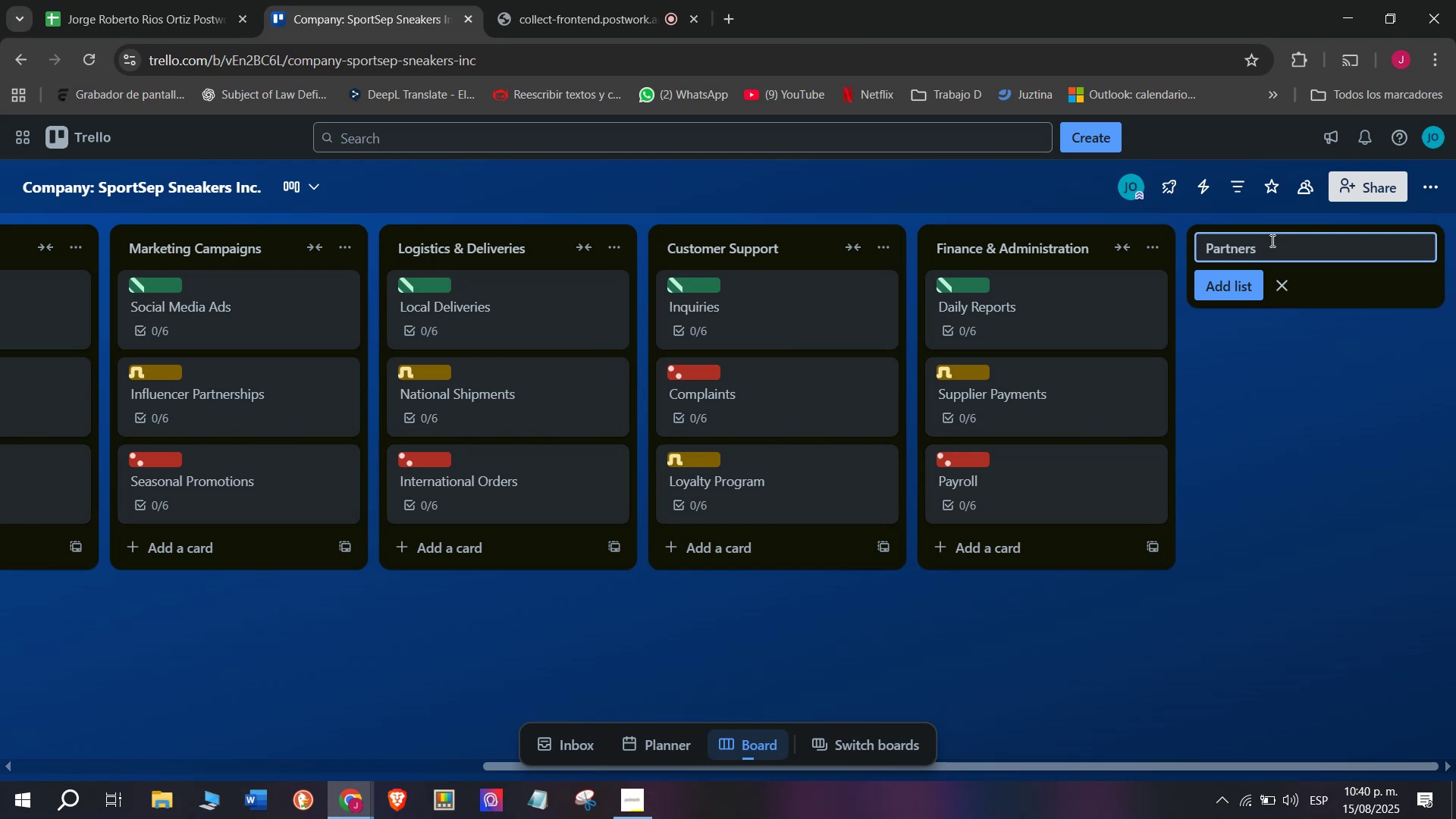 
type(ships ^ suppli)
key(Backspace)
key(Backspace)
key(Backspace)
key(Backspace)
key(Backspace)
key(Backspace)
type(S)
key(Backspace)
type(Suppliers)
 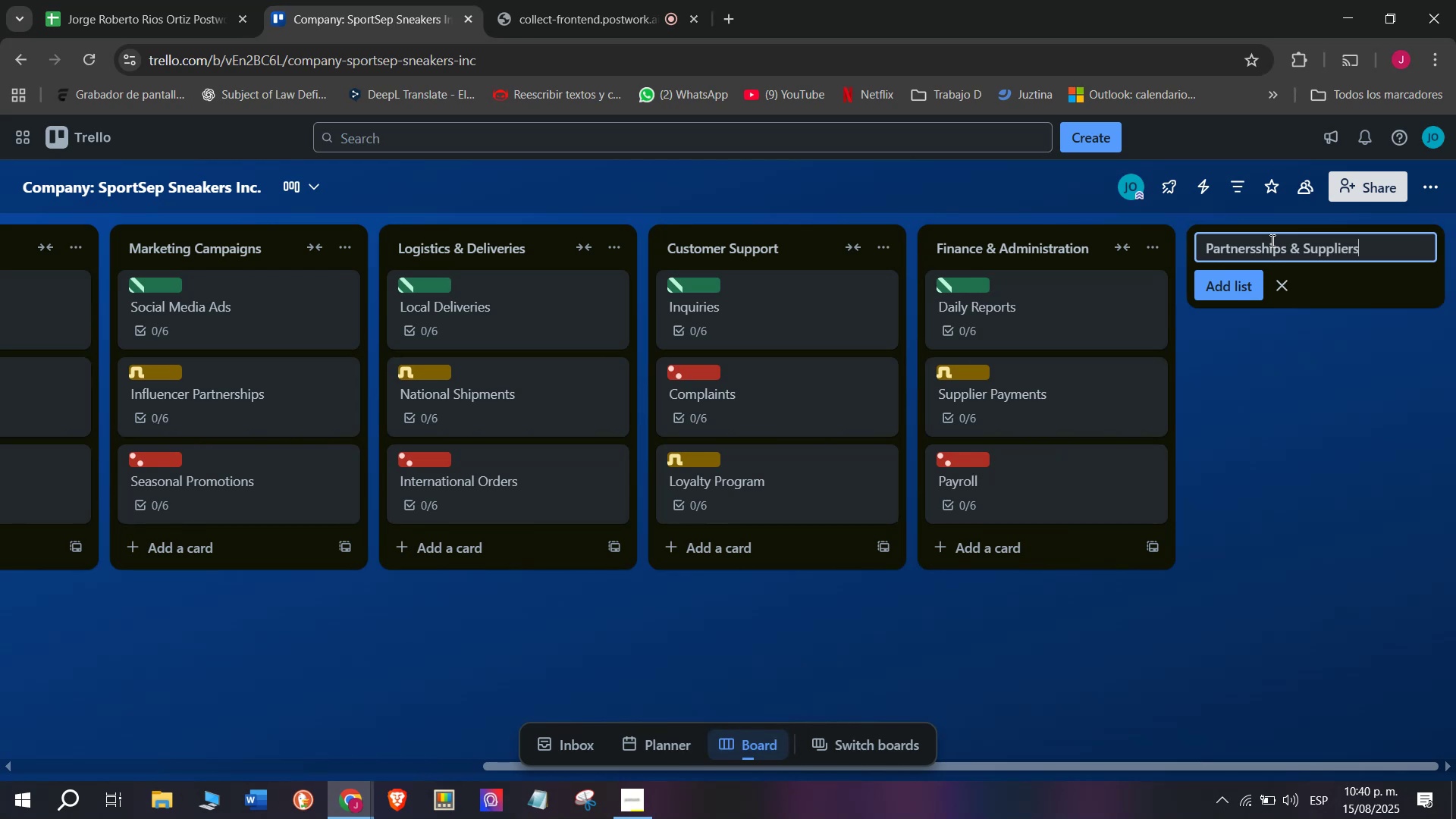 
key(Enter)
 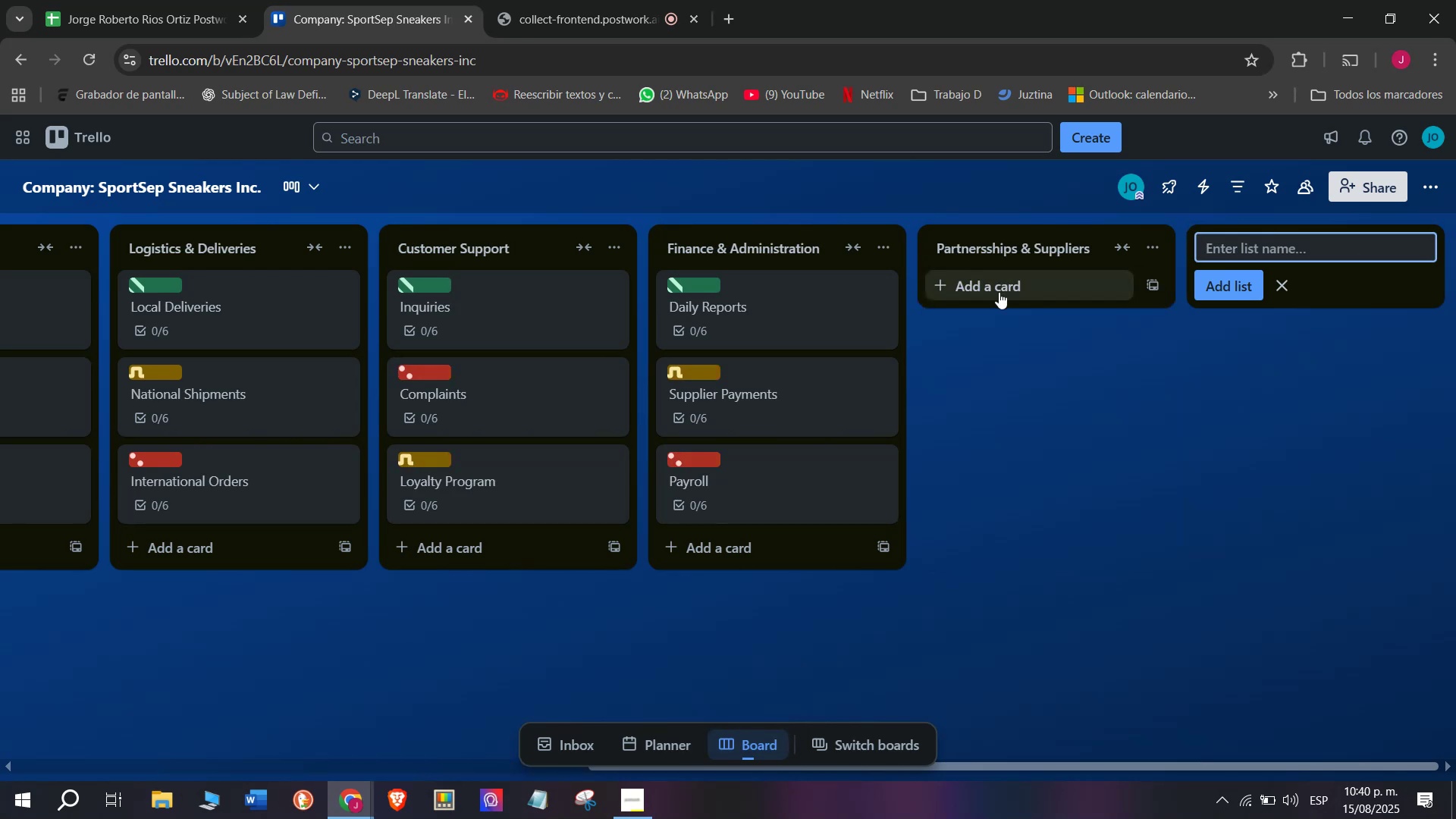 
left_click([993, 294])
 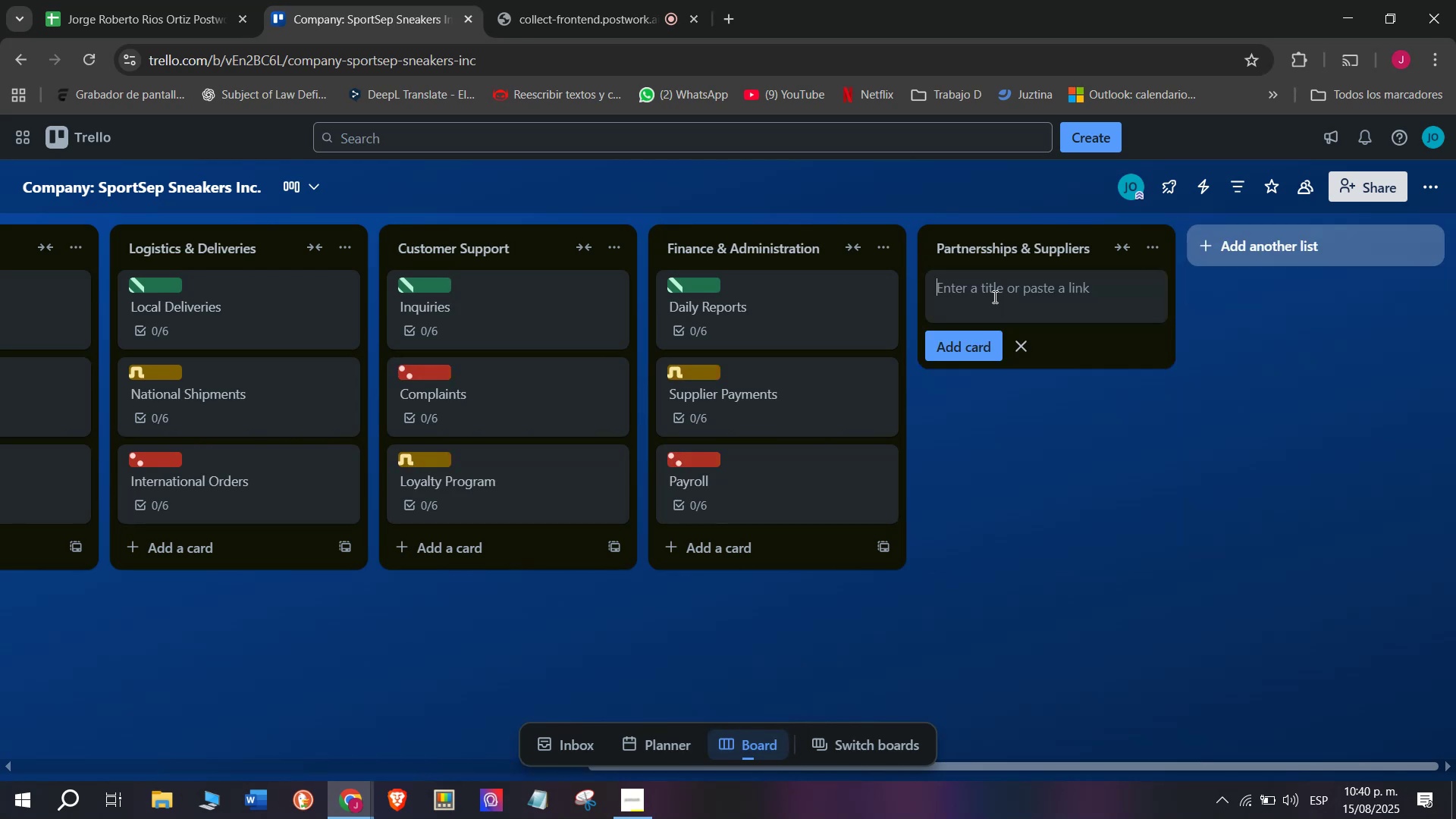 
double_click([993, 297])
 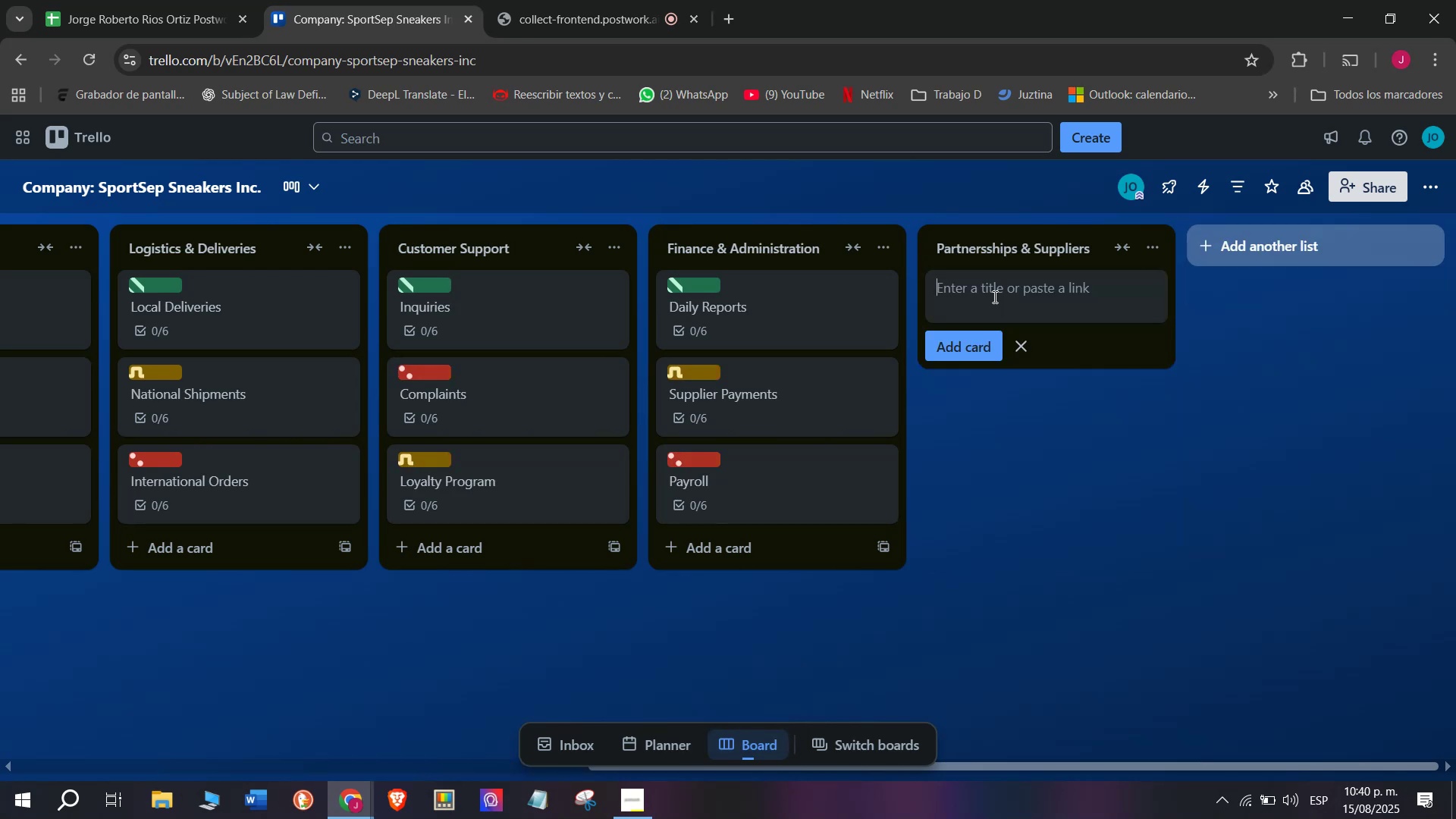 
type(Local Distributores)
 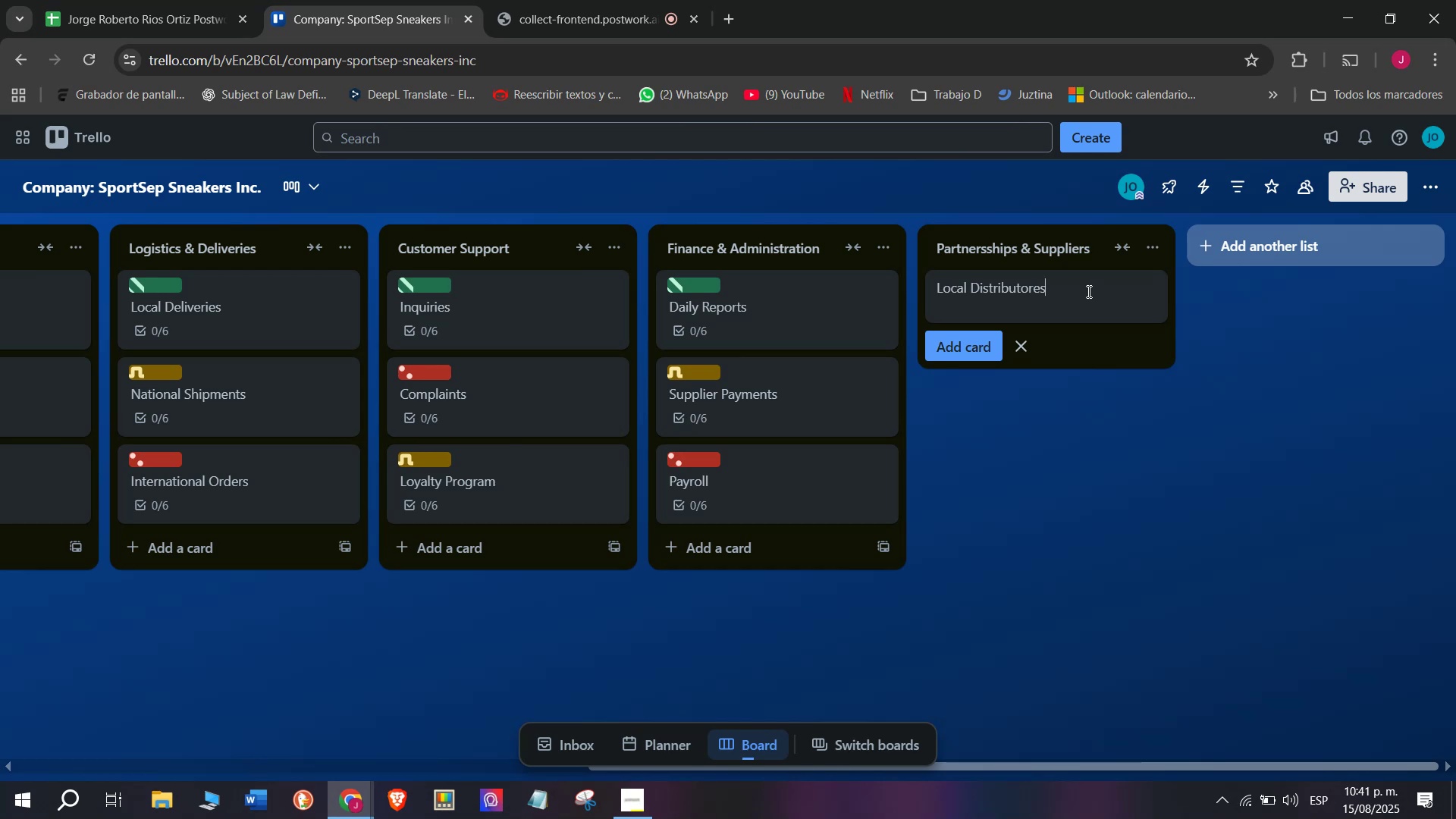 
key(Backspace)
 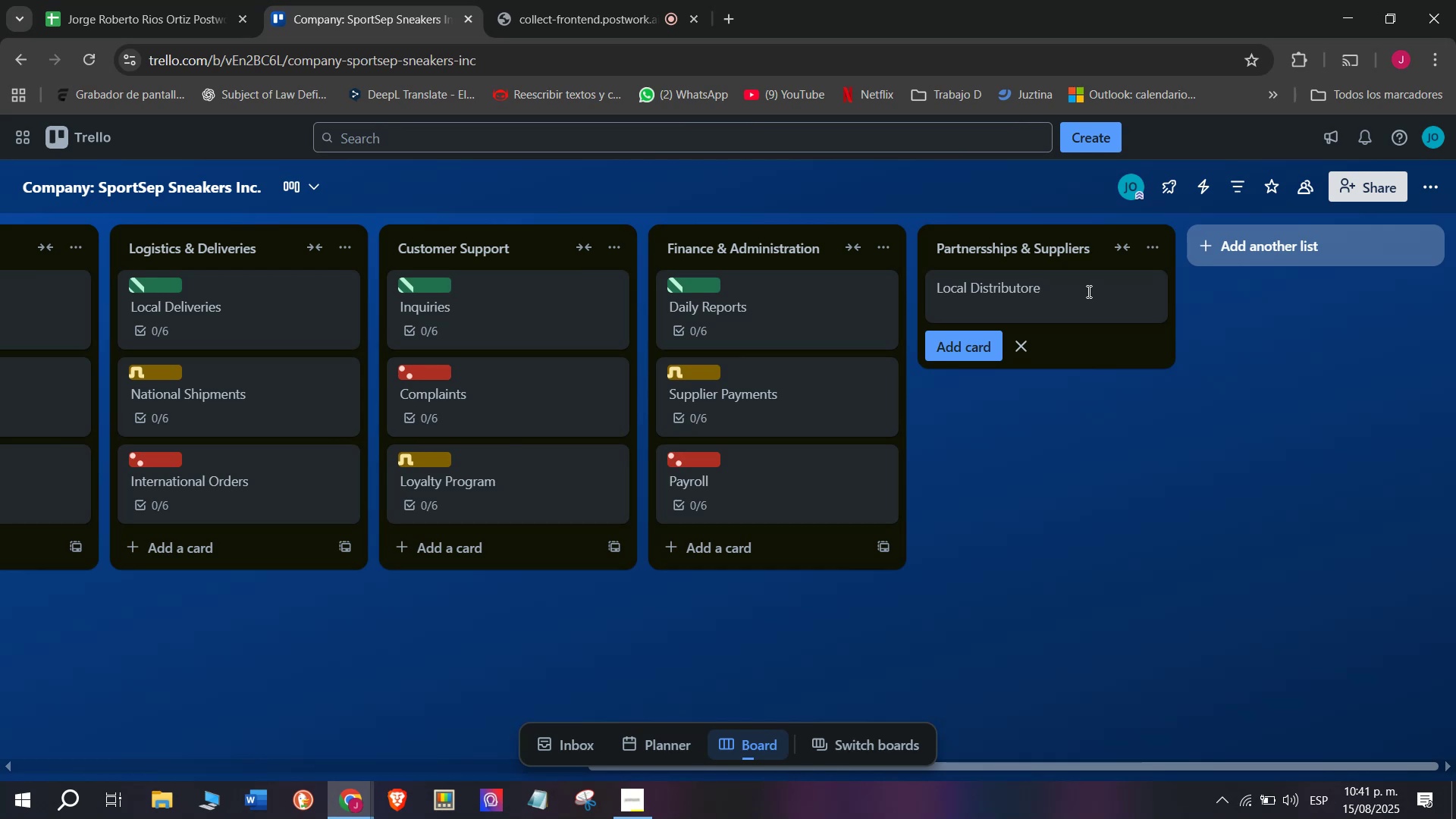 
key(Backspace)
 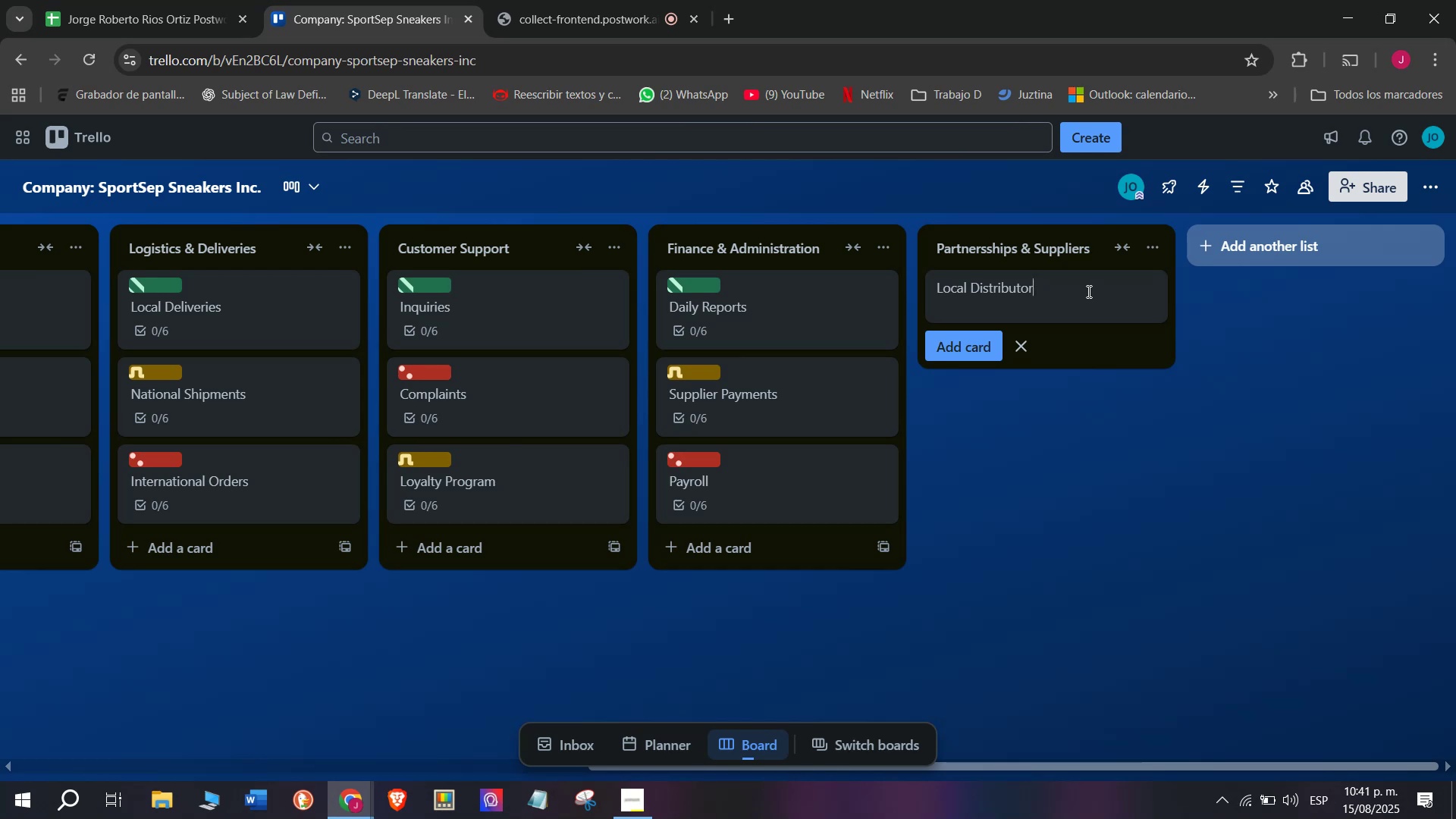 
key(S)
 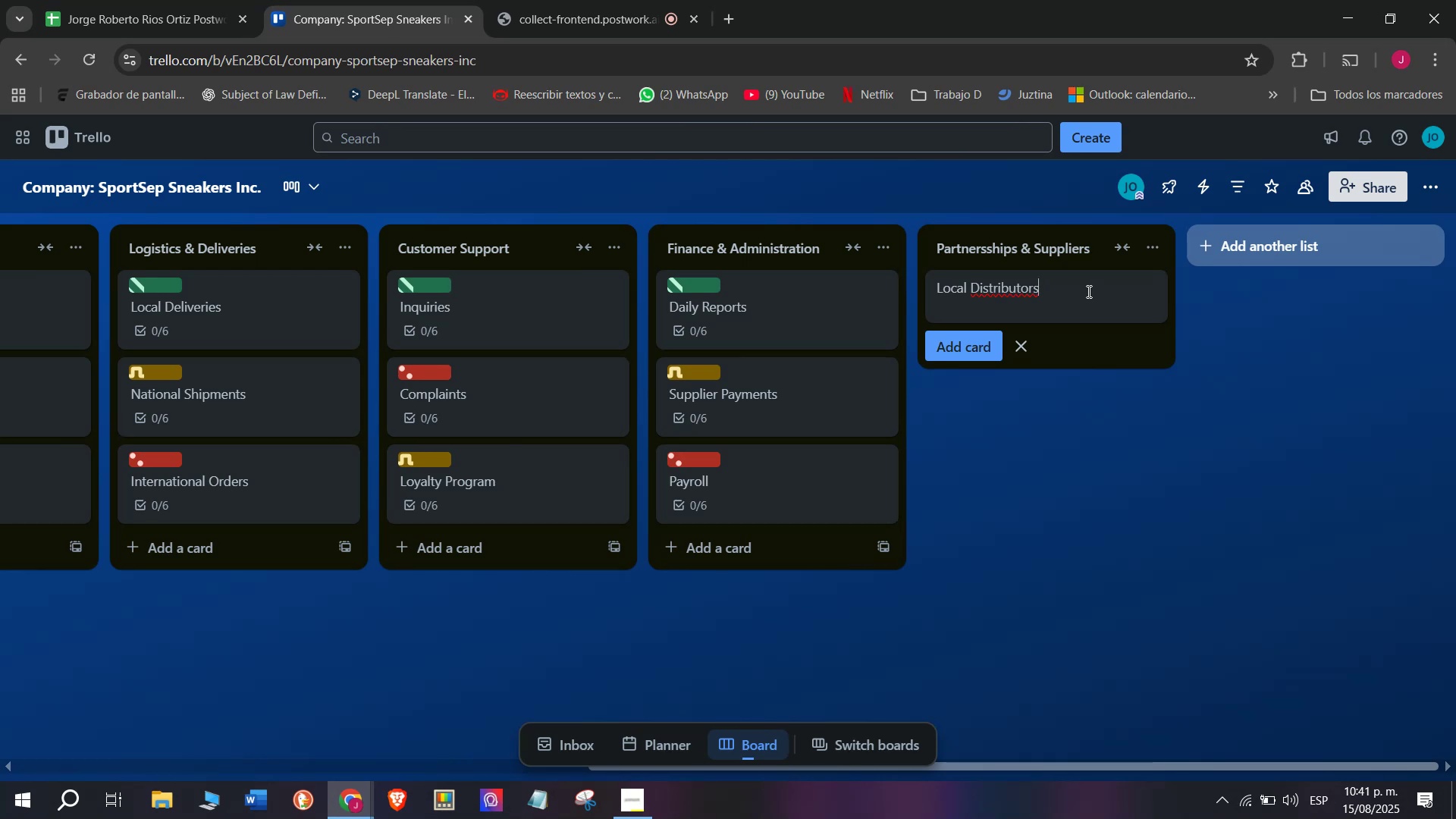 
key(Enter)
 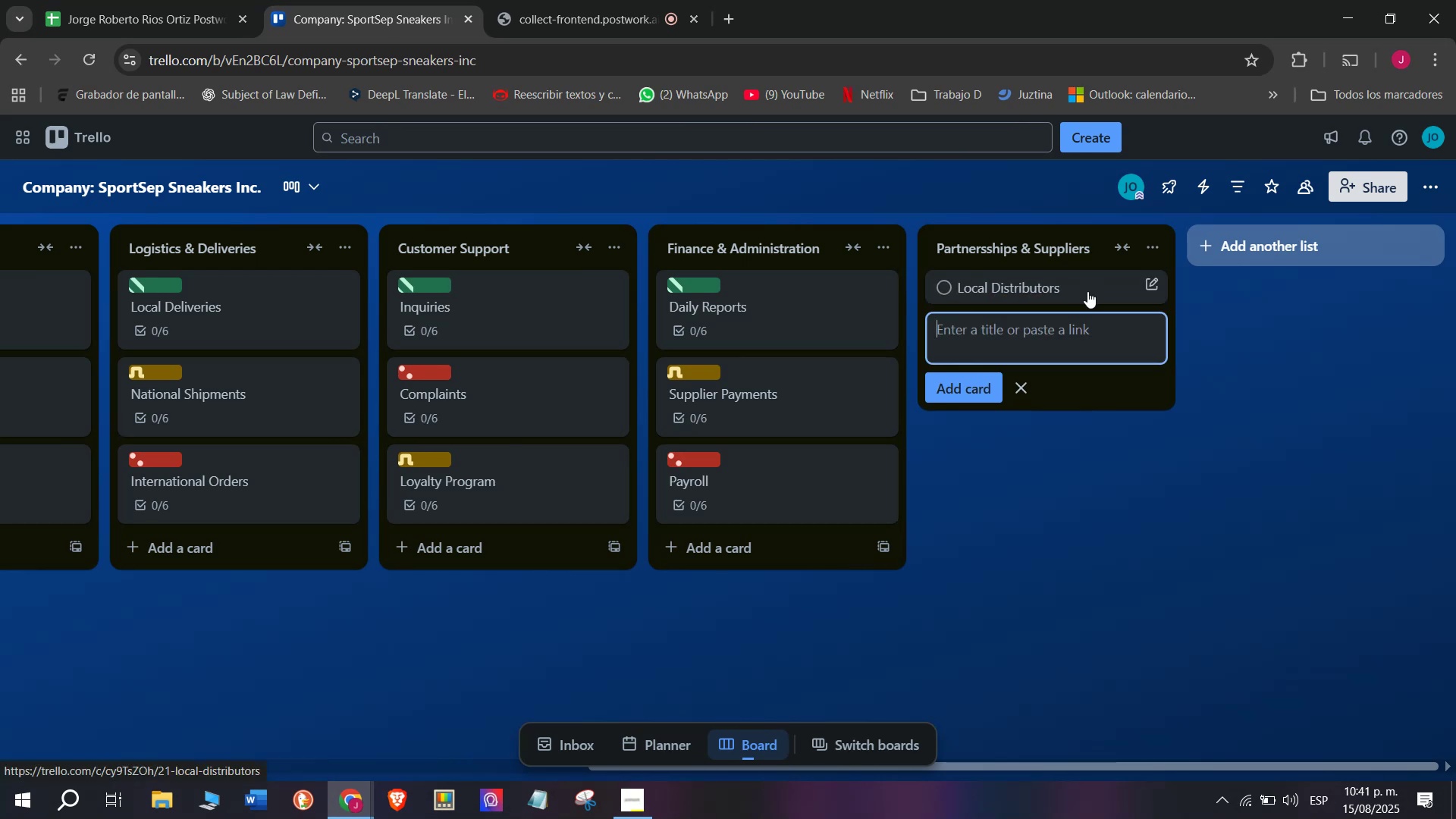 
left_click([1087, 291])
 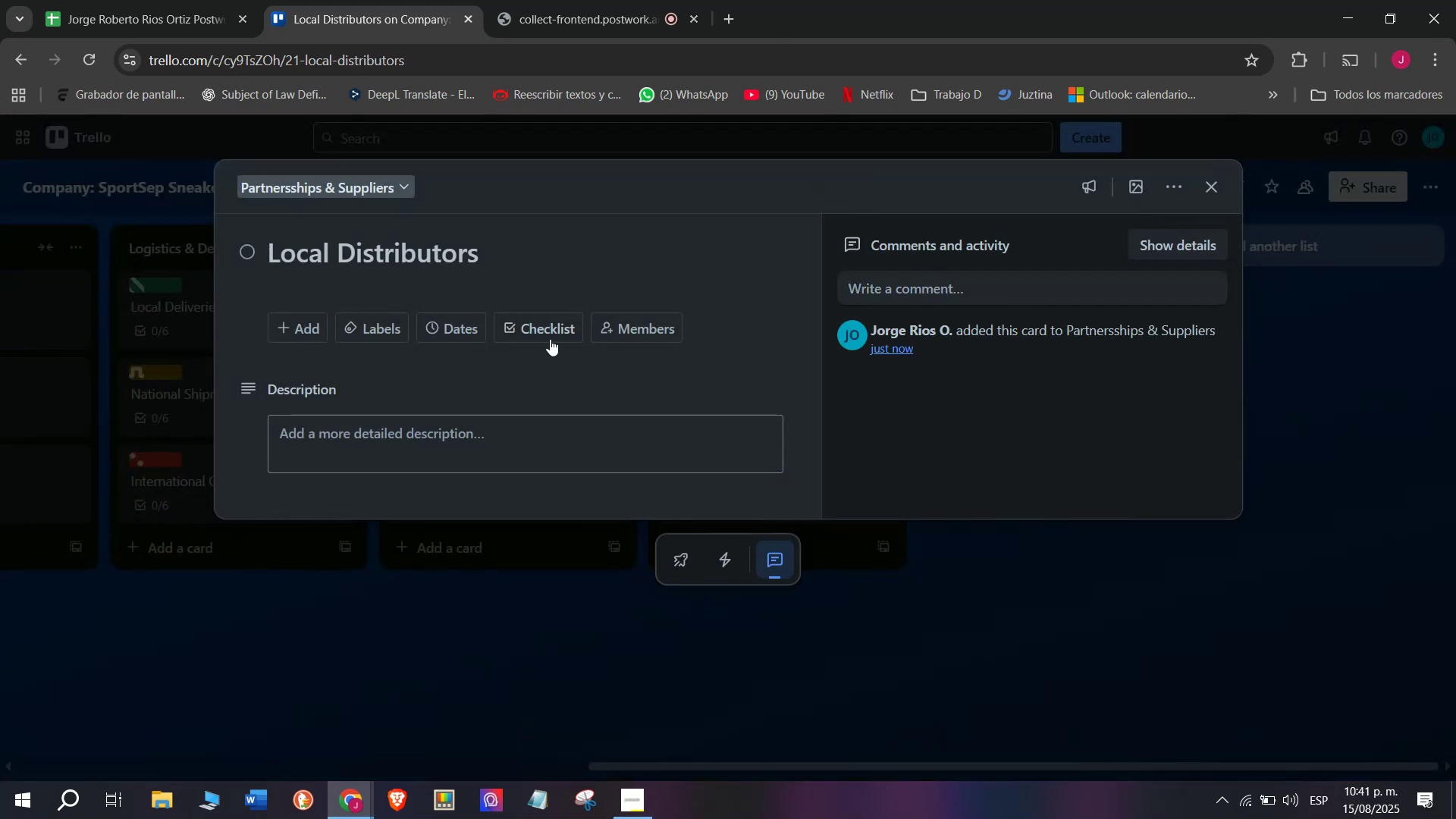 
left_click([541, 328])
 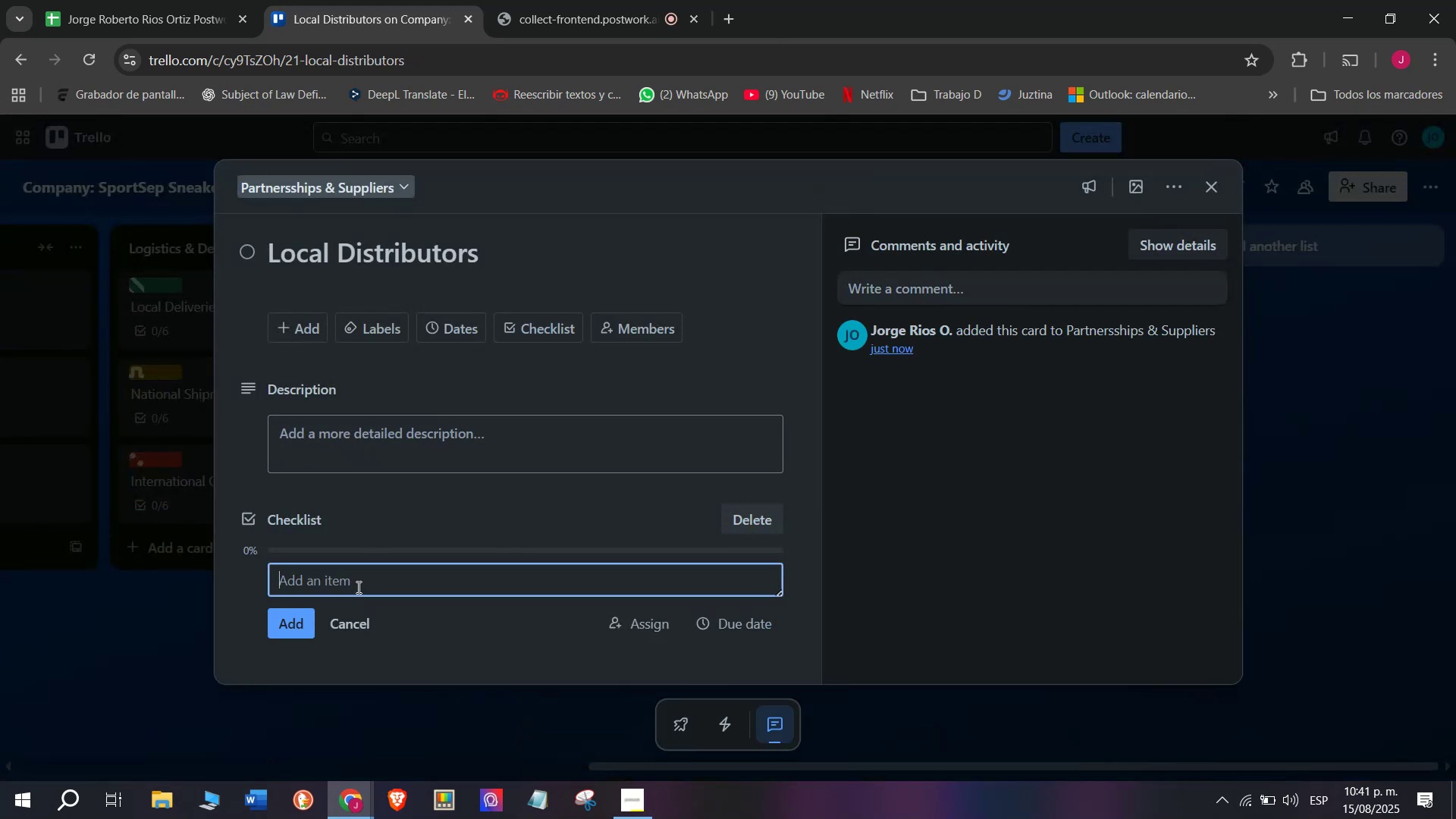 
type(Cion)
key(Backspace)
key(Backspace)
key(Backspace)
type(ontac)
 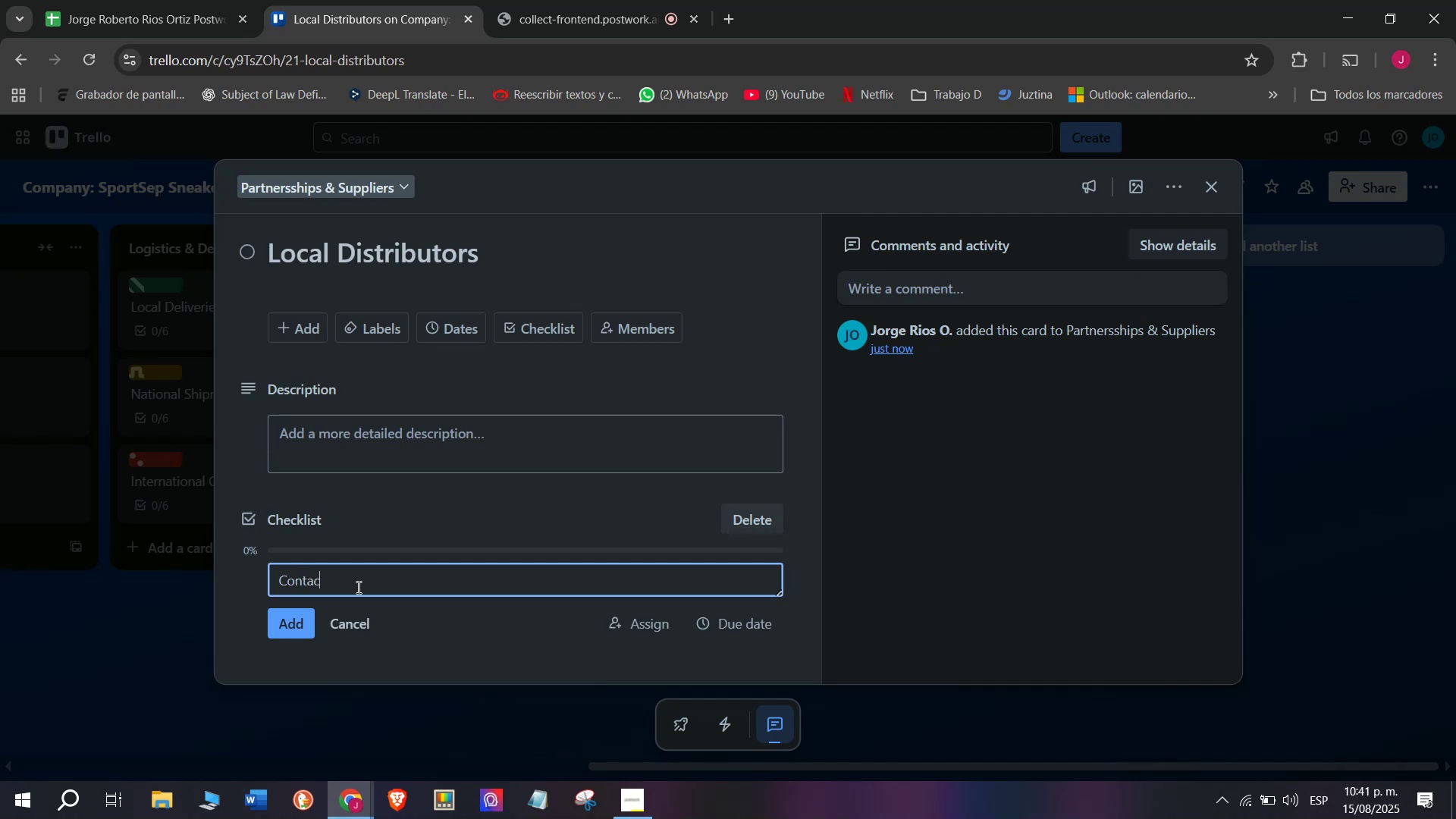 
key(Backspace)
type(ct suppliers weekly)
 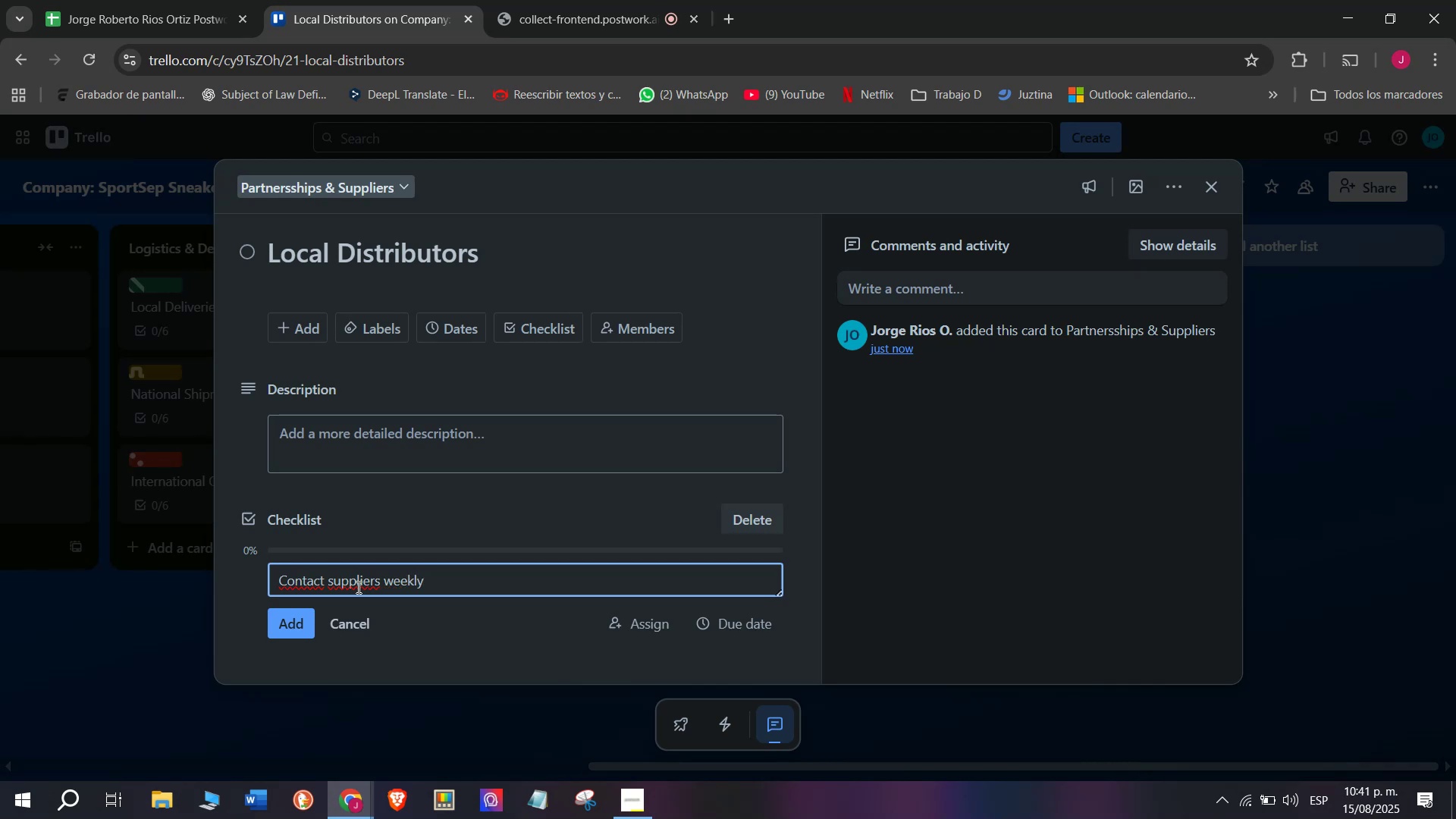 
key(Enter)
 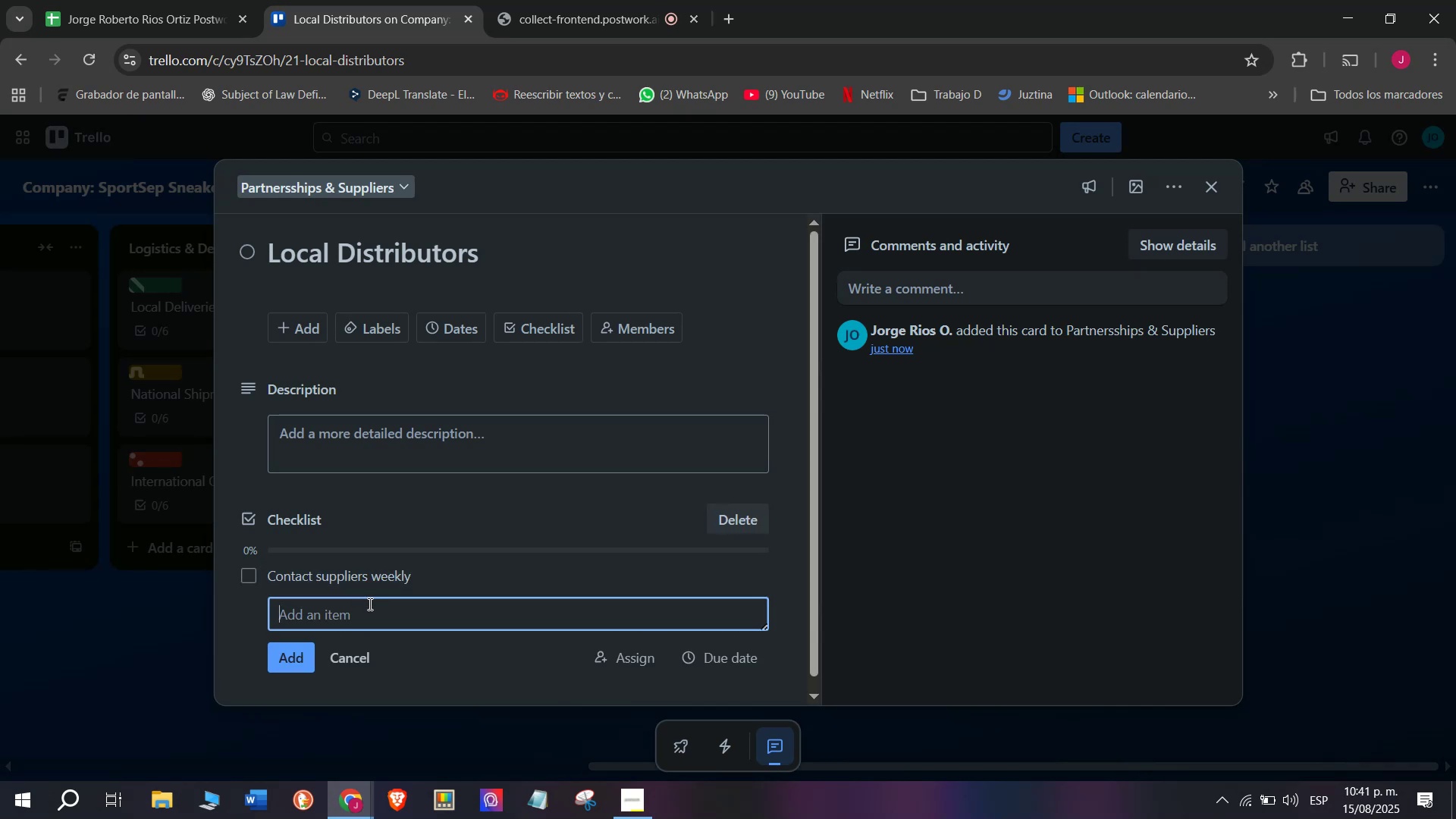 
type(Compare princinng)
 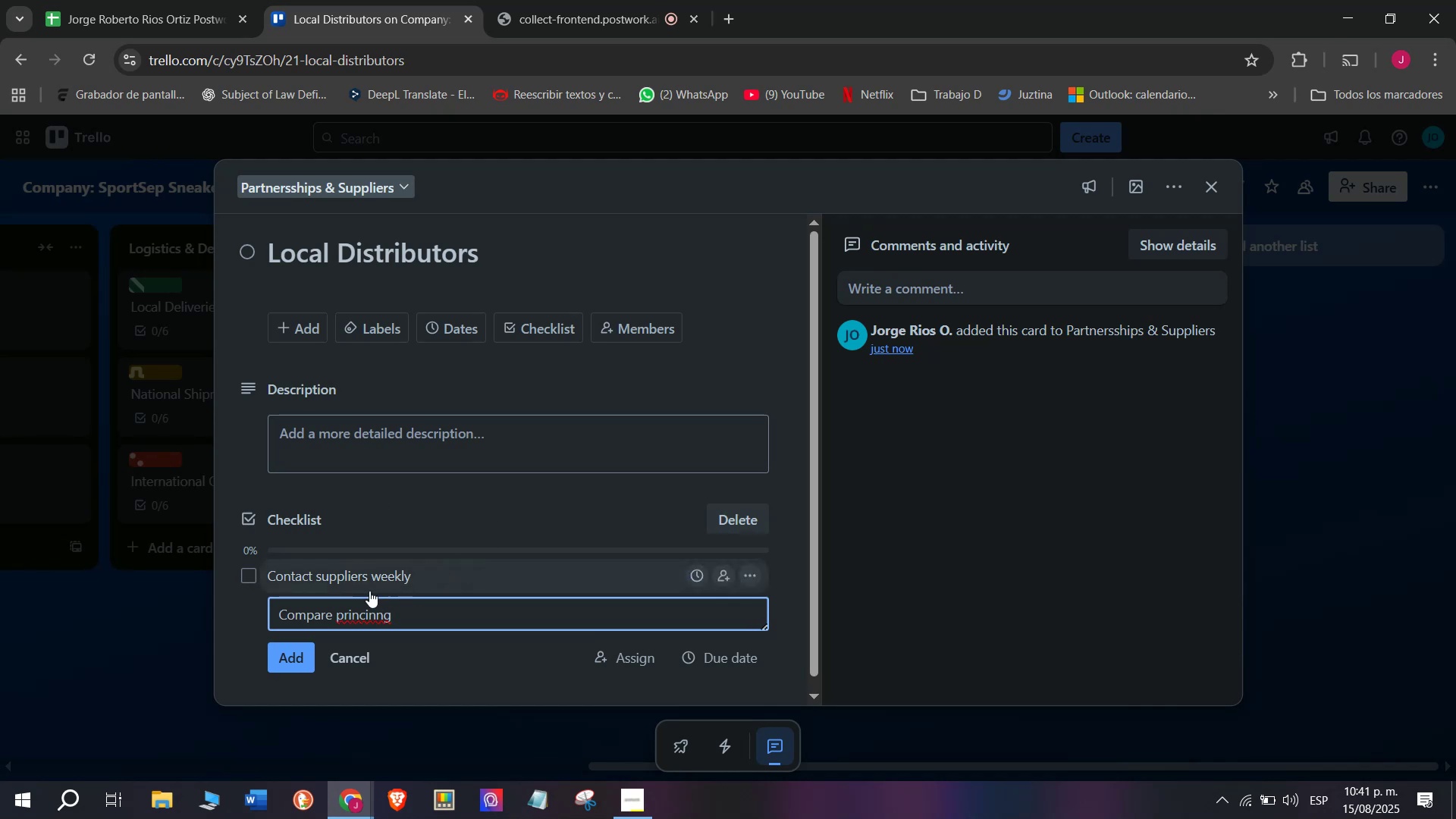 
left_click([381, 617])
 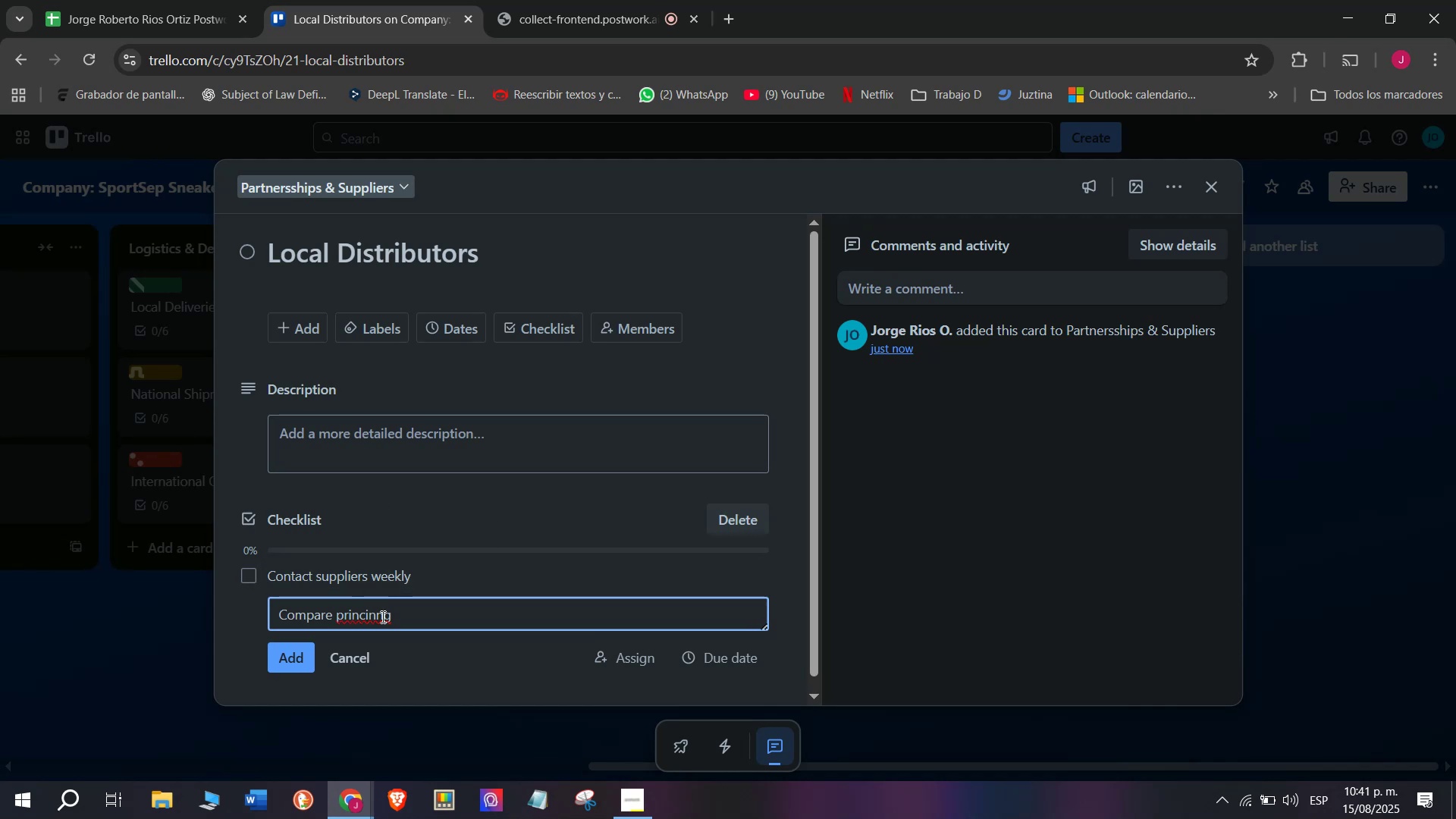 
key(Backspace)
 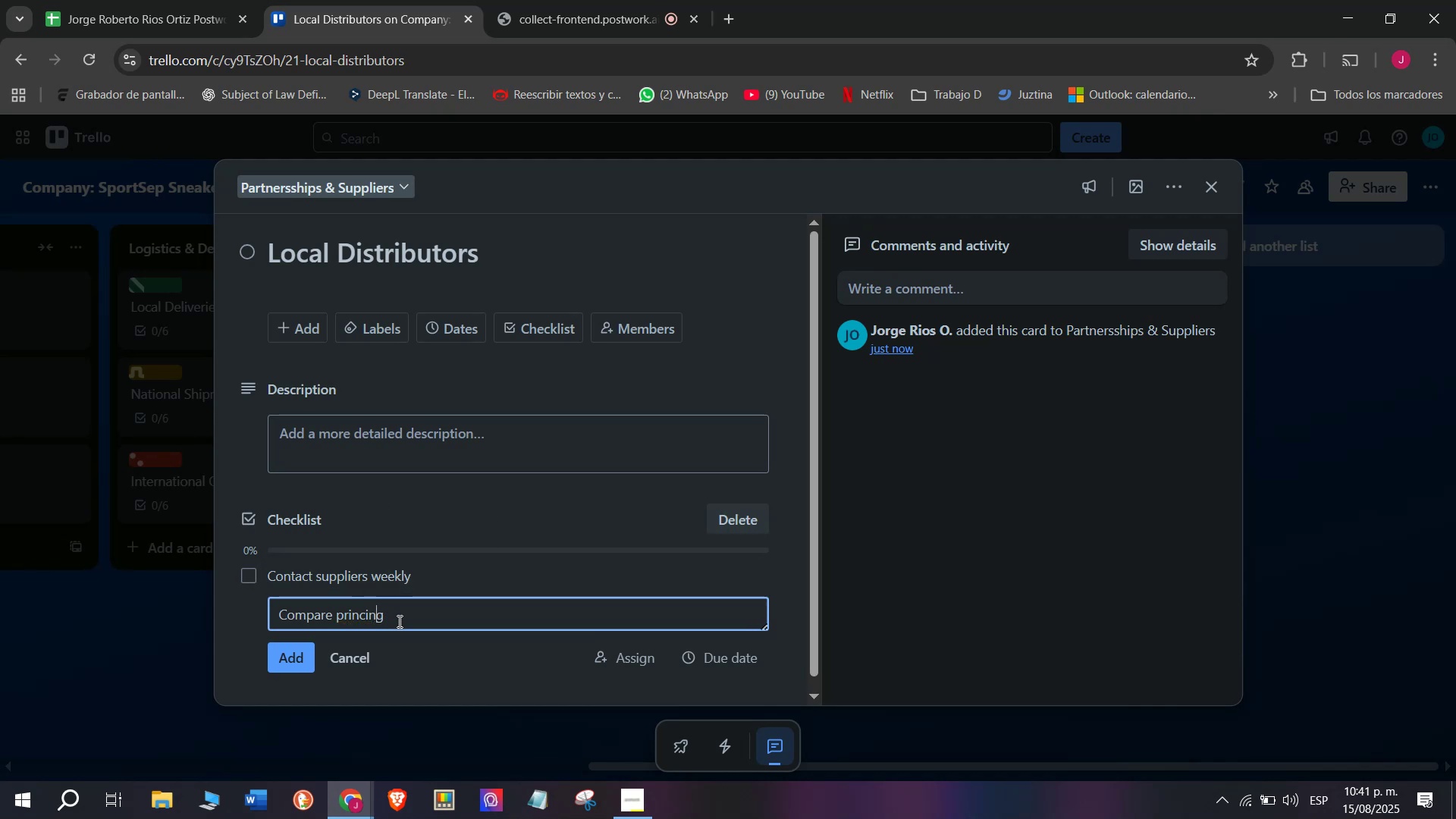 
left_click([402, 621])
 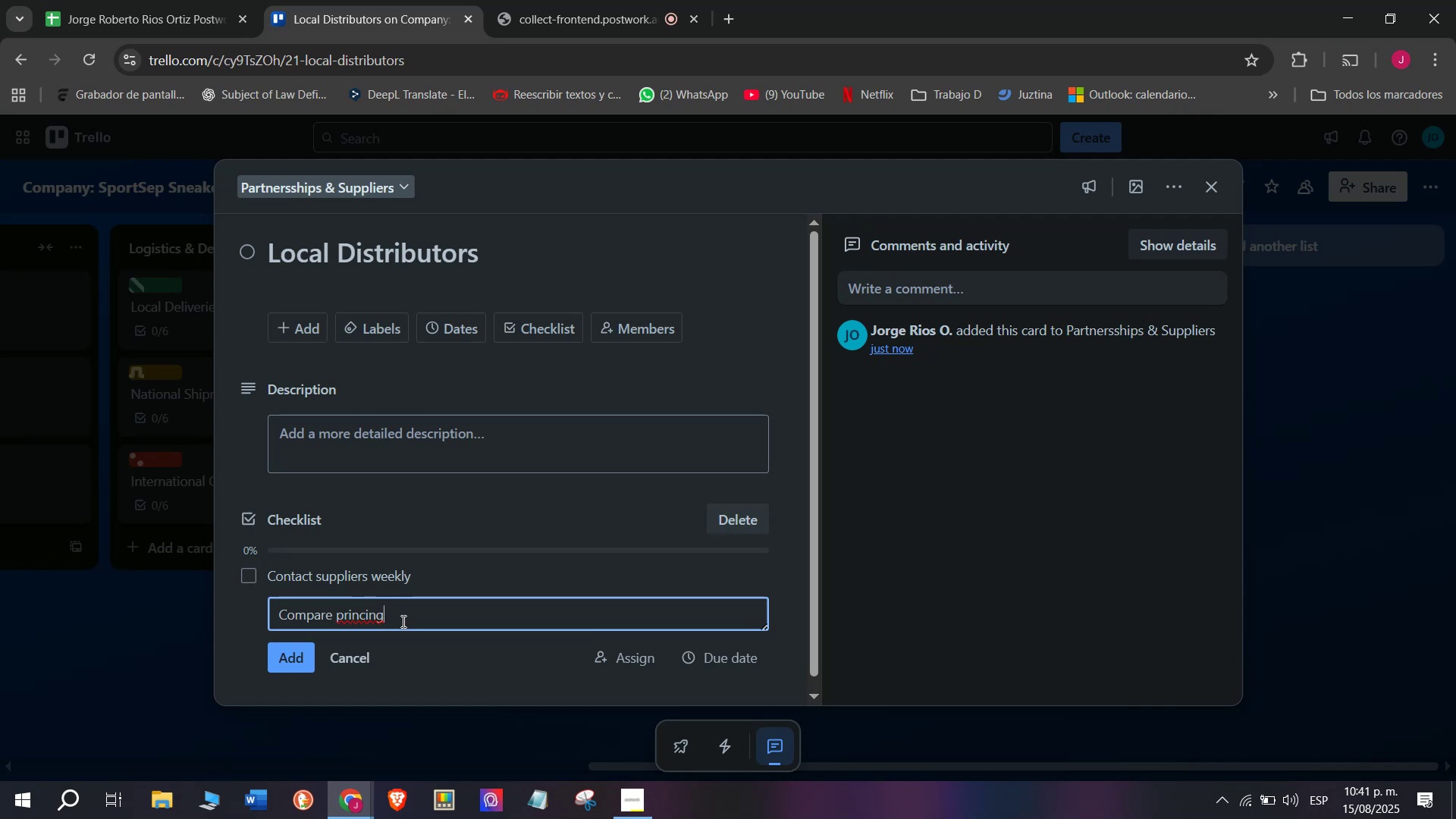 
type( offers)
 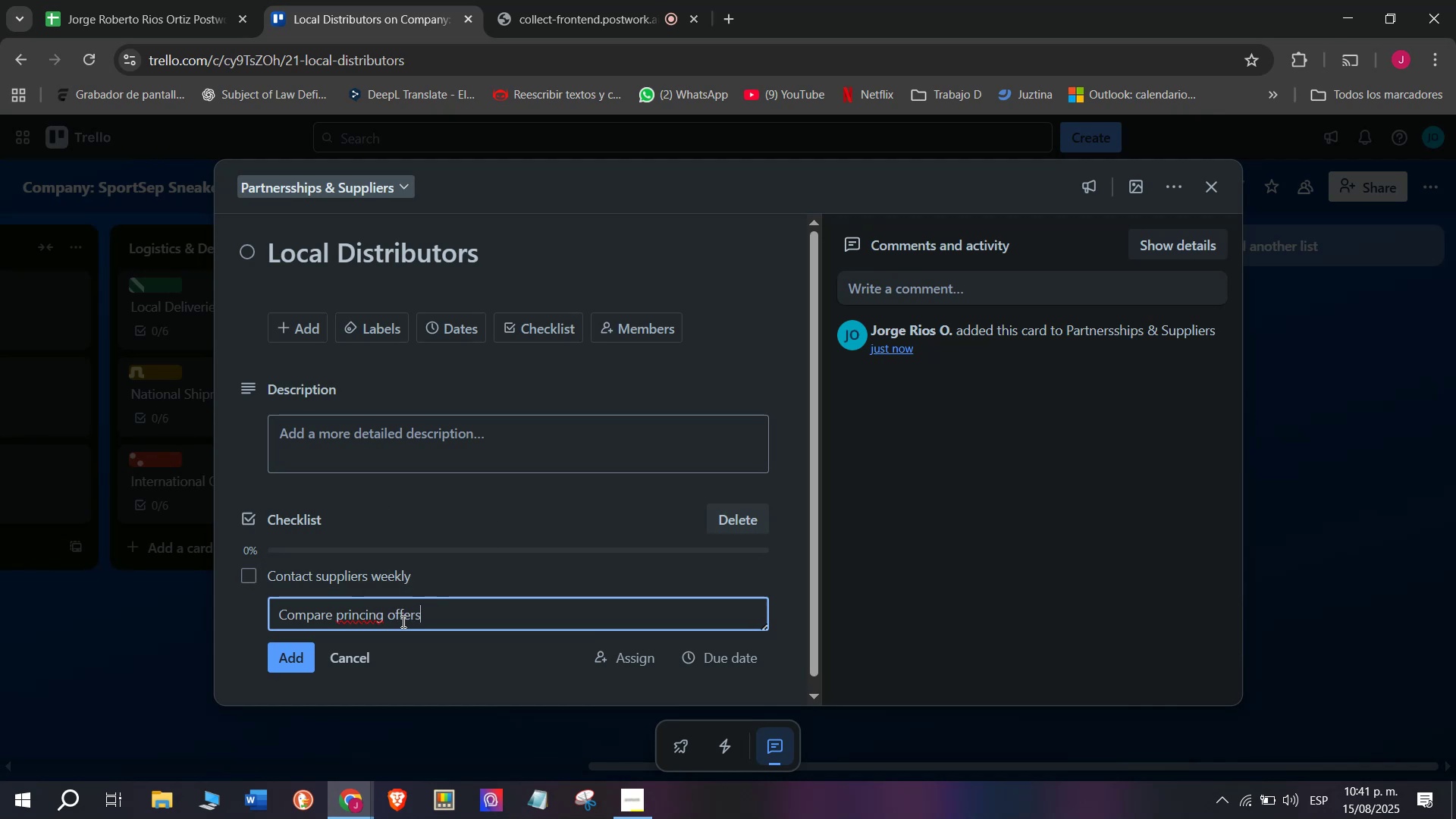 
key(Enter)
 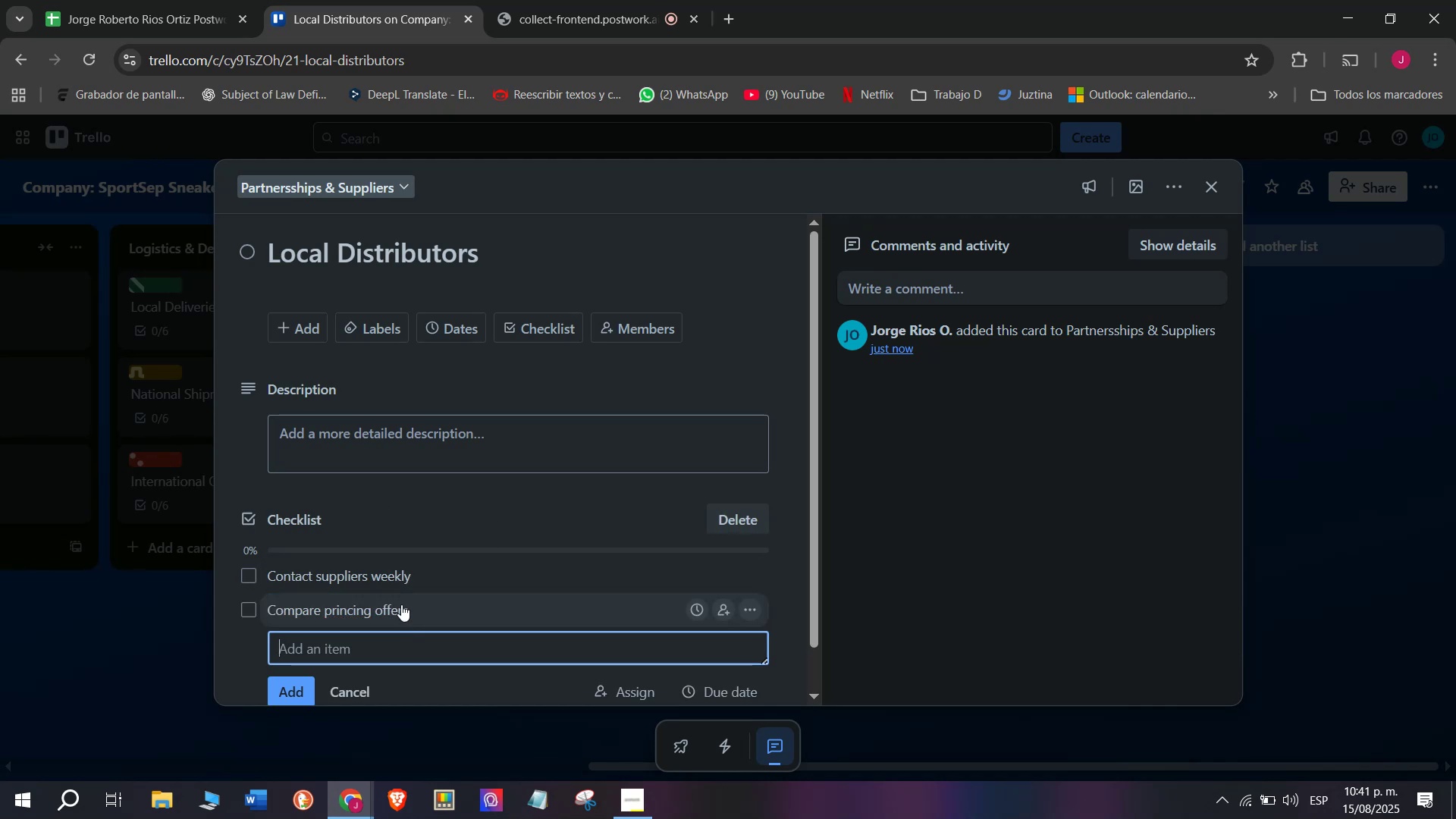 
scroll: coordinate [399, 560], scroll_direction: down, amount: 1.0
 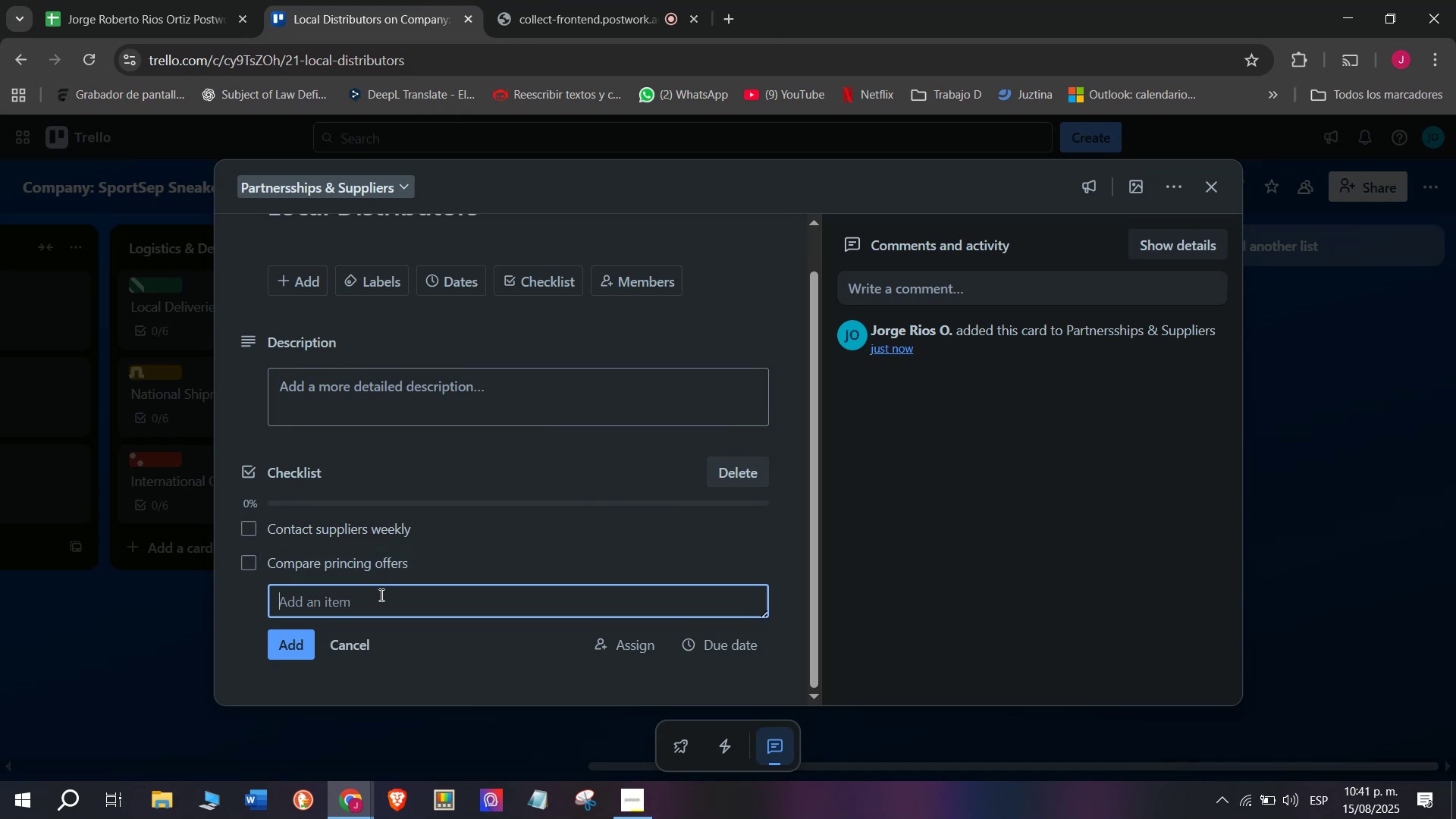 
left_click([379, 599])
 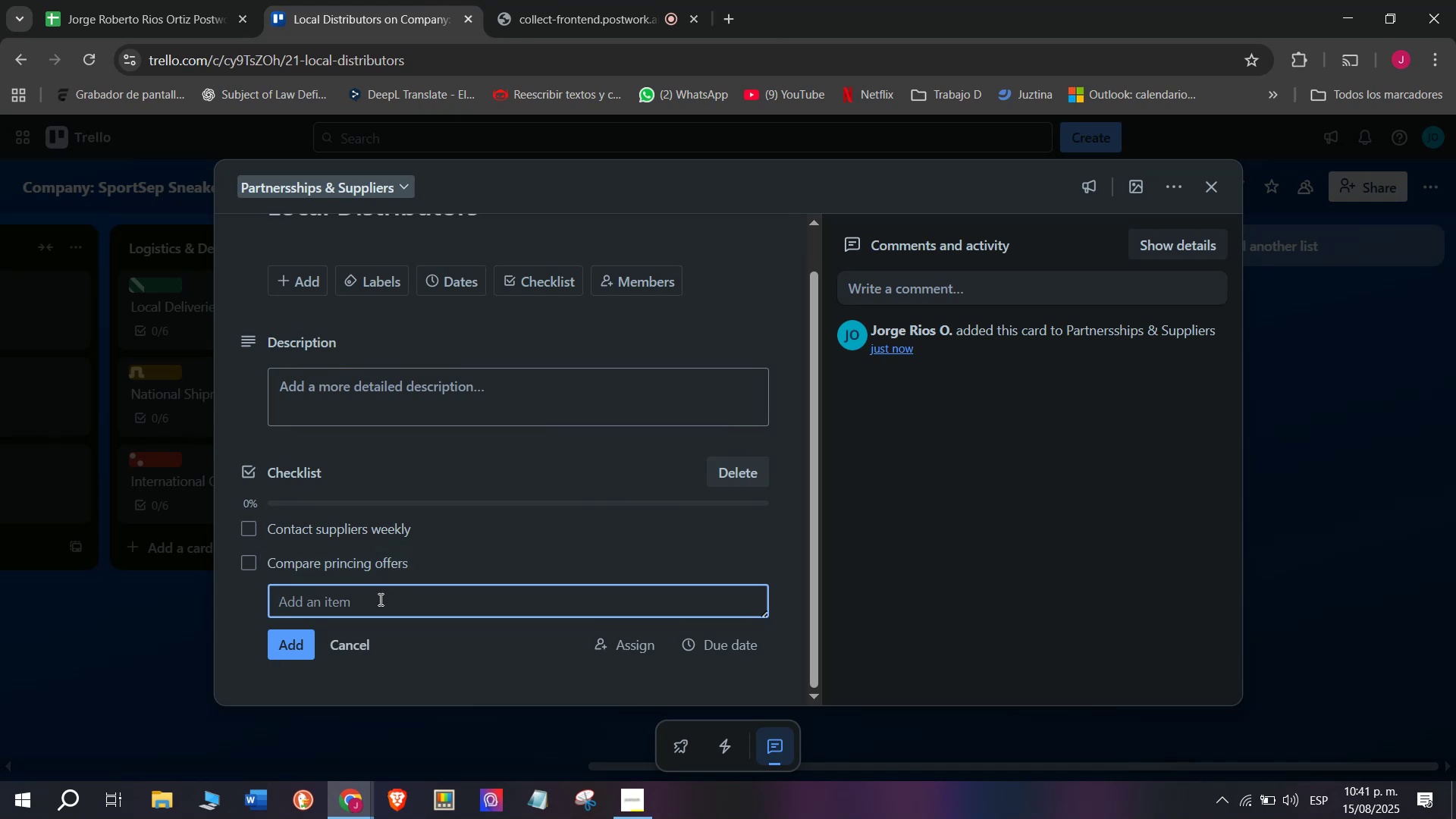 
type(Confrm delivery schedule)
 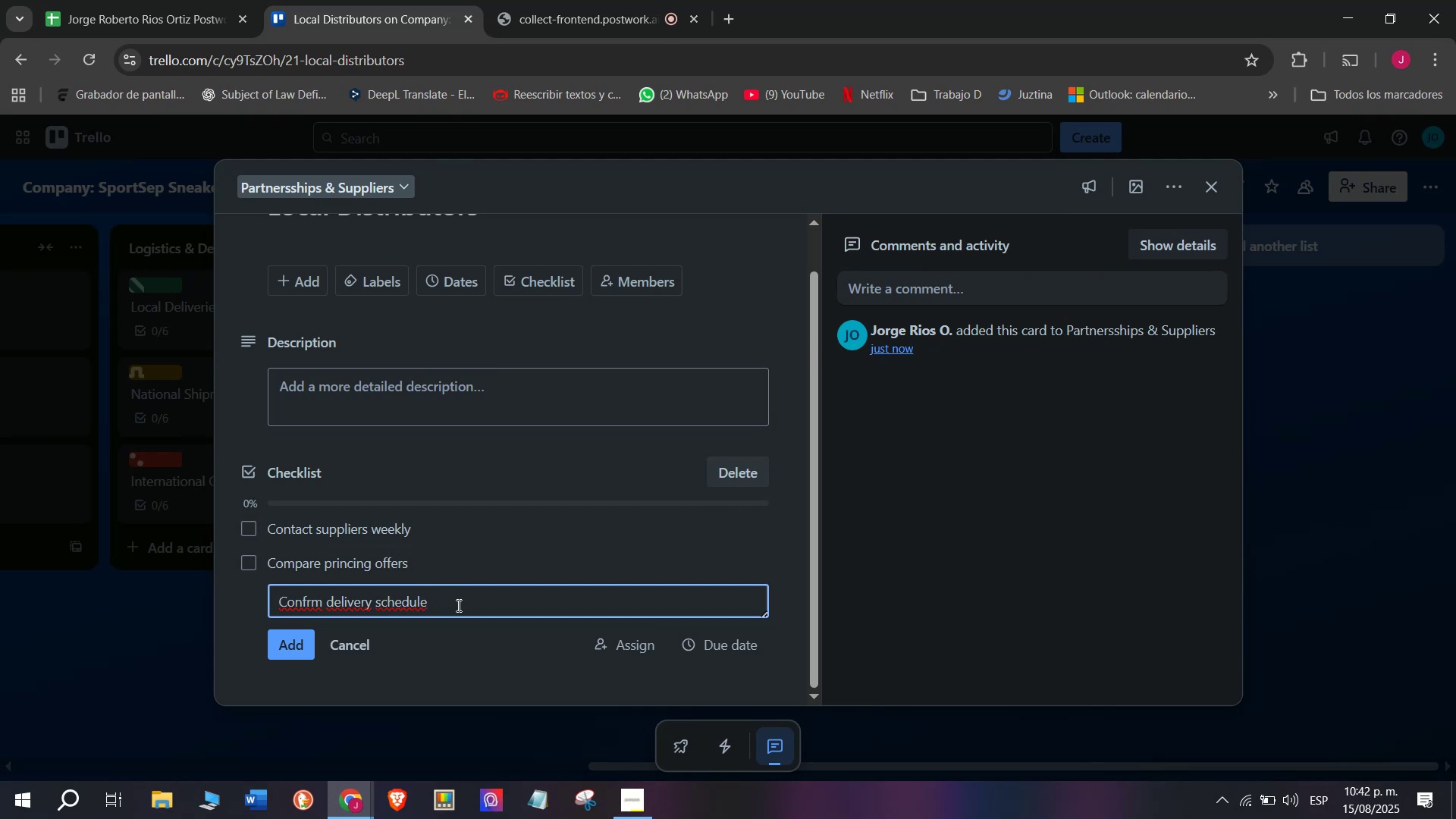 
key(S)
 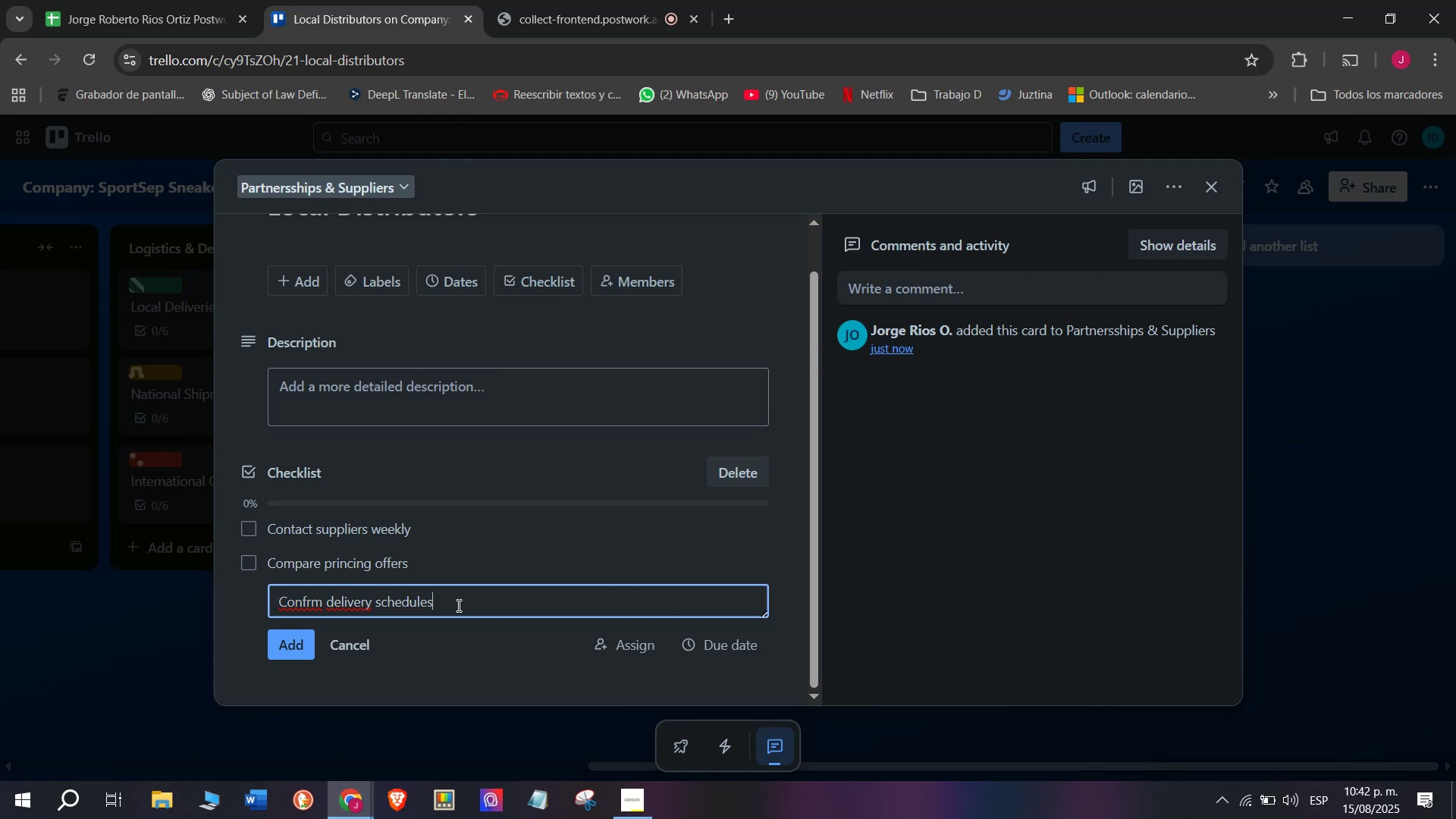 
key(Enter)
 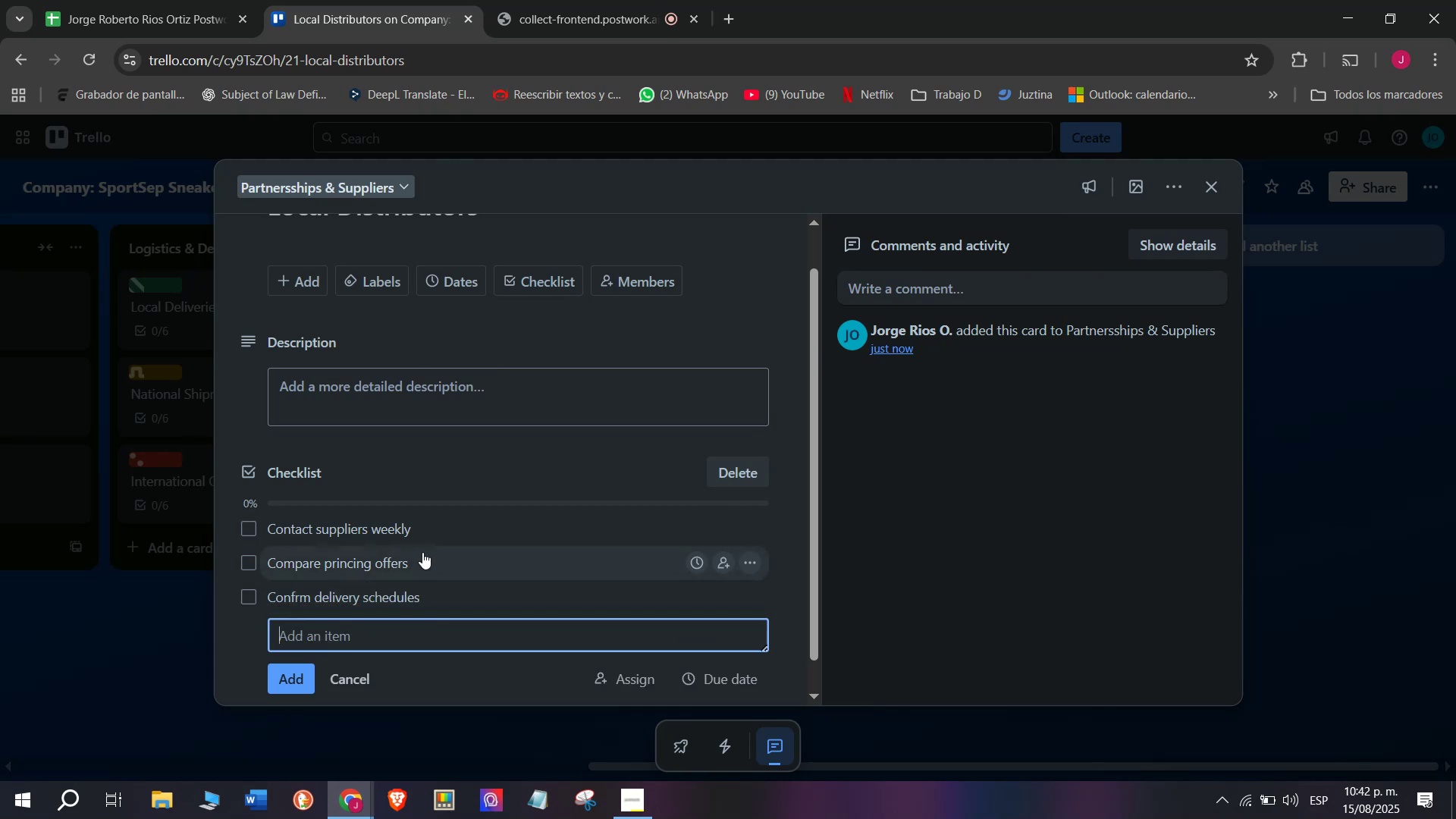 
scroll: coordinate [422, 557], scroll_direction: down, amount: 2.0
 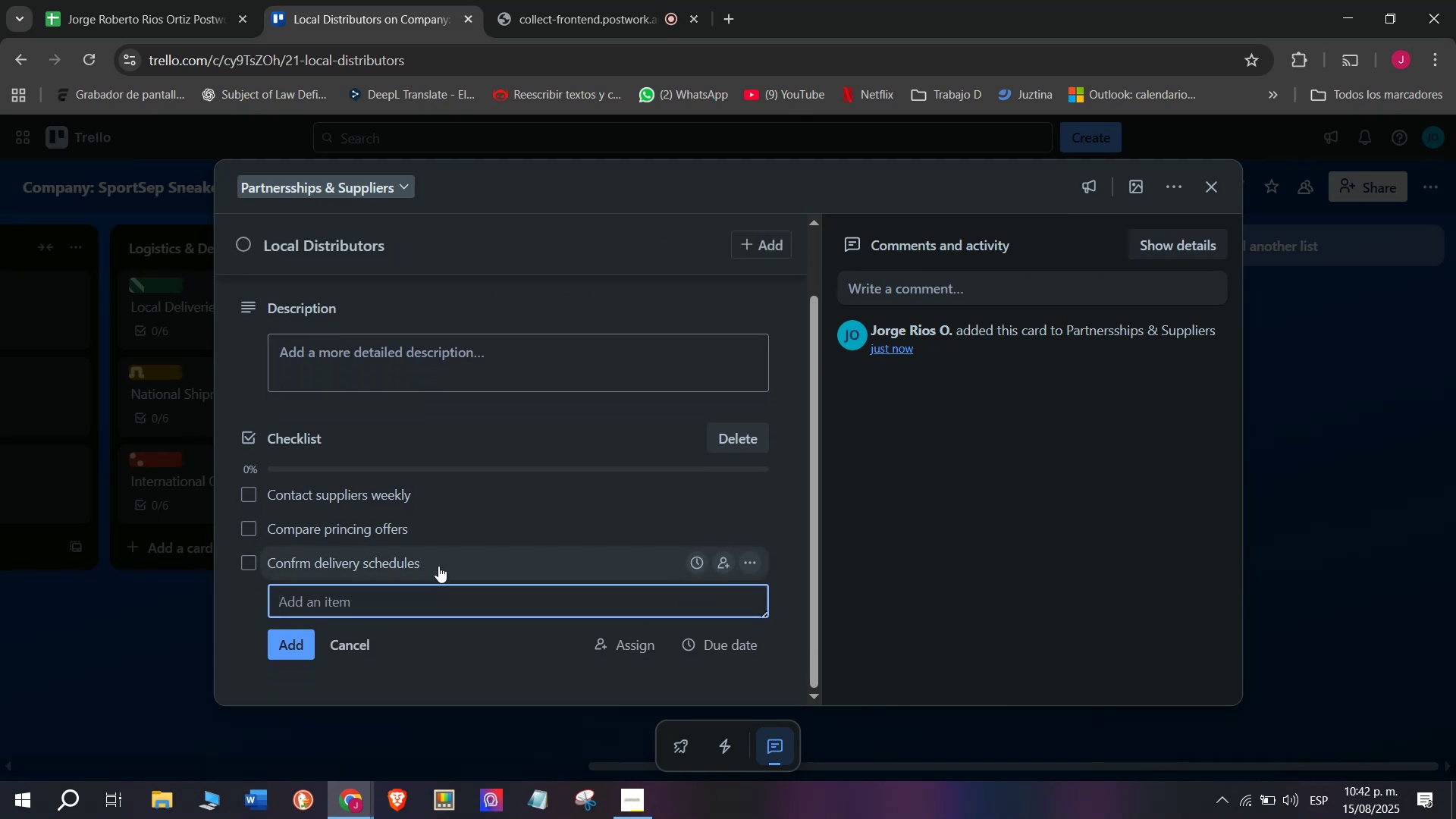 
type(Negotiate)
 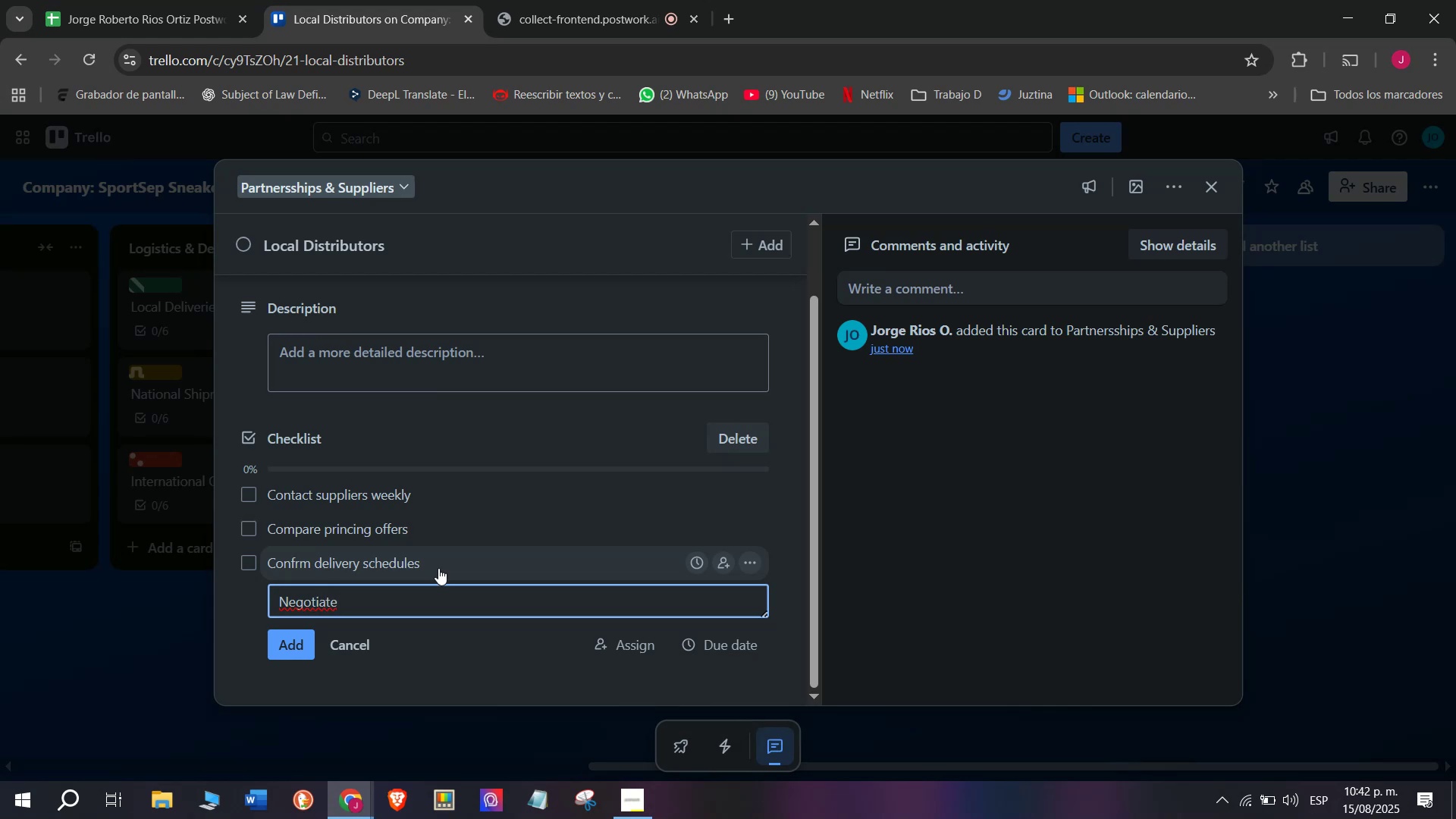 
type( exclui)
key(Backspace)
type(sivity)
 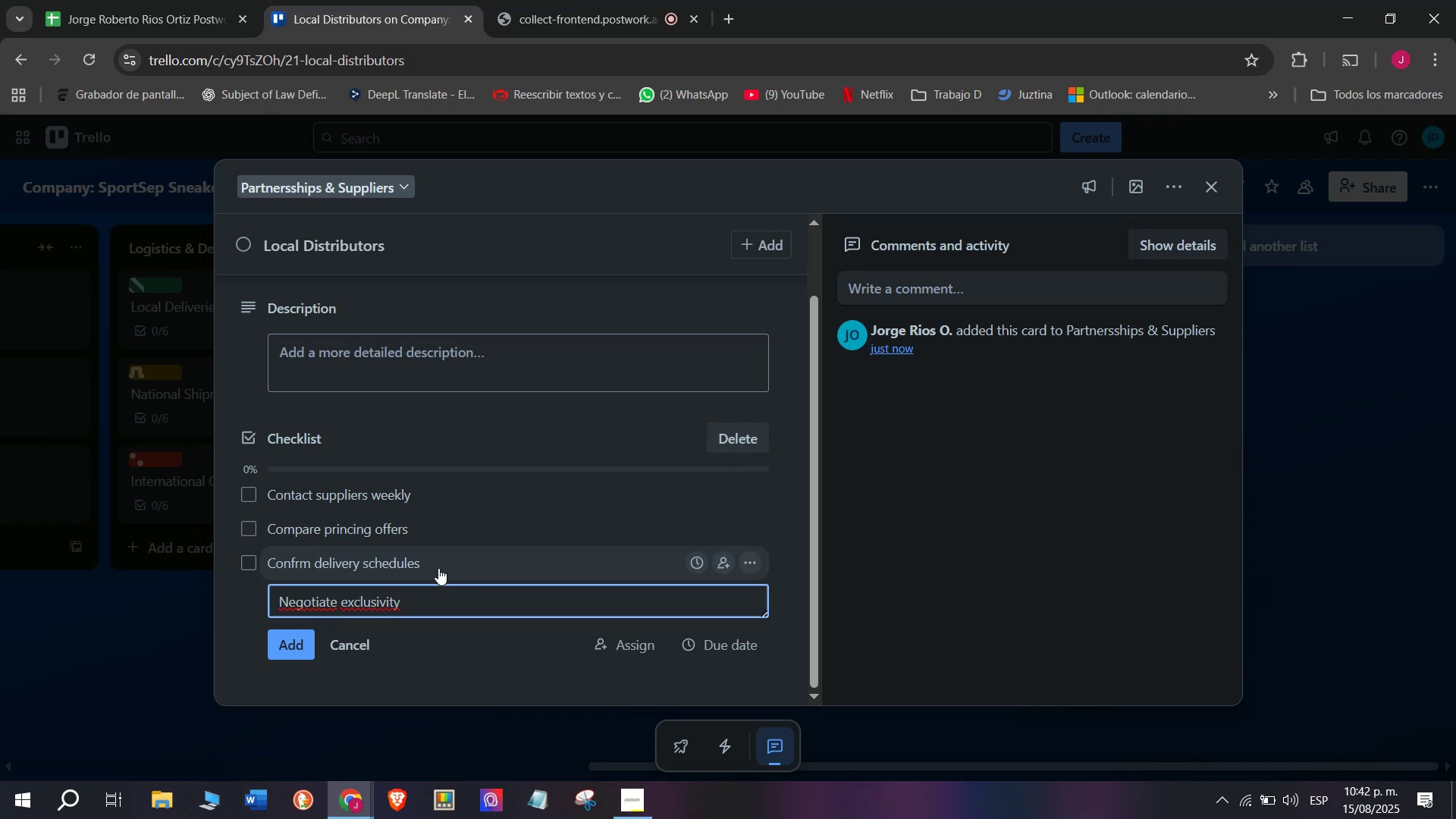 
key(Enter)
 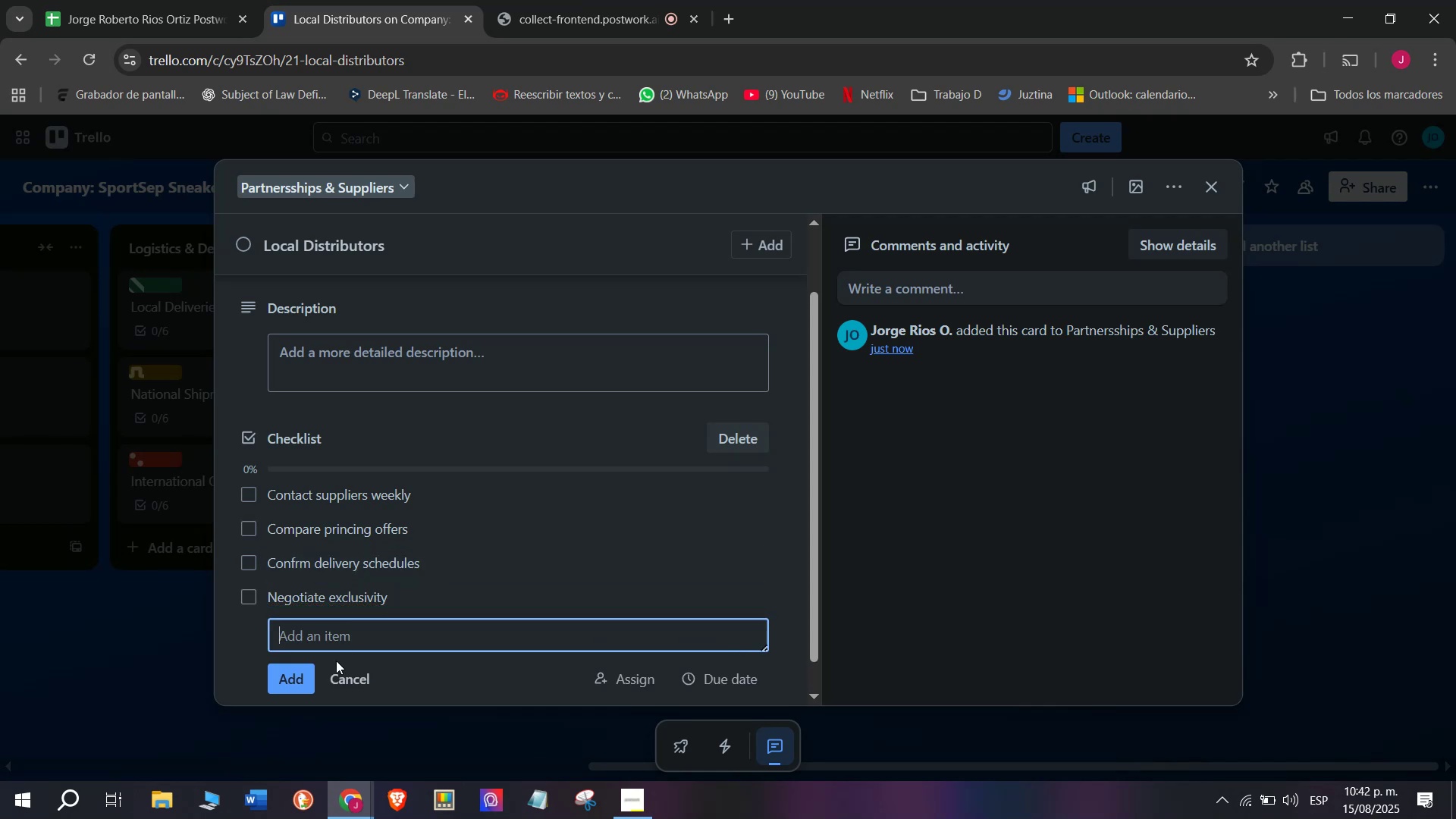 
left_click([356, 638])
 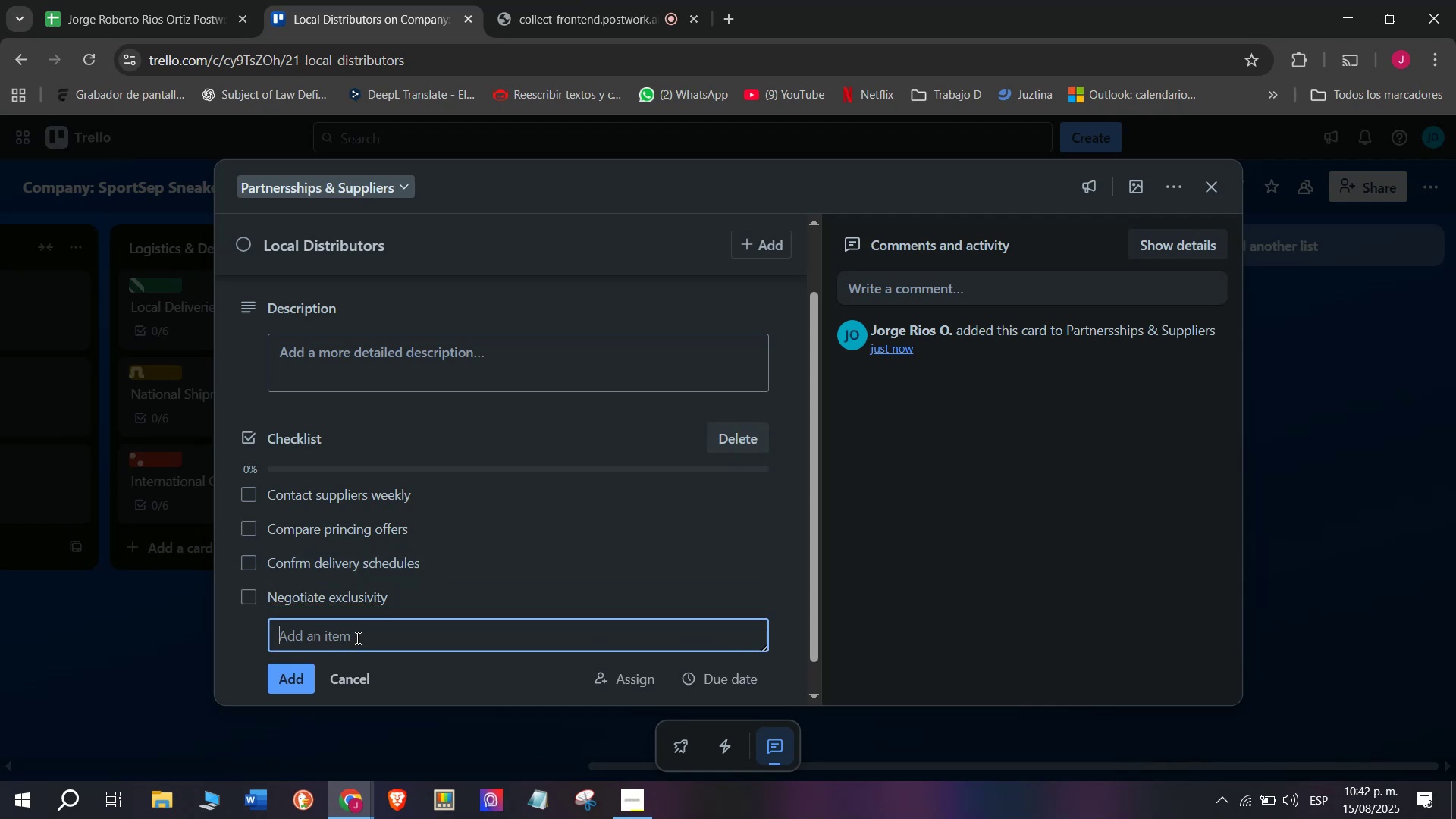 
key(Tab)
key(Tab)
type(Reque)
key(Backspace)
key(Backspace)
key(Backspace)
 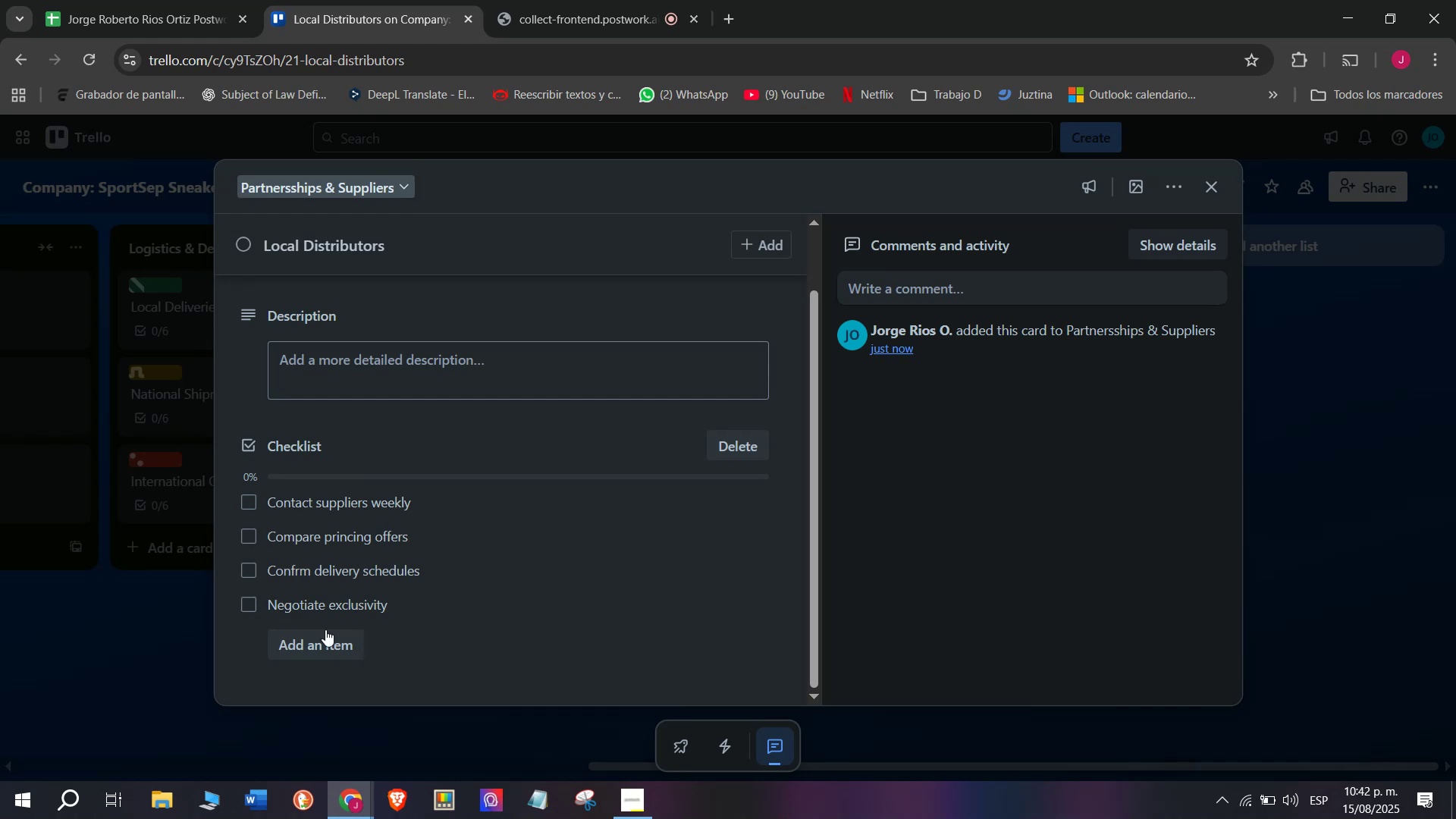 
scroll: coordinate [323, 638], scroll_direction: down, amount: 1.0
 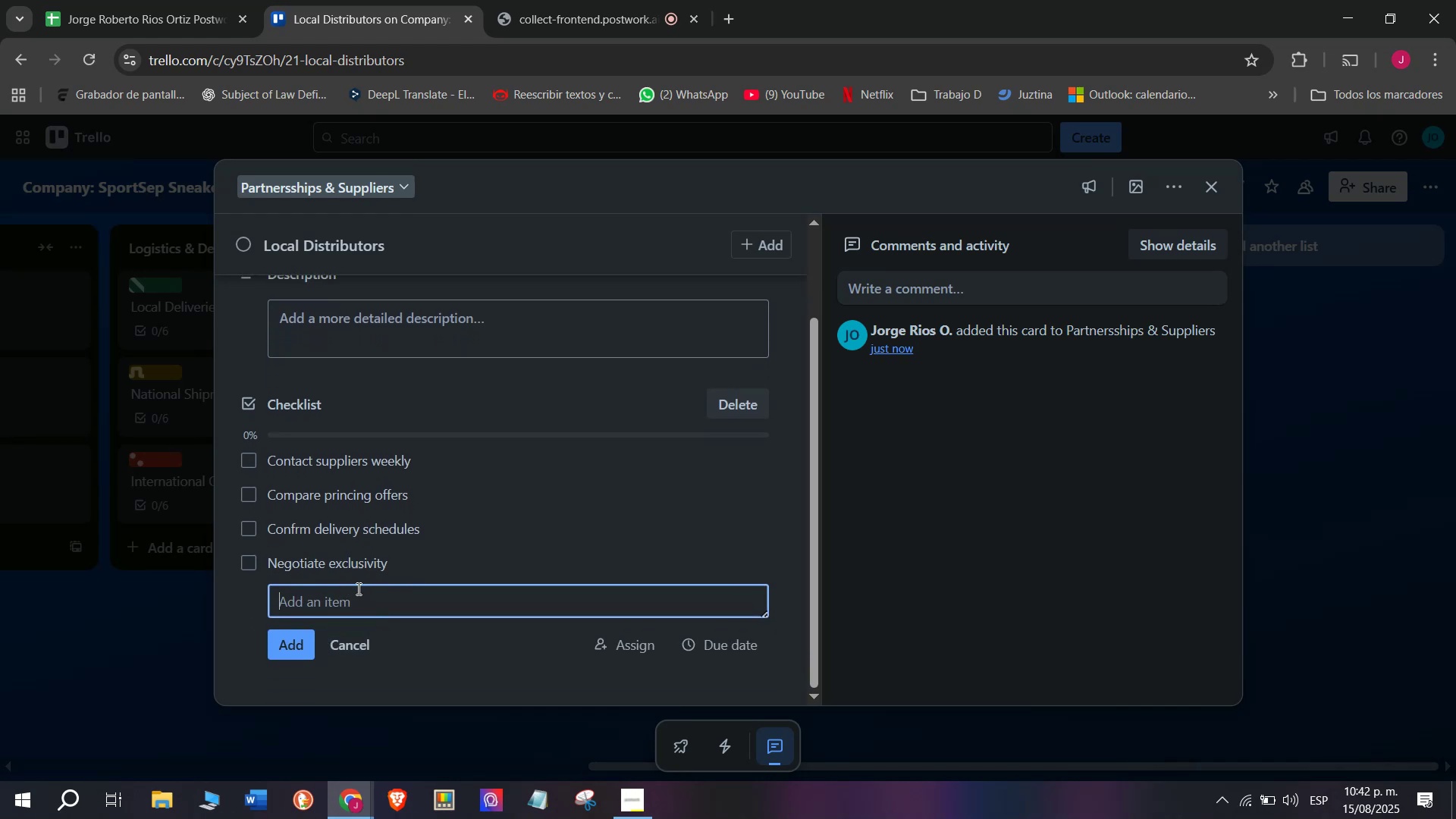 
left_click([357, 588])
 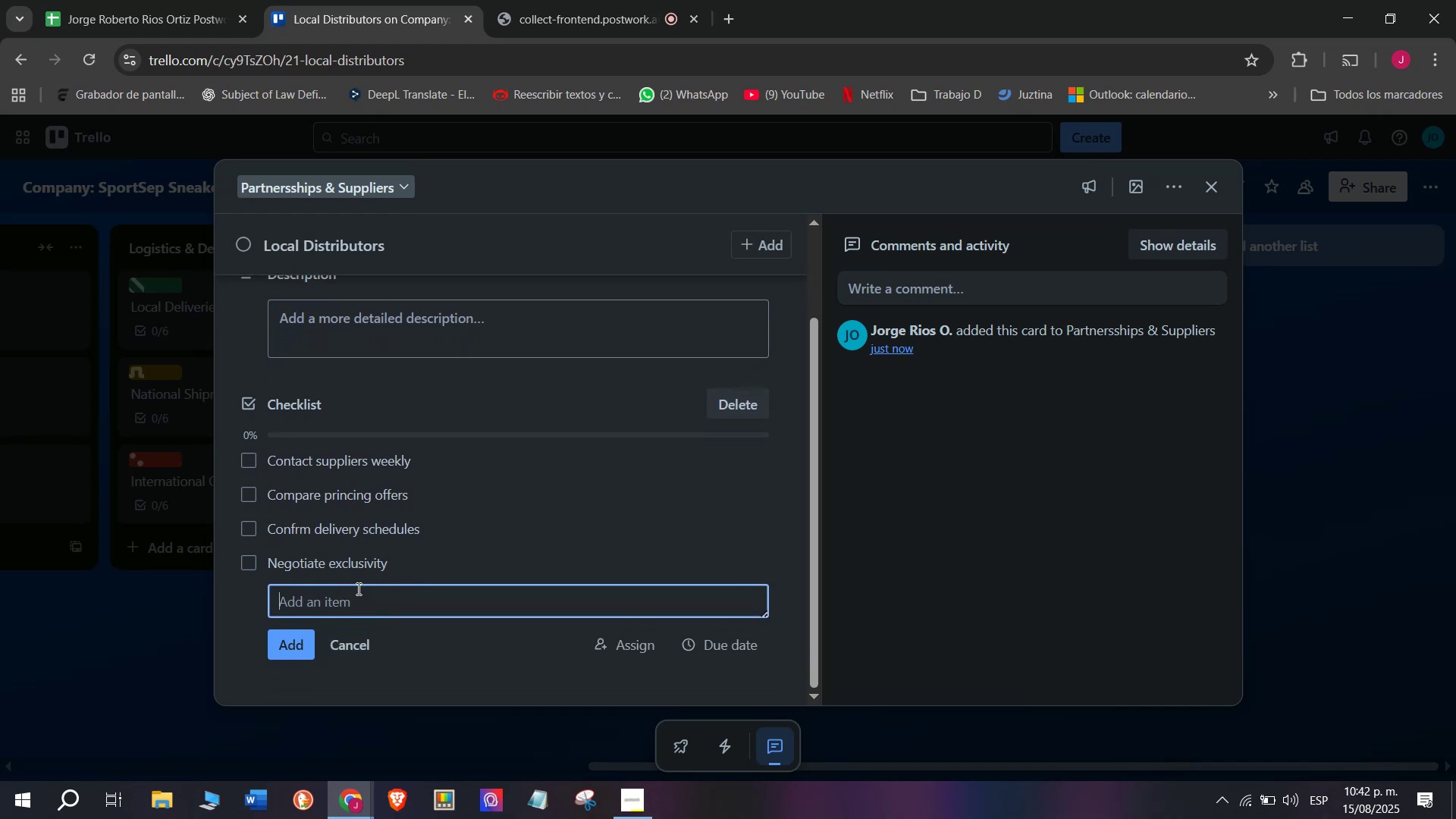 
type(Reue)
key(Backspace)
key(Backspace)
type(quest ud)
key(Backspace)
type(pdate catalogs)
 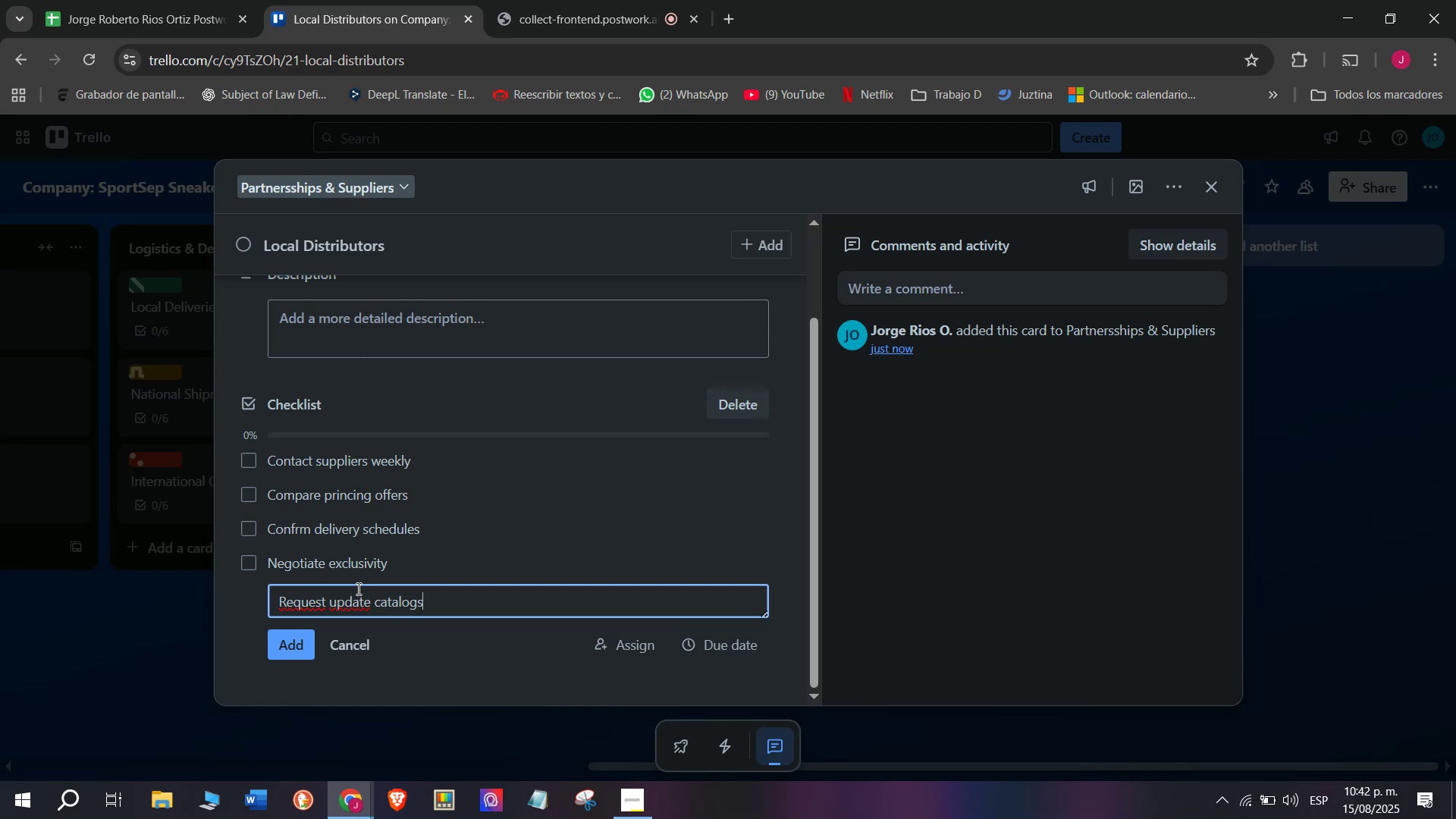 
key(Enter)
 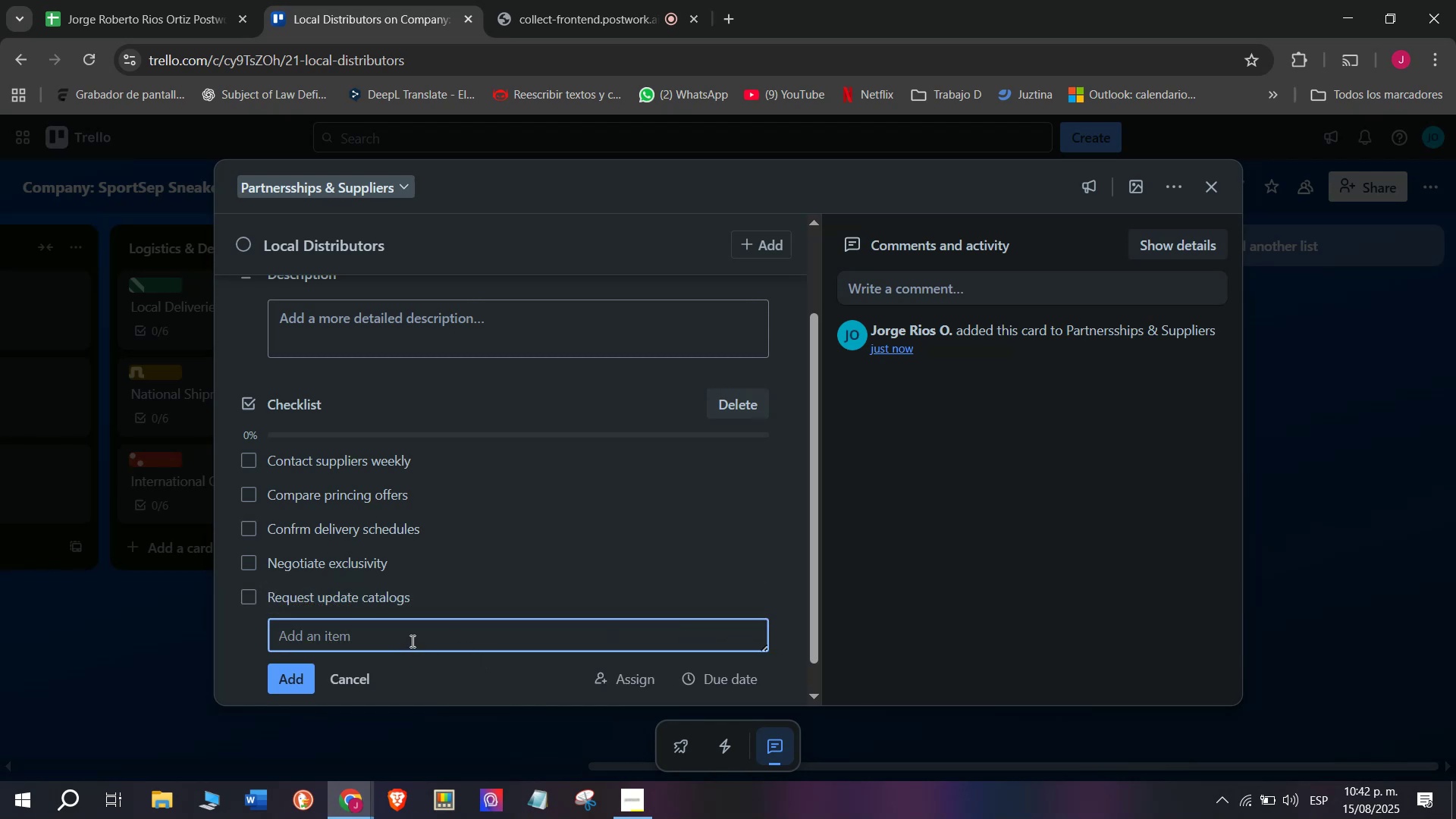 
type(Review performance)
 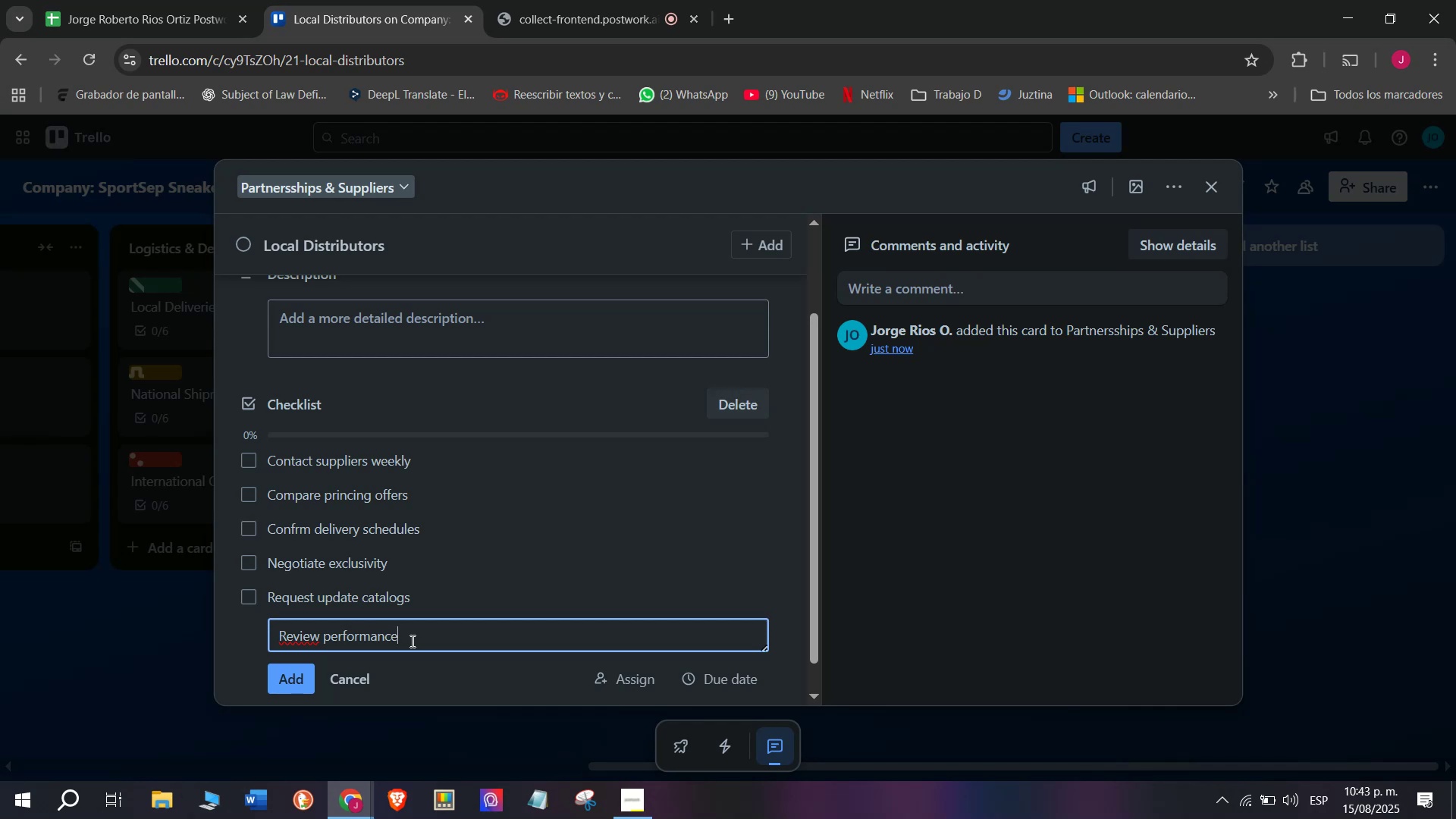 
key(Enter)
 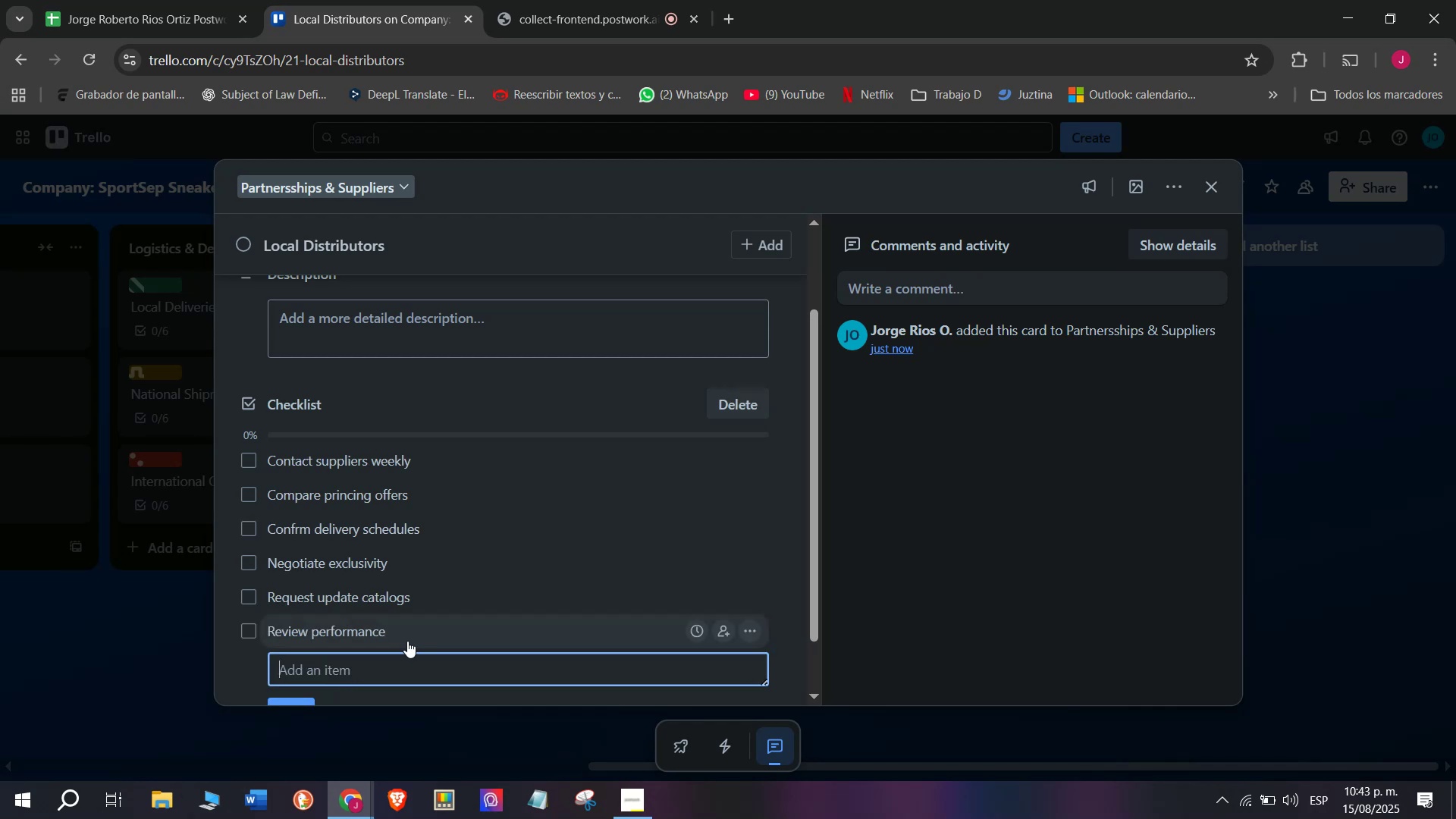 
scroll: coordinate [438, 532], scroll_direction: up, amount: 3.0
 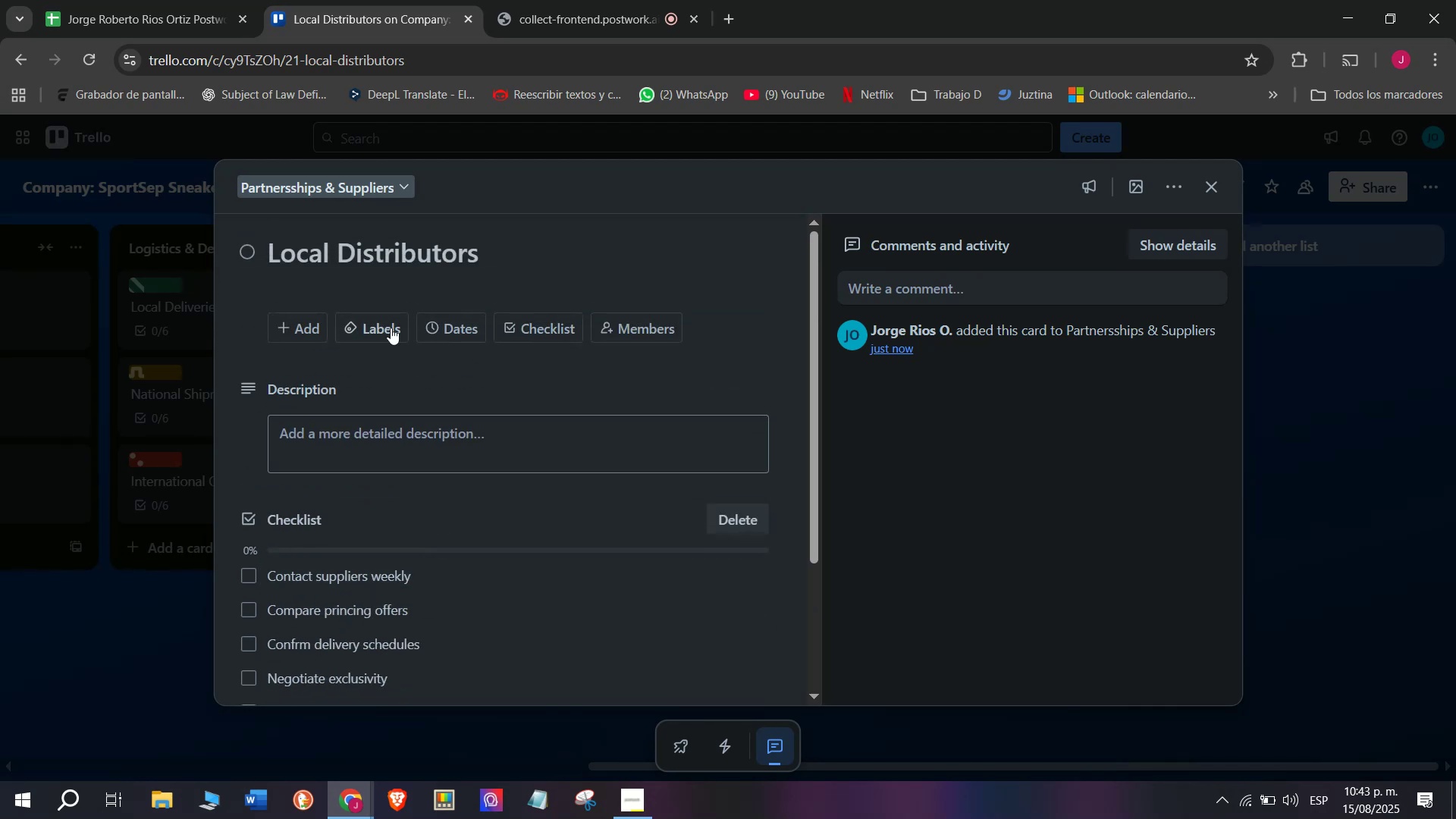 
left_click([382, 328])
 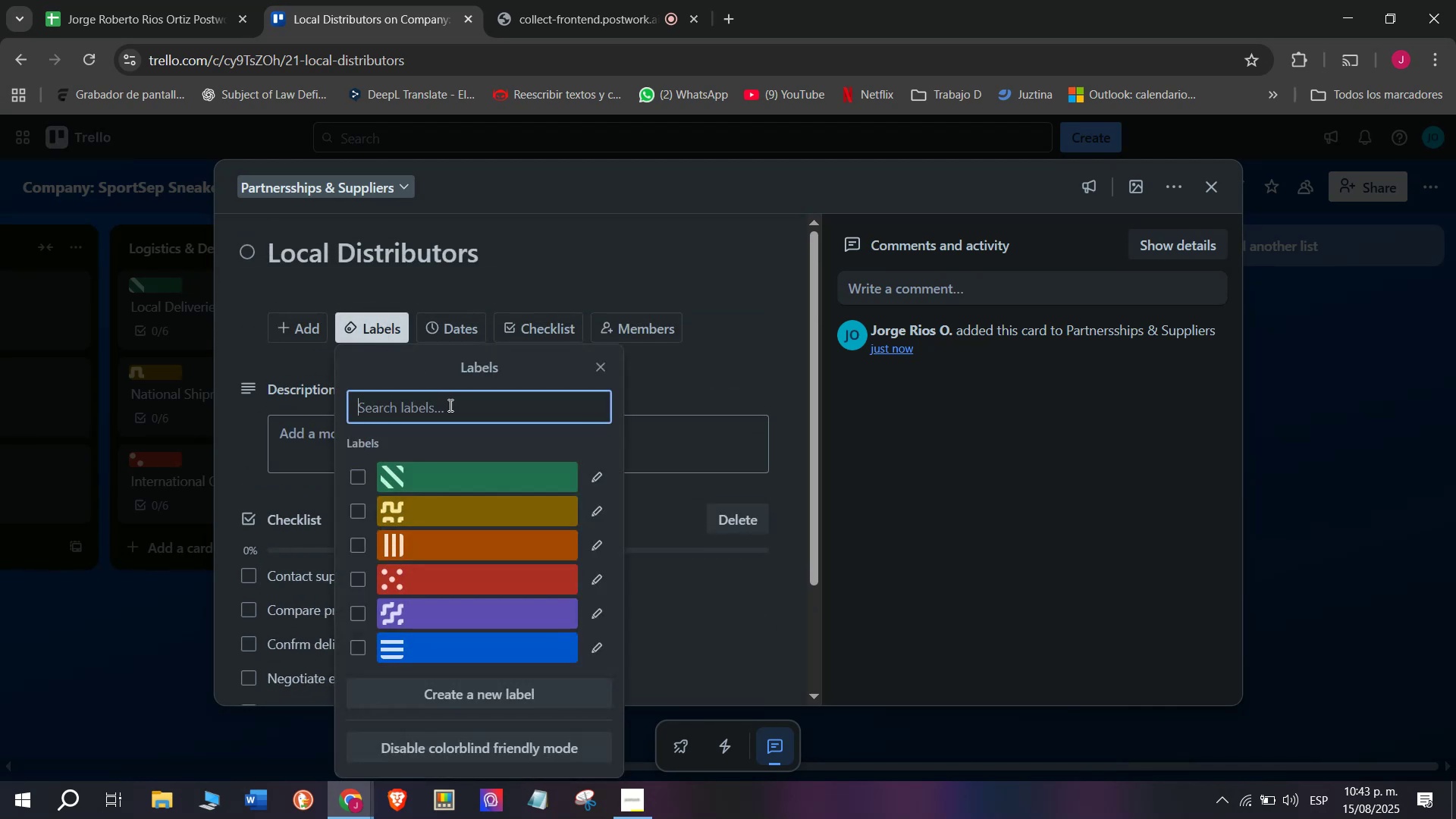 
left_click([478, 478])
 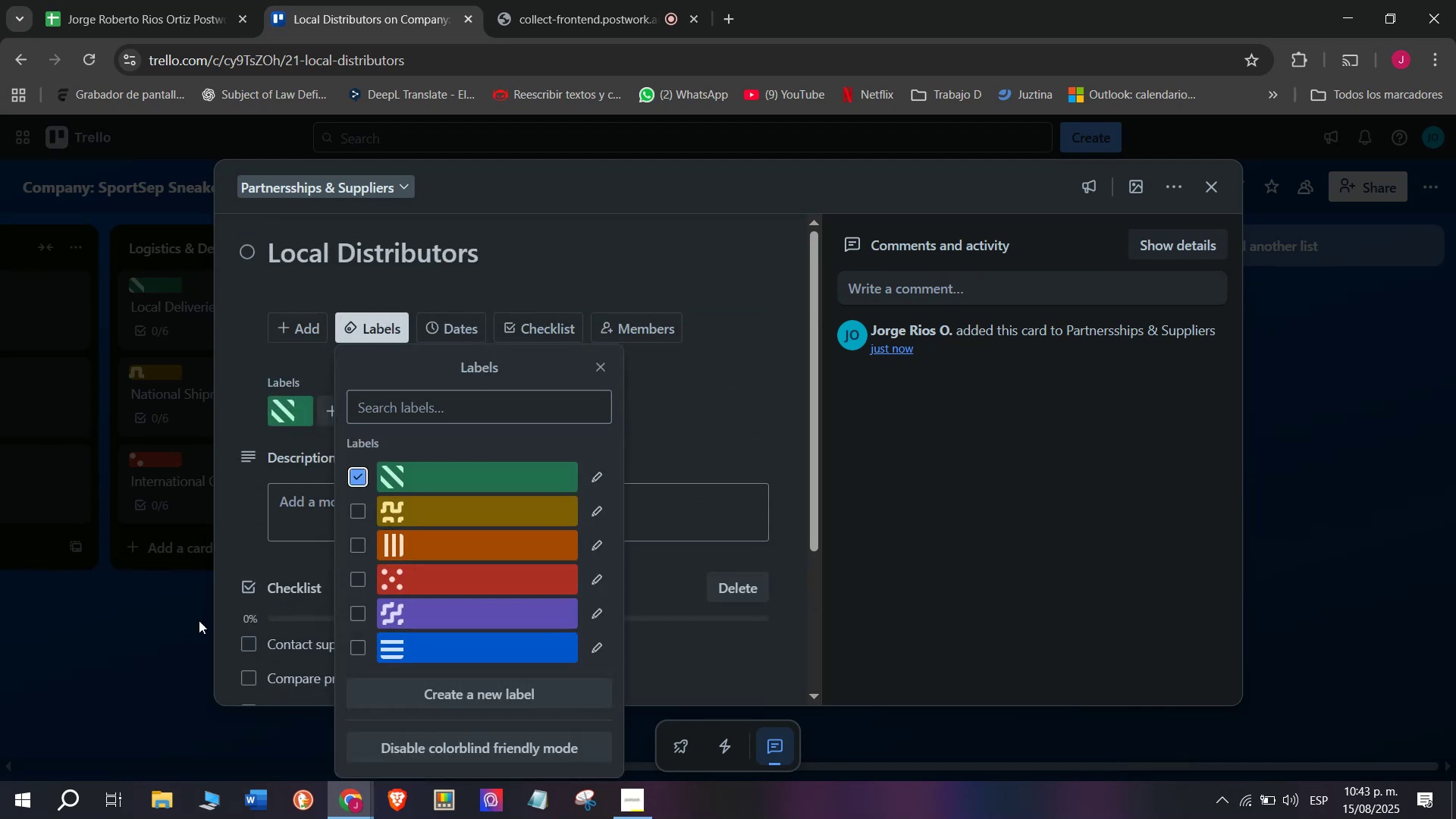 
scroll: coordinate [148, 648], scroll_direction: up, amount: 1.0
 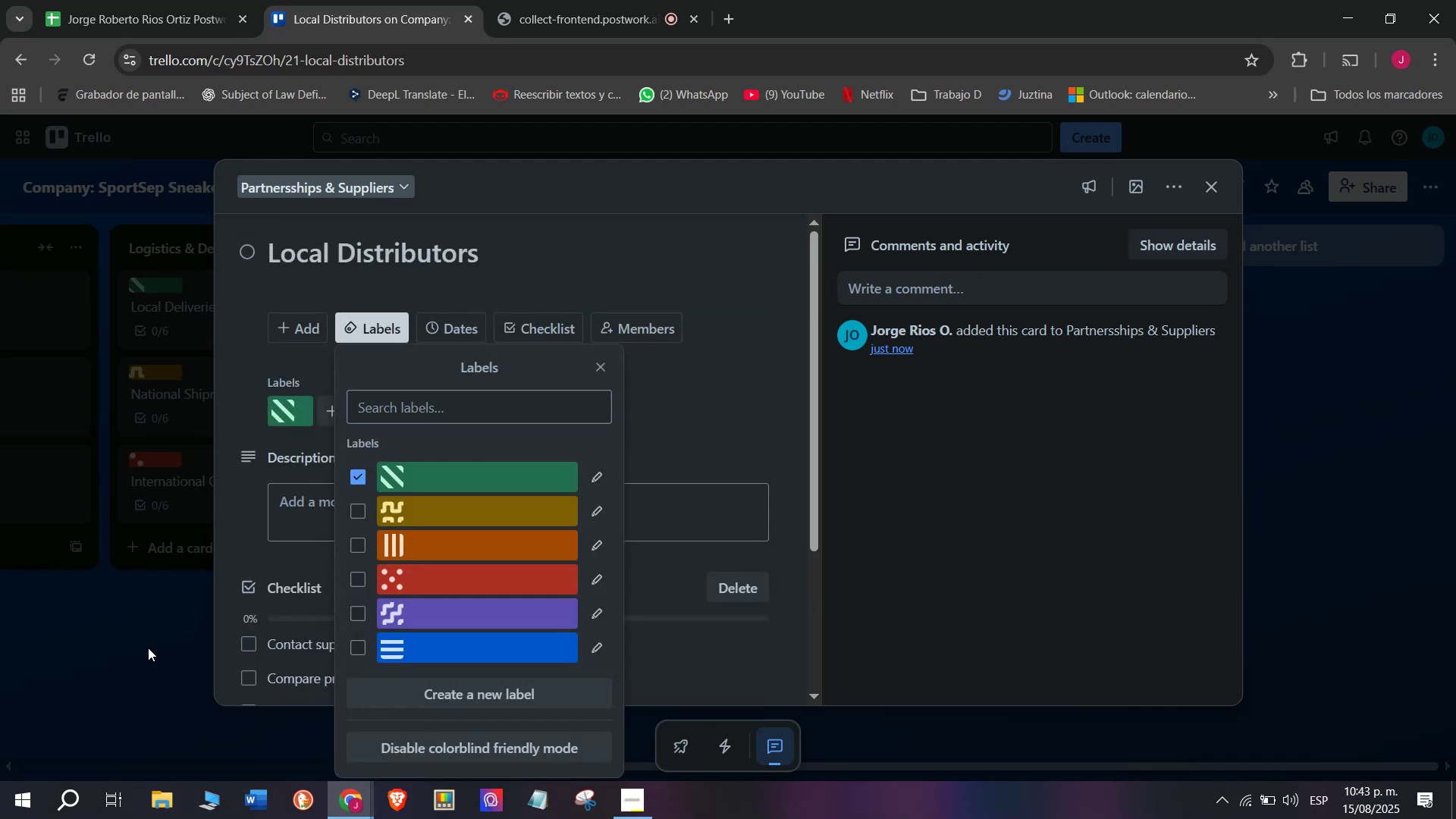 
left_click([148, 648])
 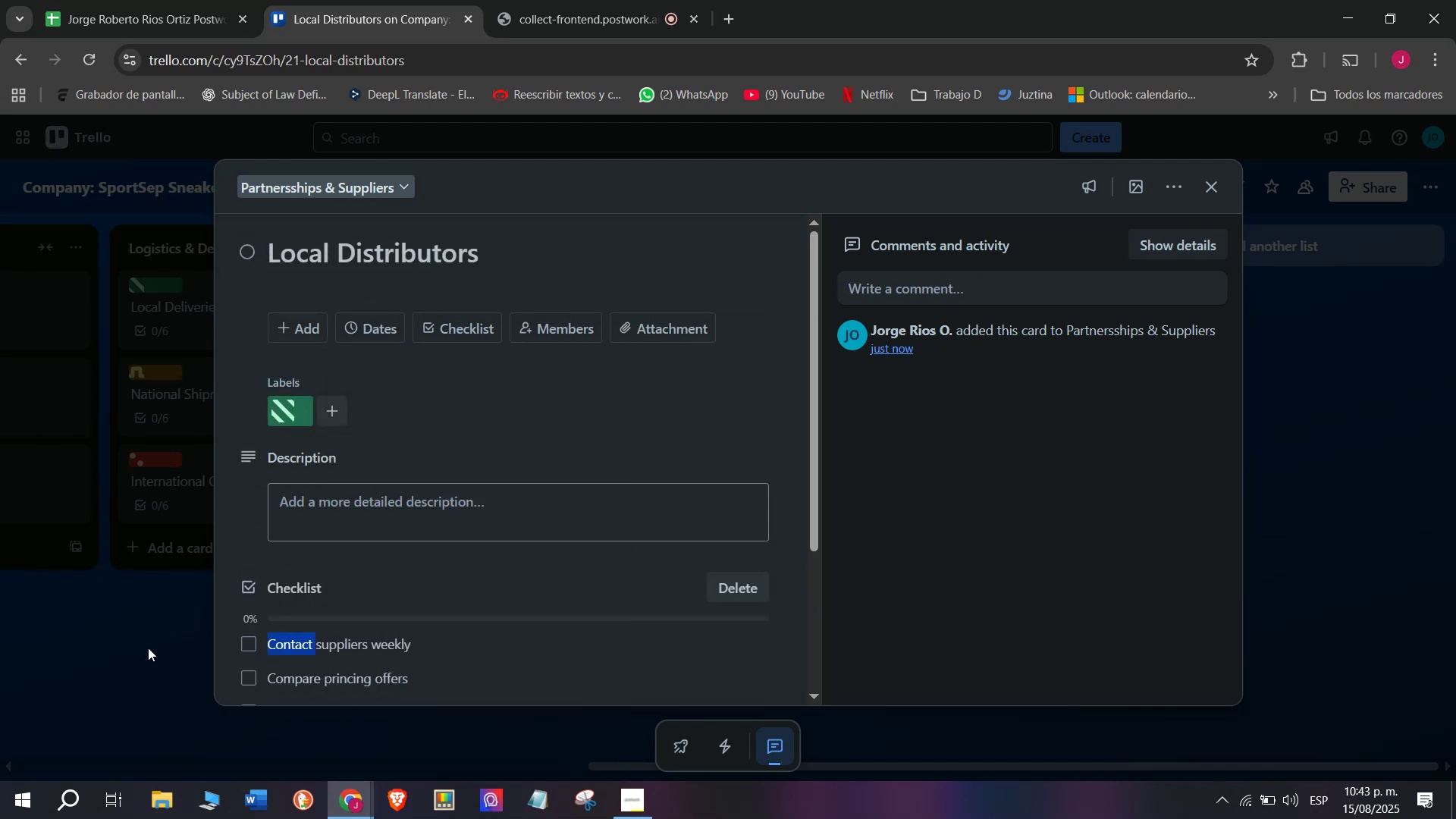 
left_click([148, 648])
 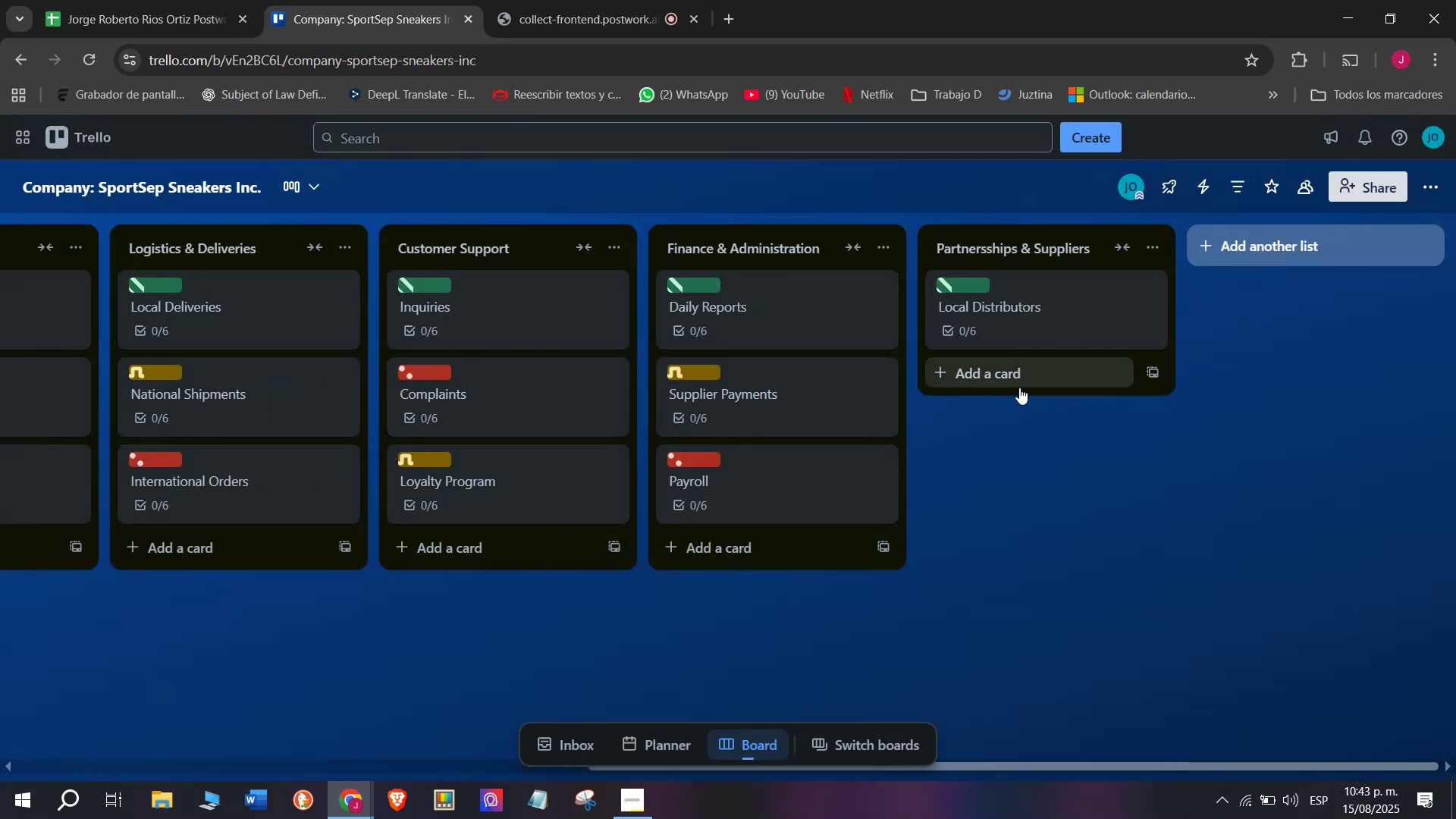 
left_click([1019, 385])
 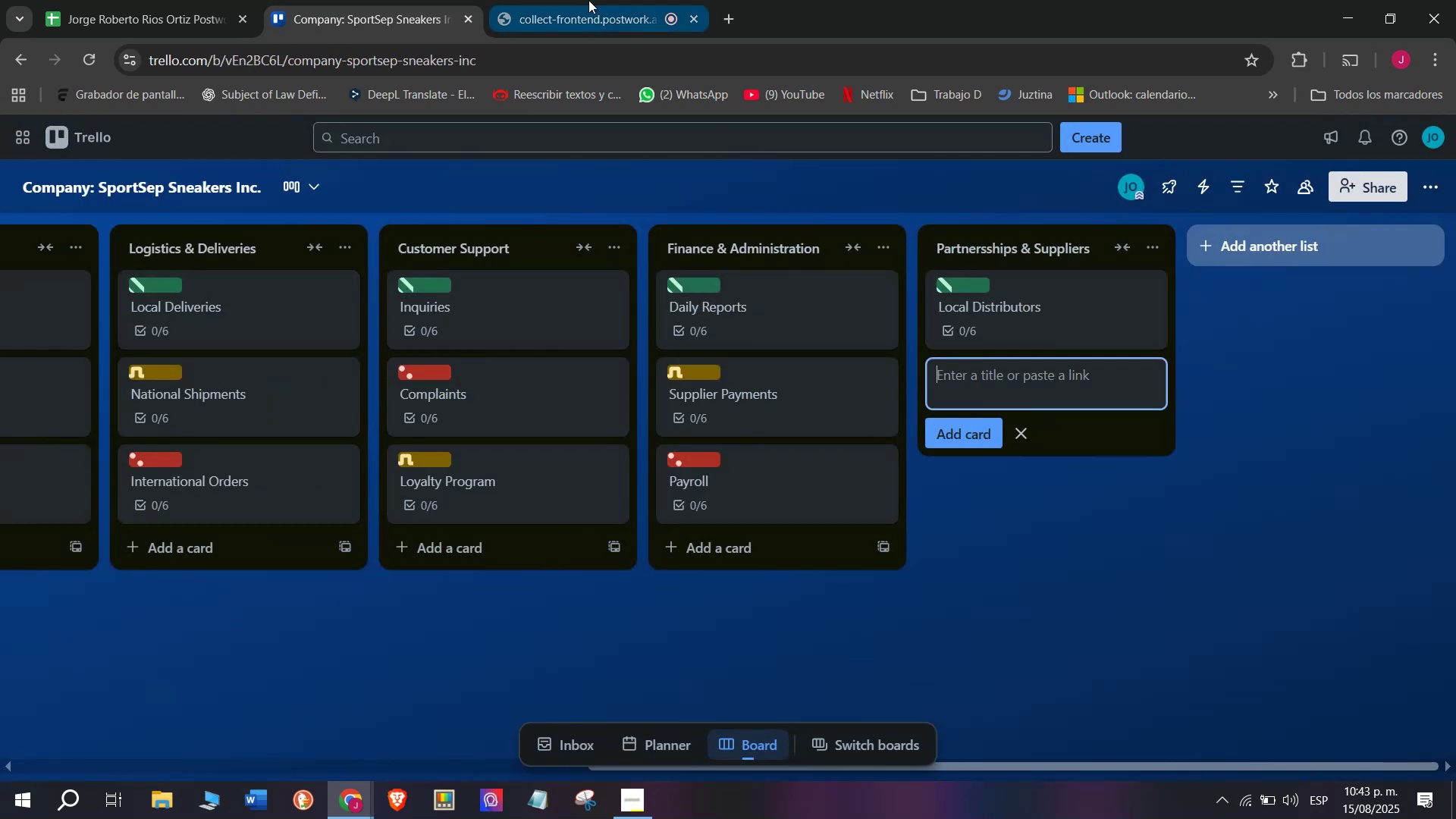 
left_click([572, 0])
 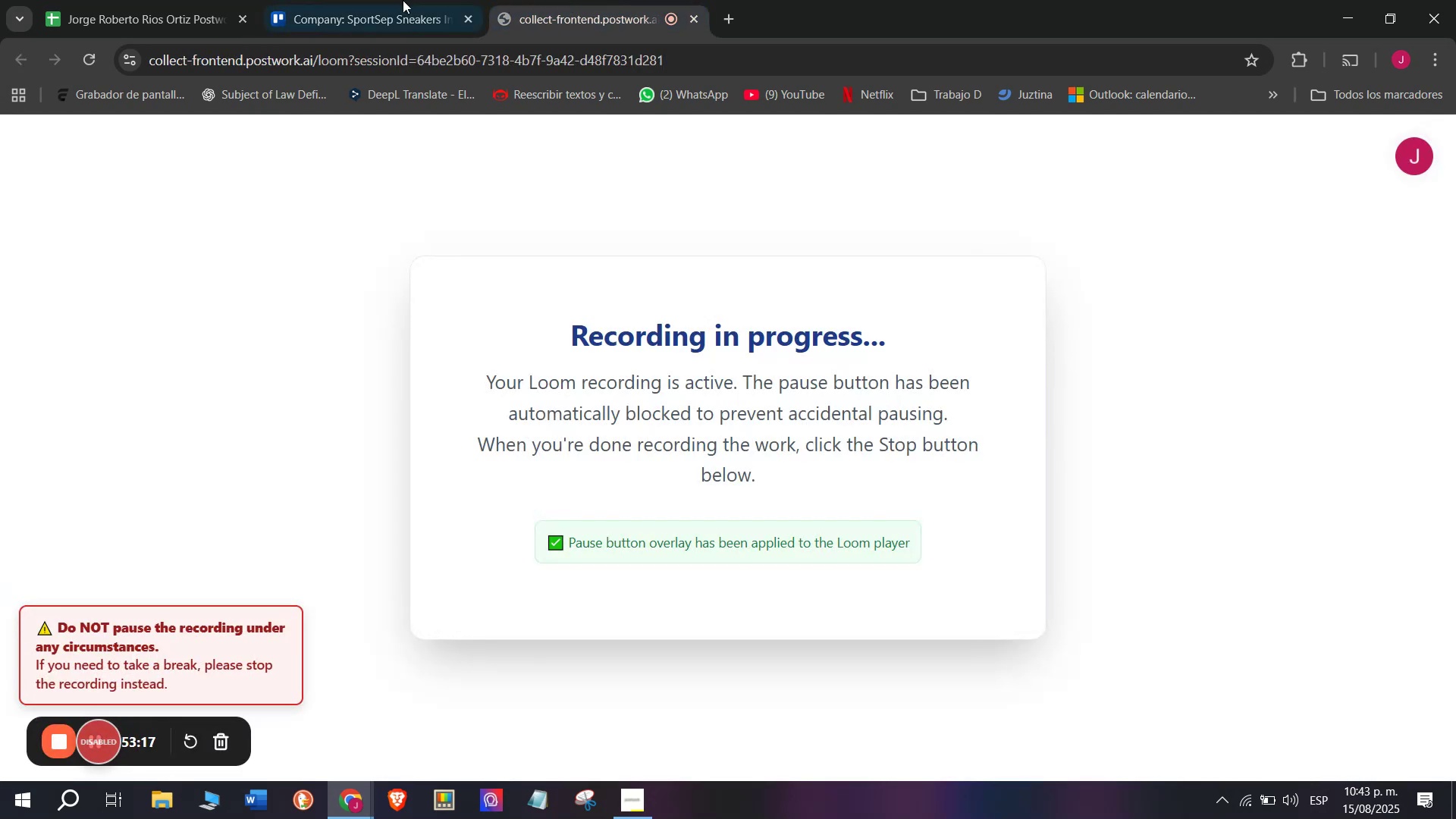 
left_click([388, 0])
 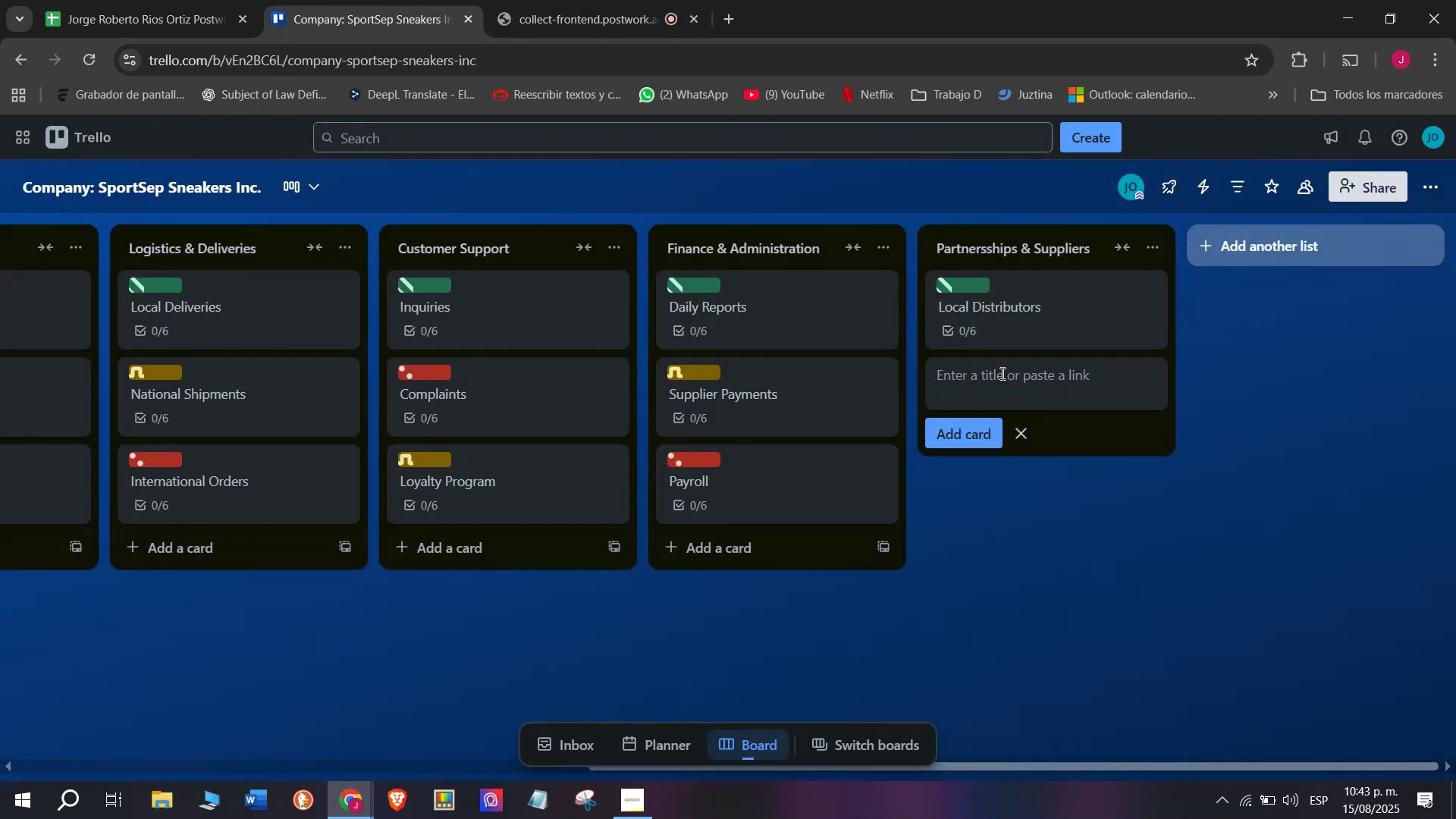 
left_click([1001, 373])
 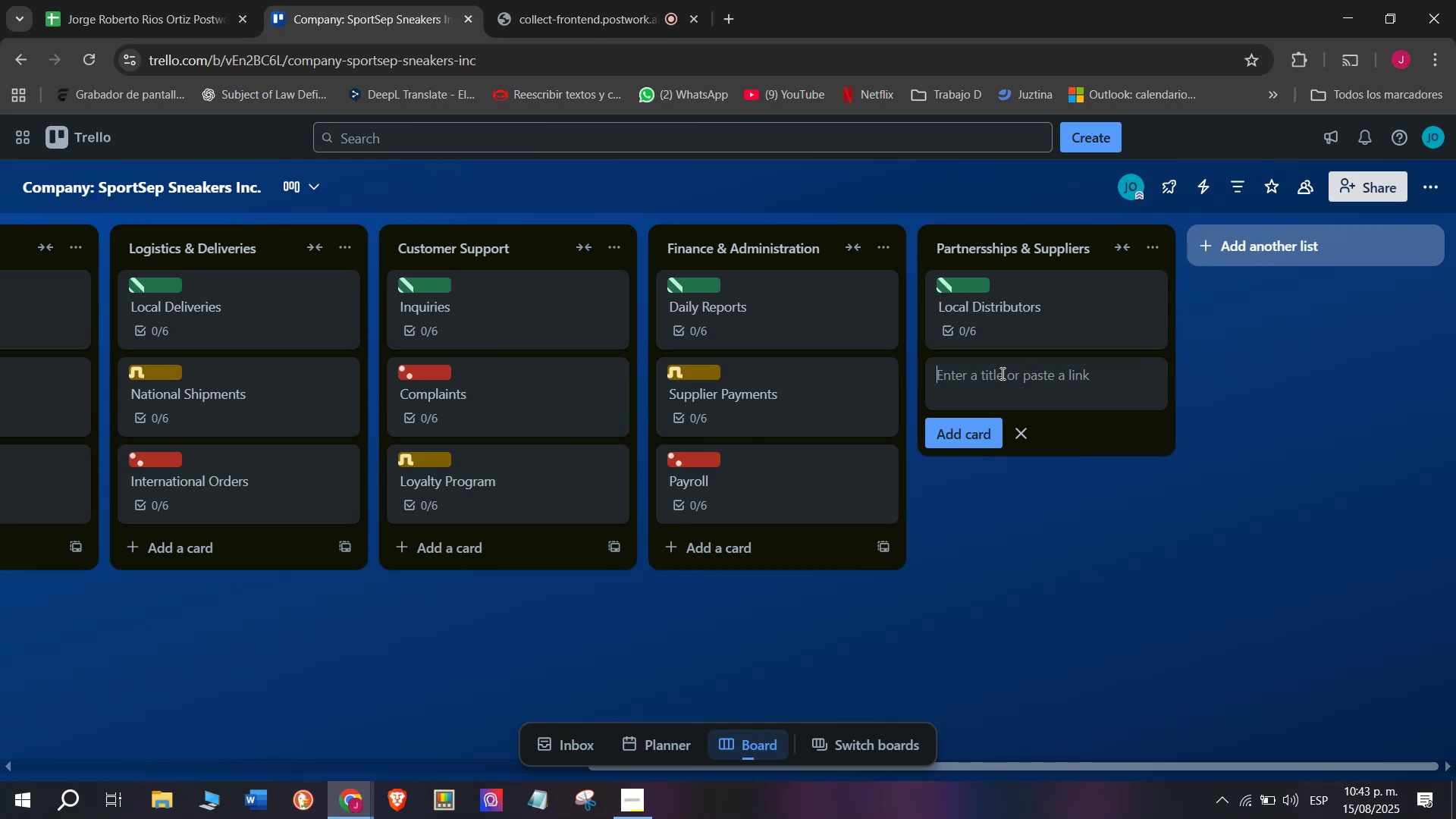 
type(Interna)
 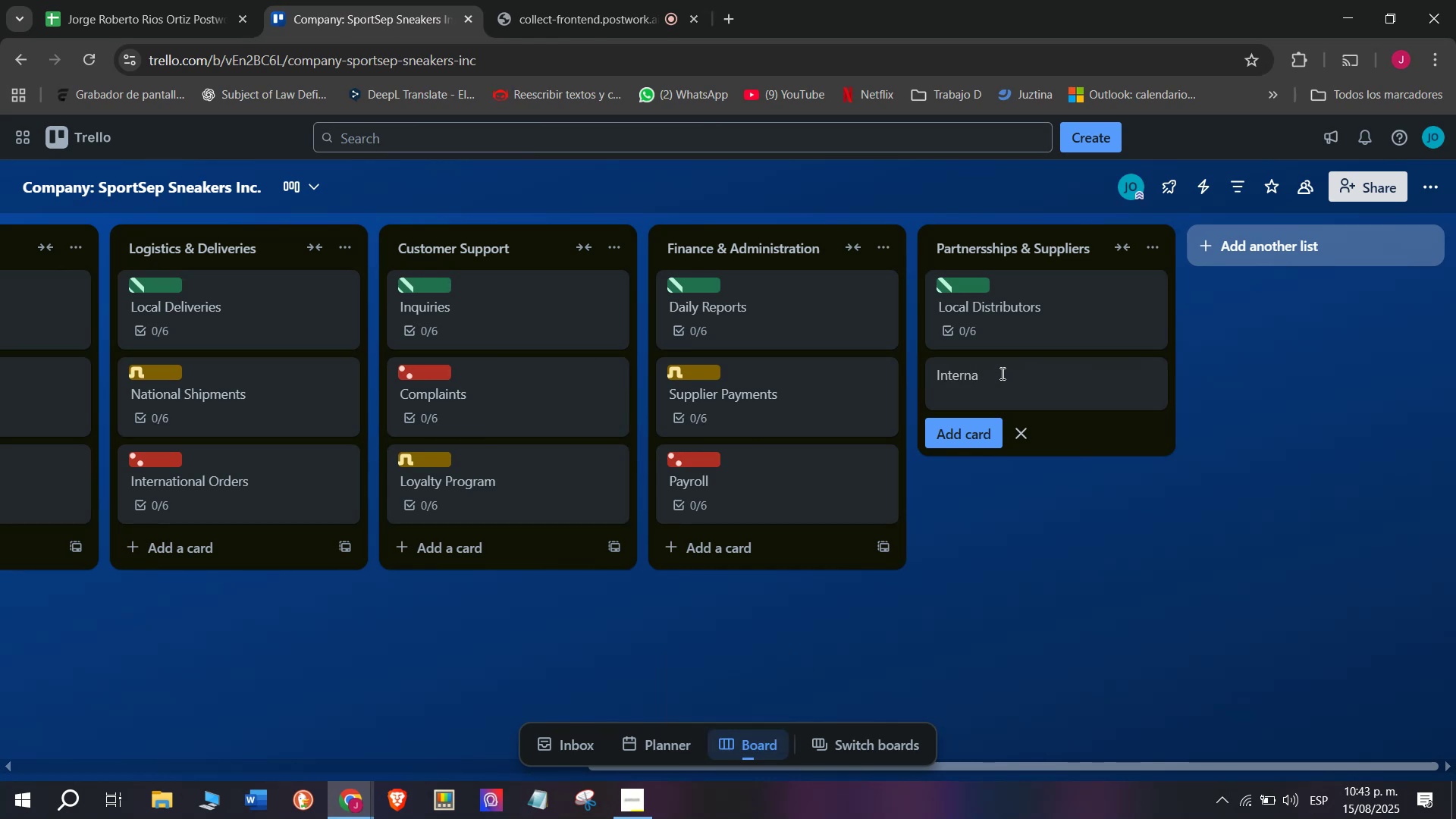 
type(tional)
 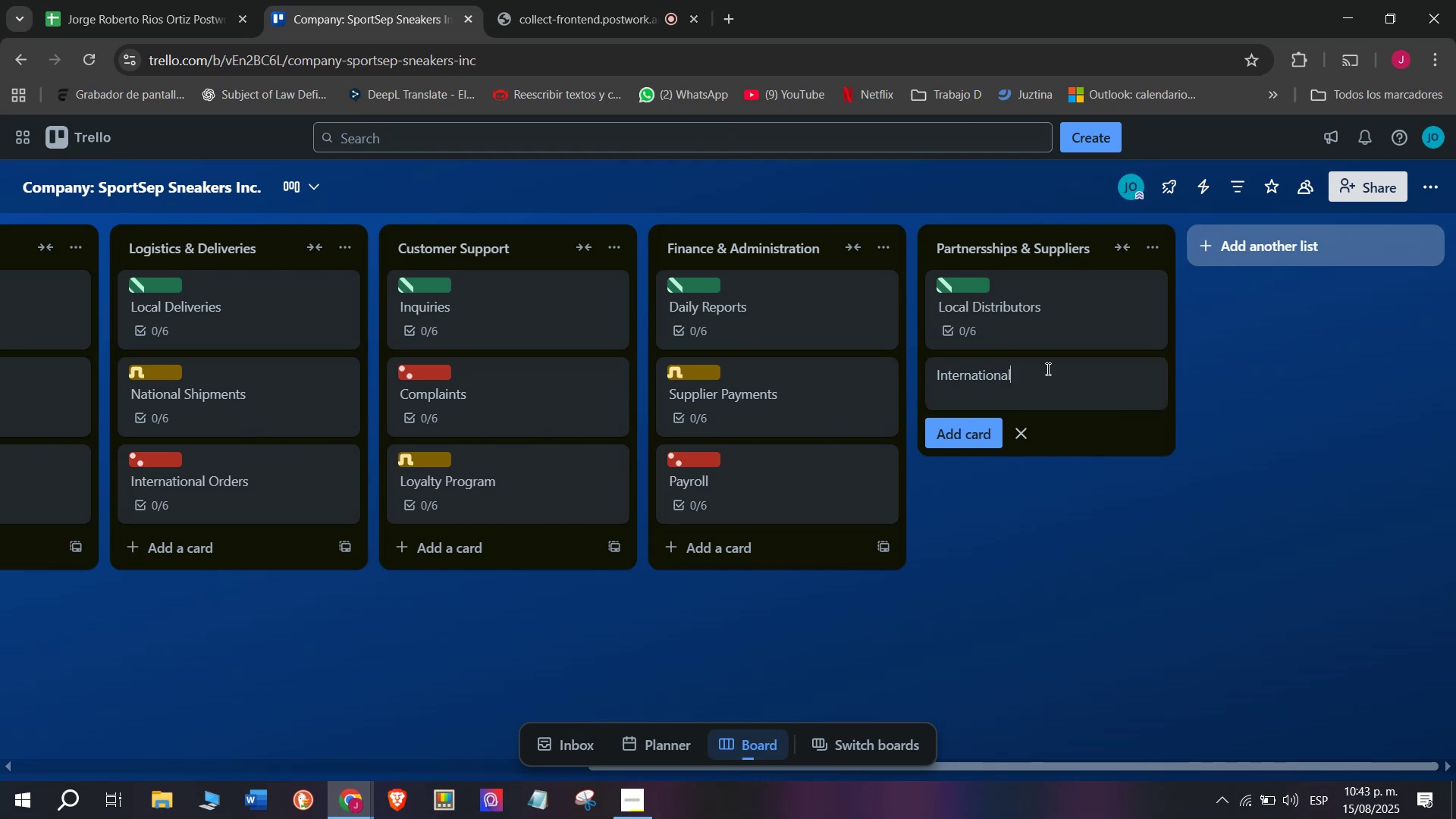 
wait(7.44)
 